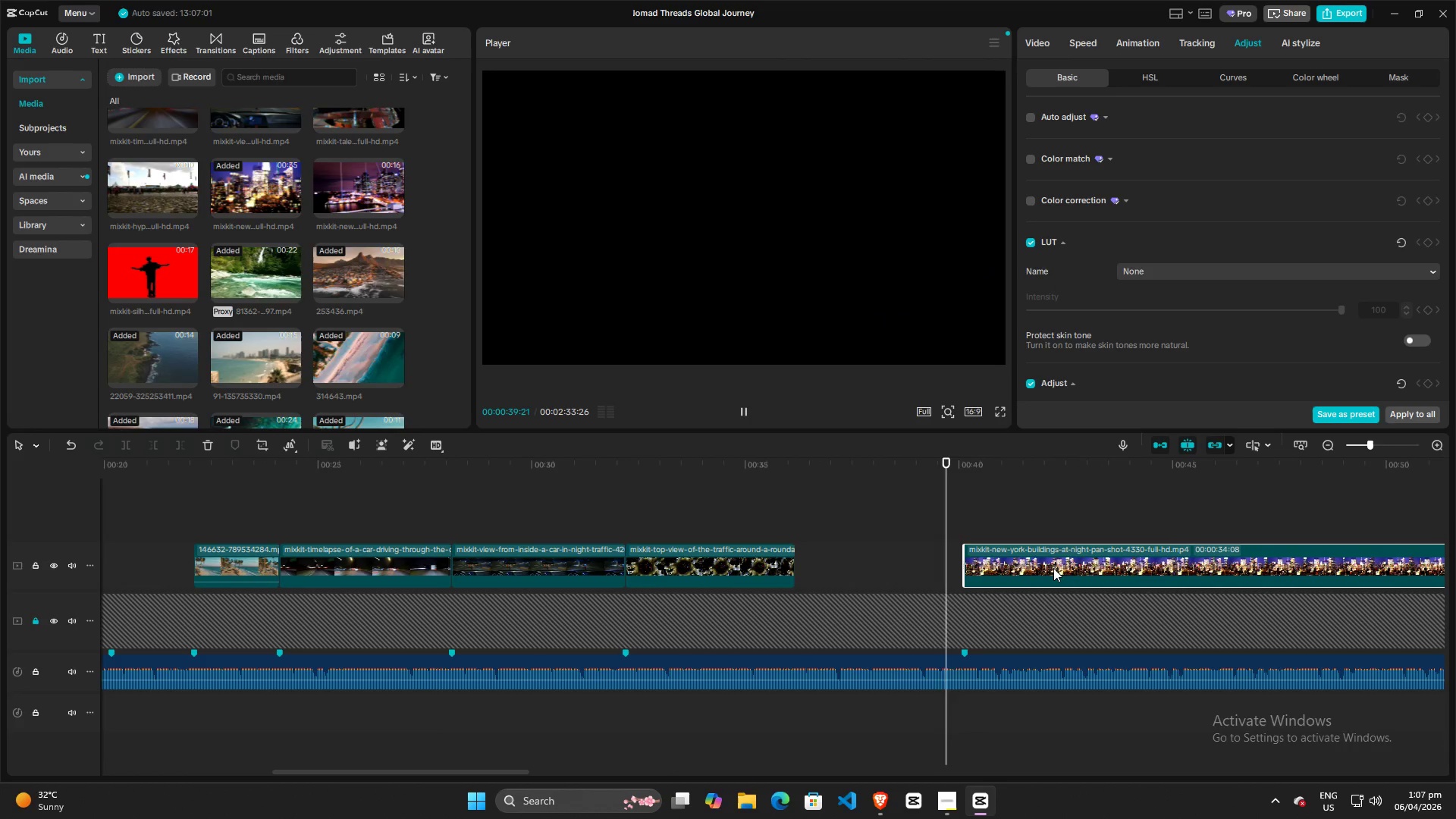 
key(Space)
 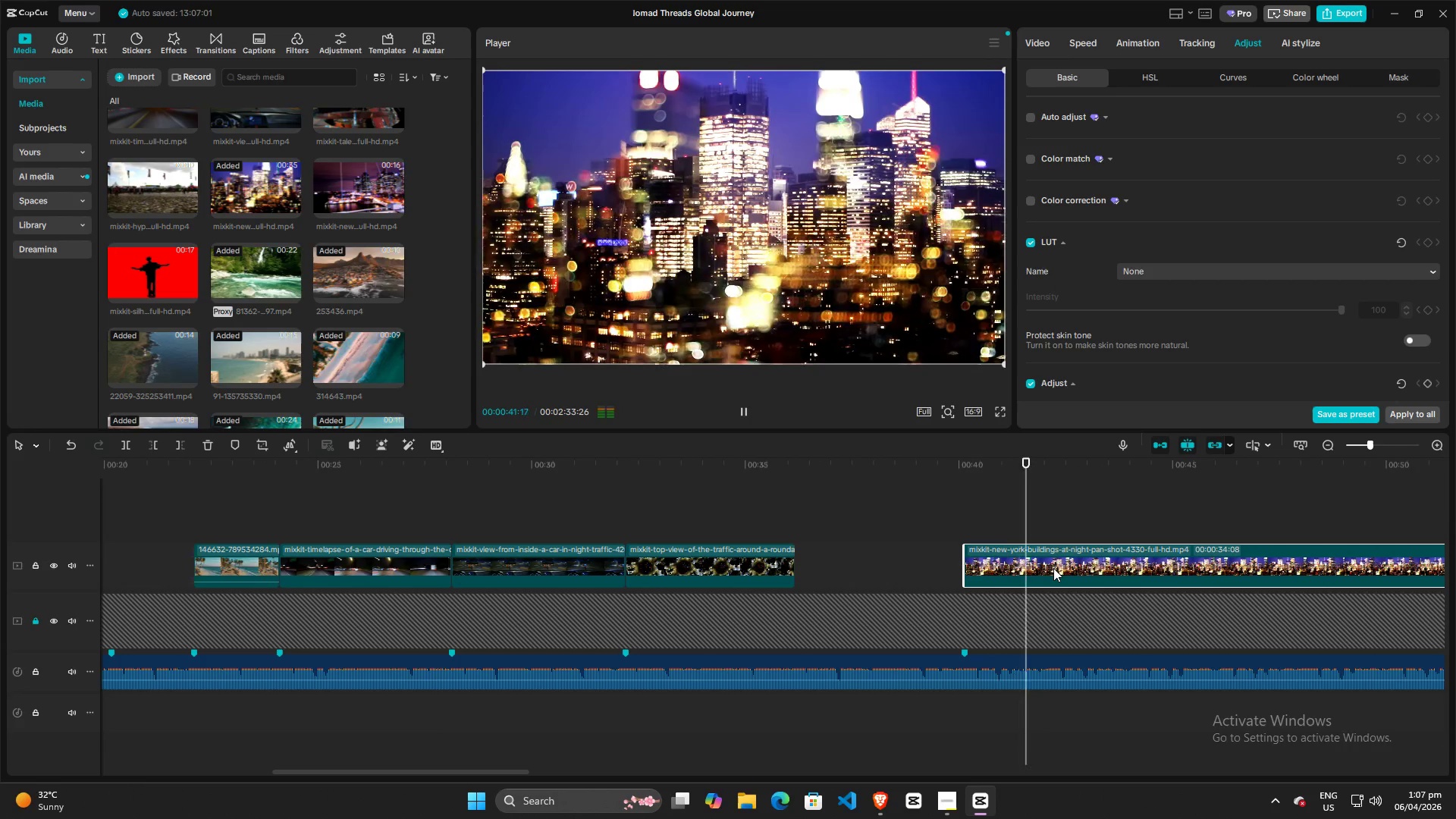 
key(Space)
 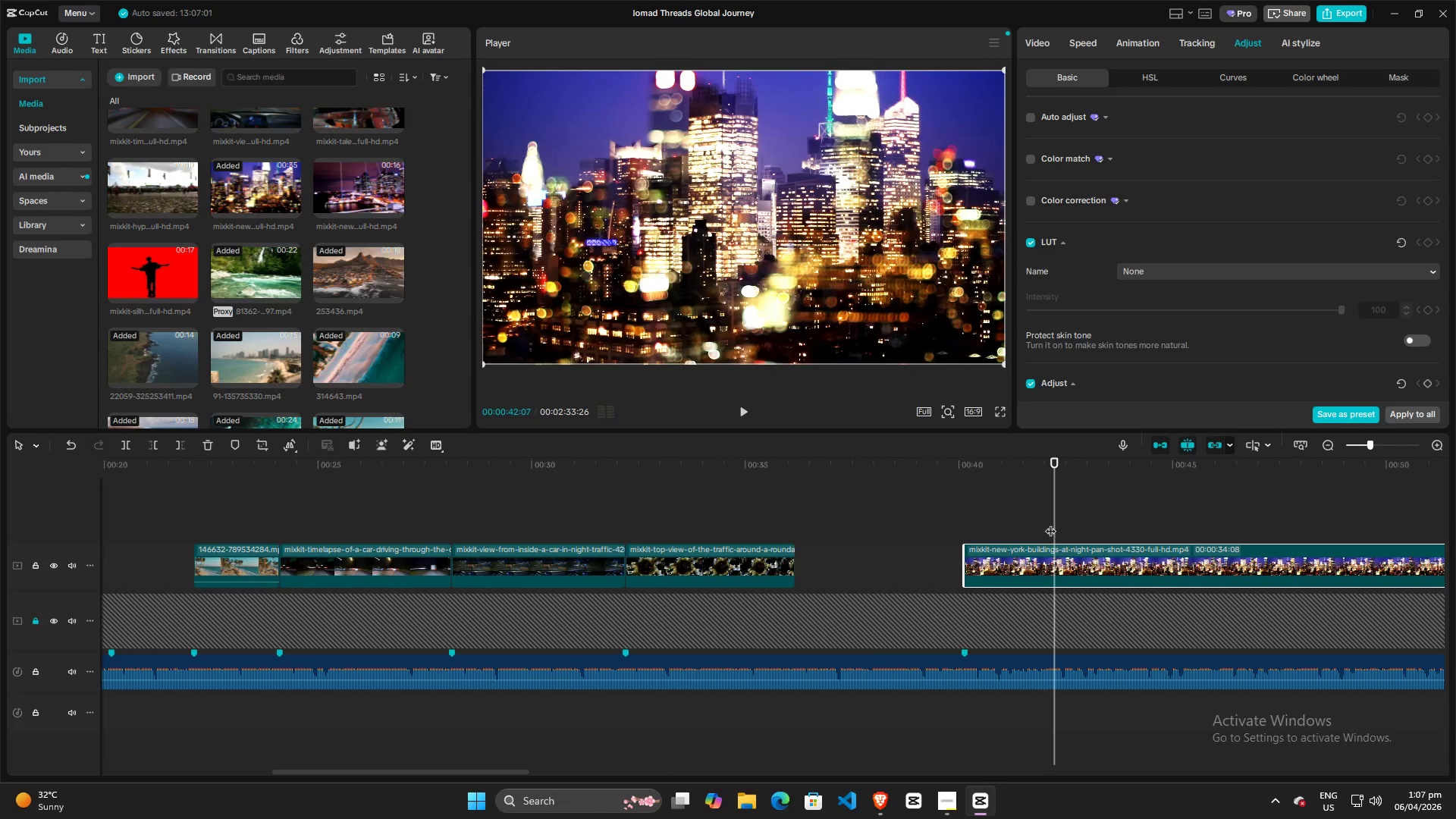 
left_click_drag(start_coordinate=[1054, 517], to_coordinate=[976, 516])
 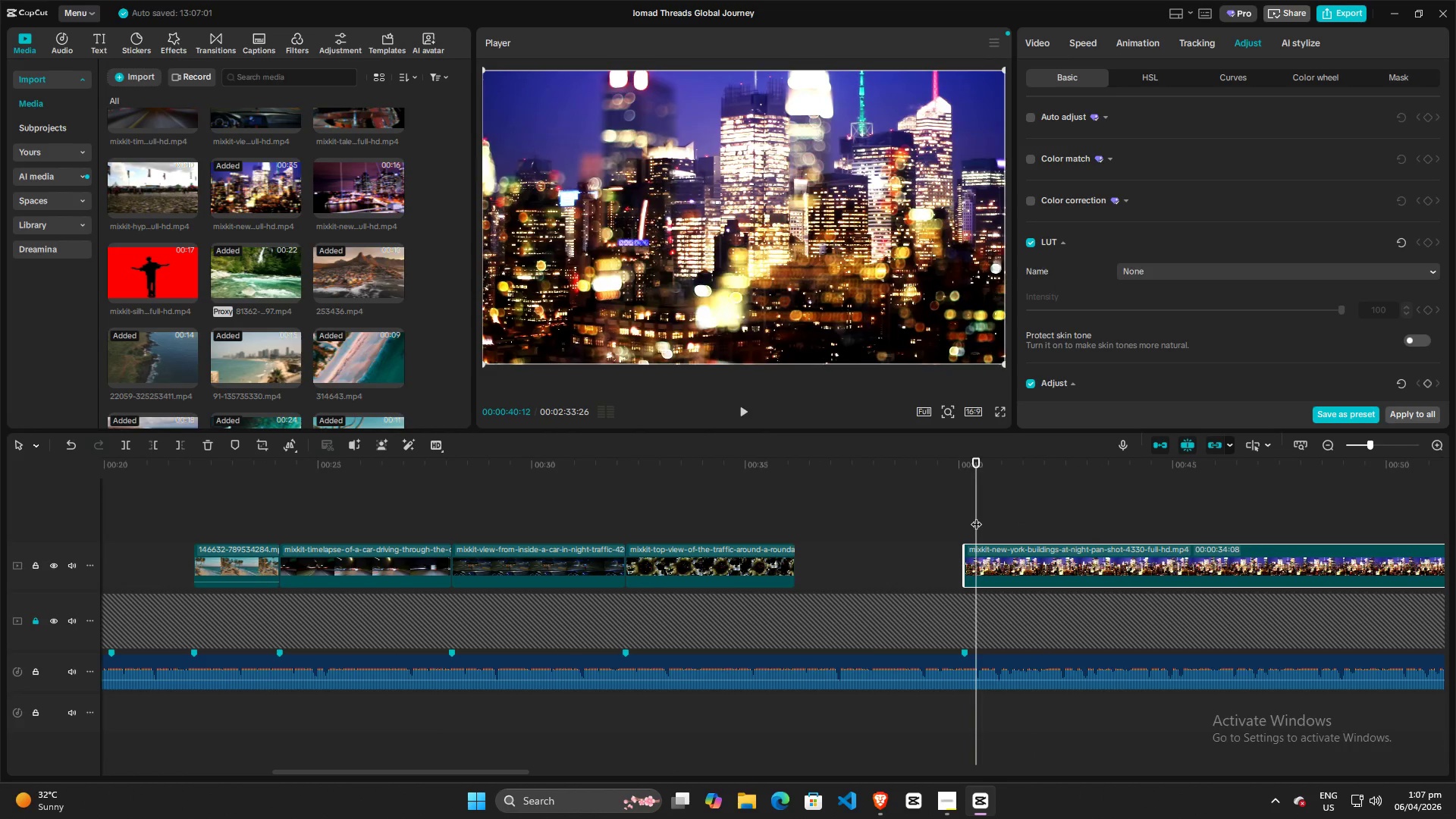 
key(Space)
 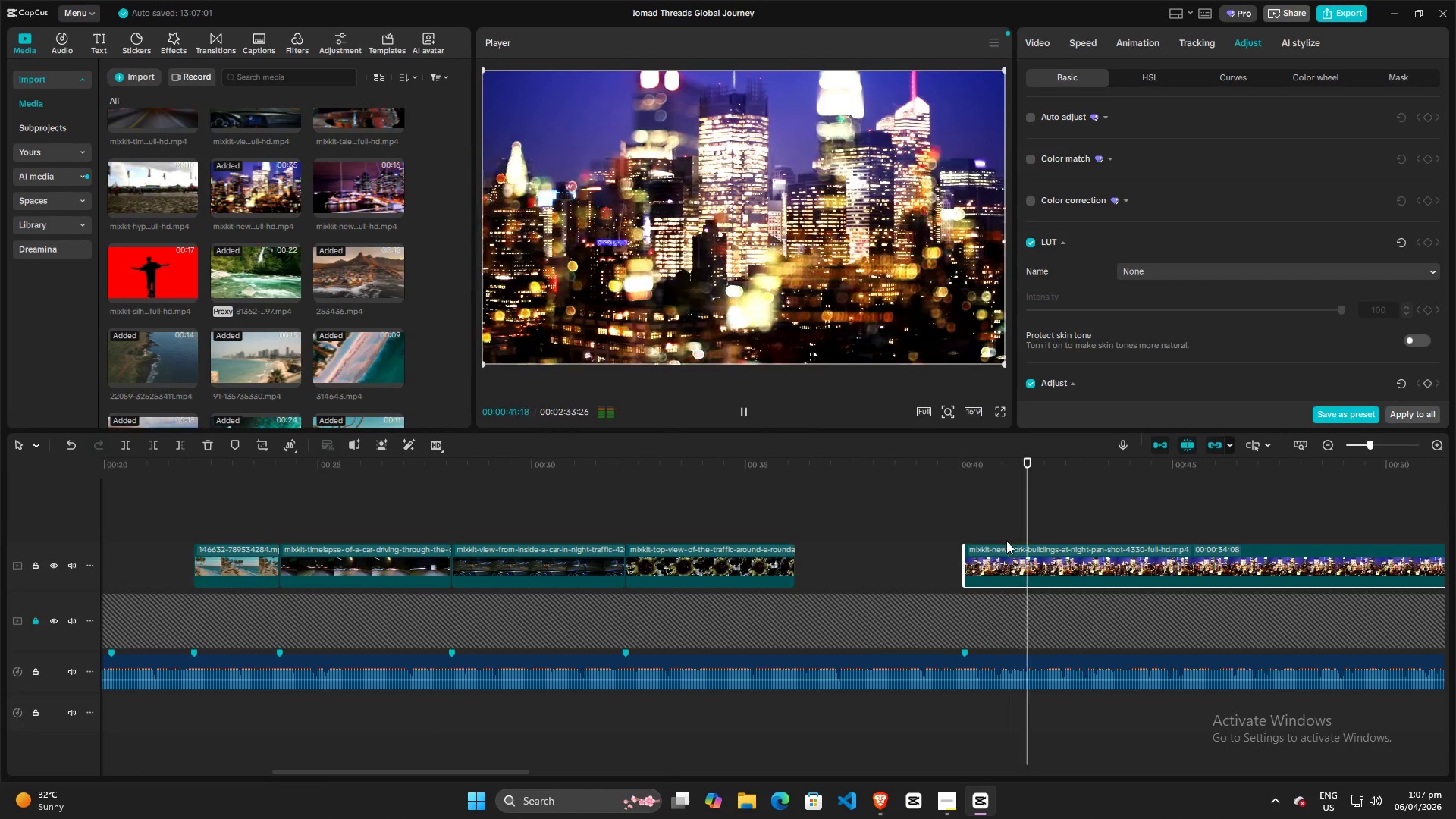 
key(Space)
 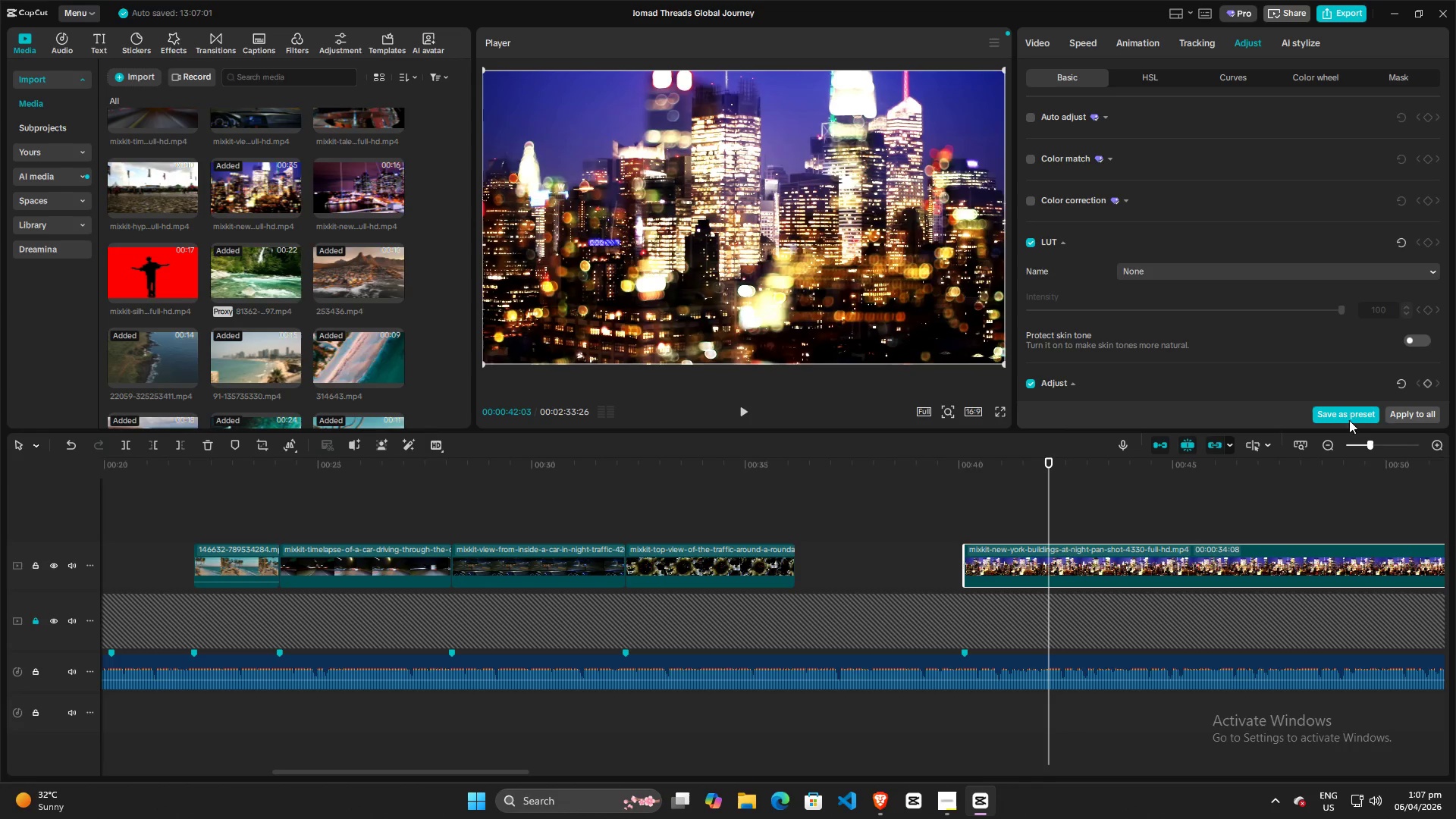 
left_click_drag(start_coordinate=[1370, 444], to_coordinate=[1385, 443])
 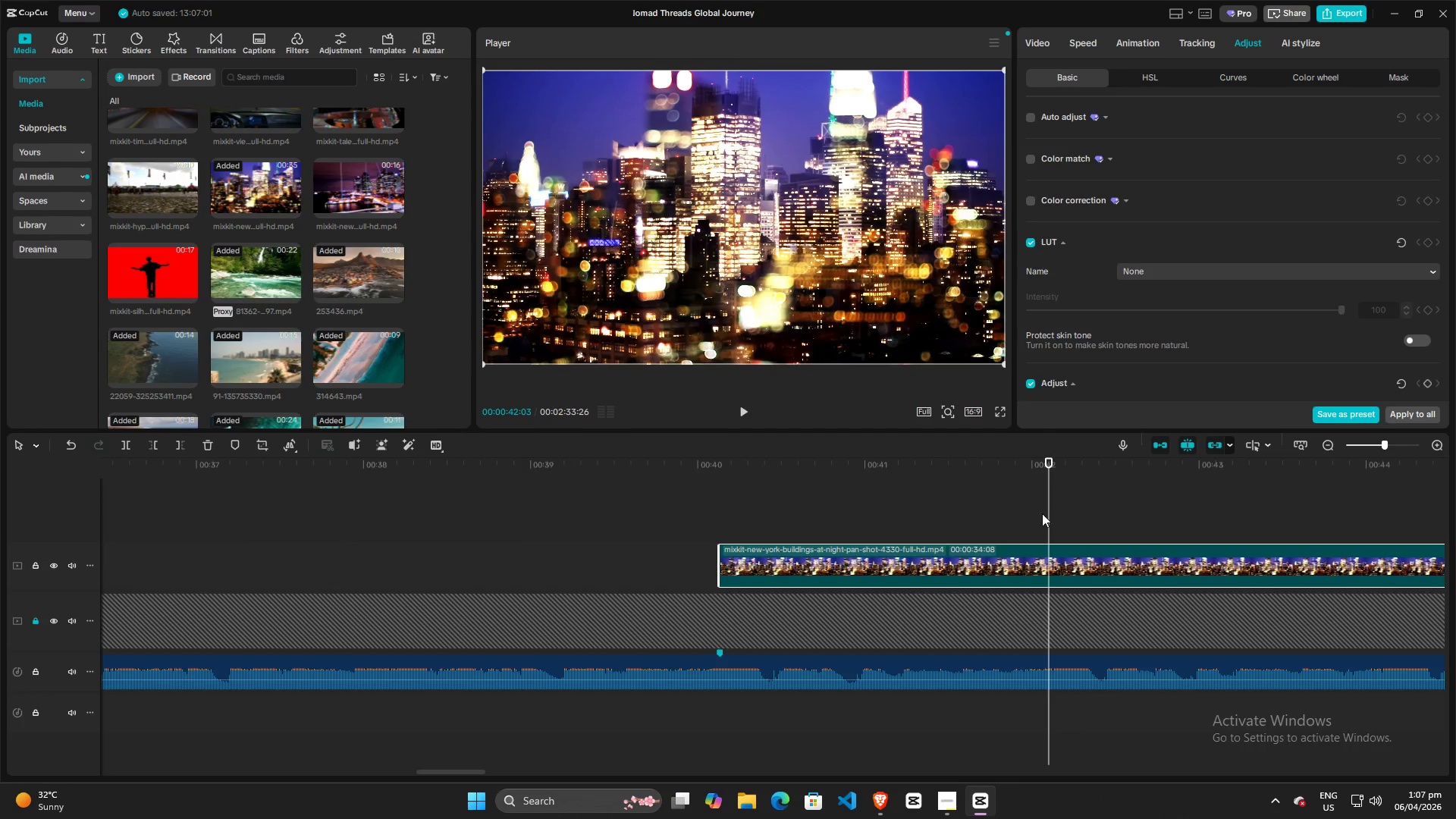 
hold_key(key=ControlLeft, duration=1.53)
 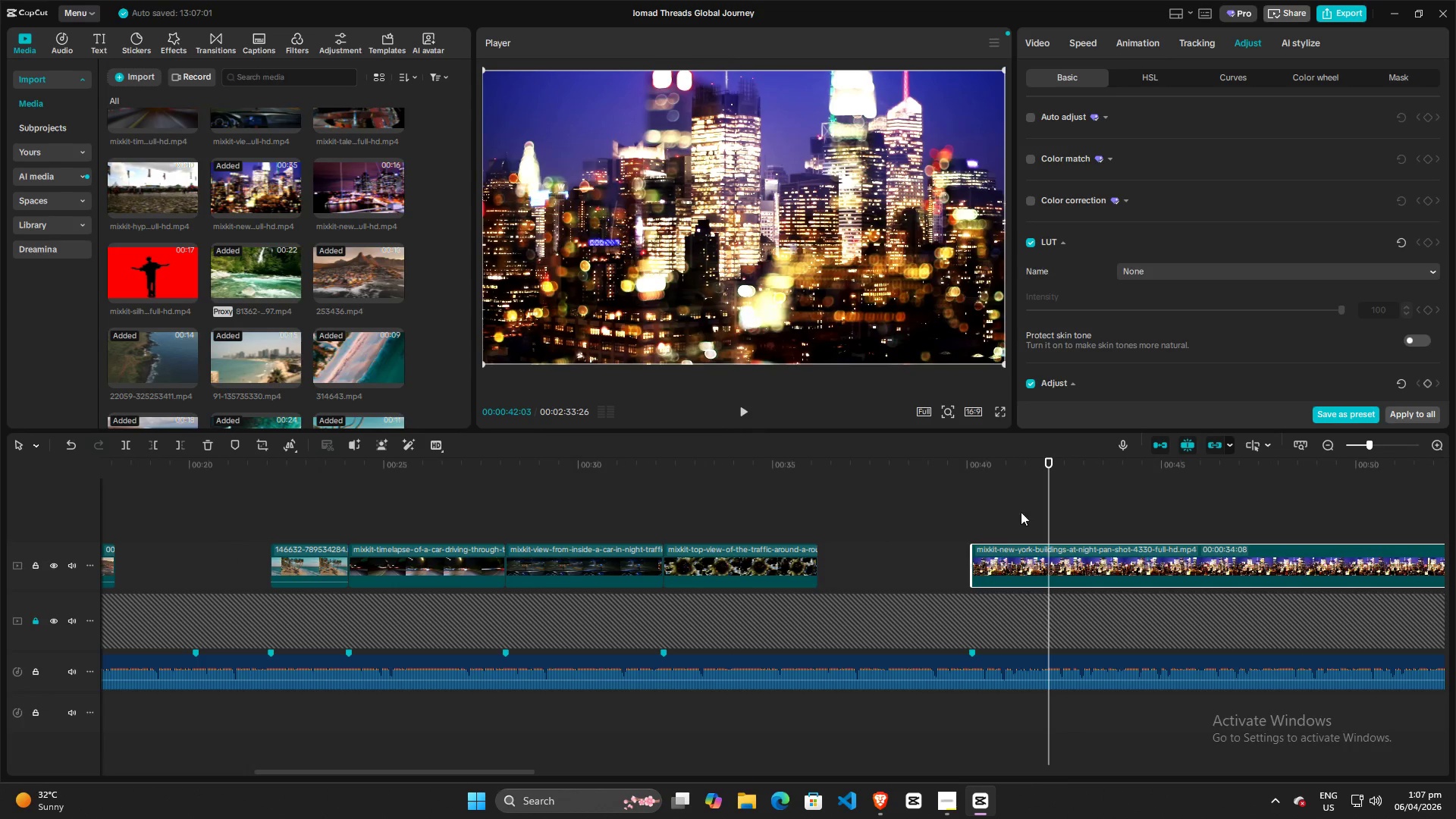 
key(Control+ControlLeft)
 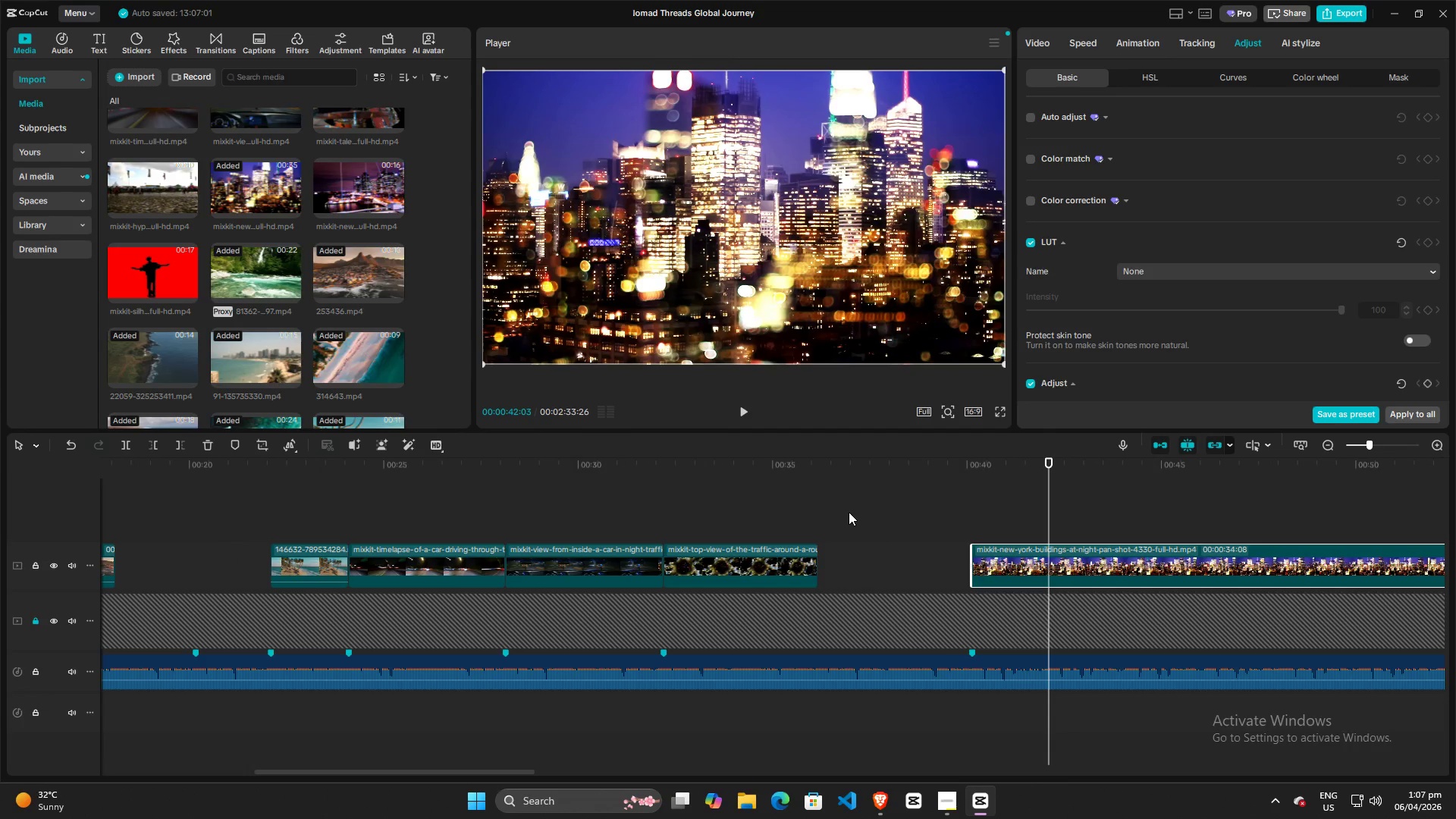 
key(Control+ControlLeft)
 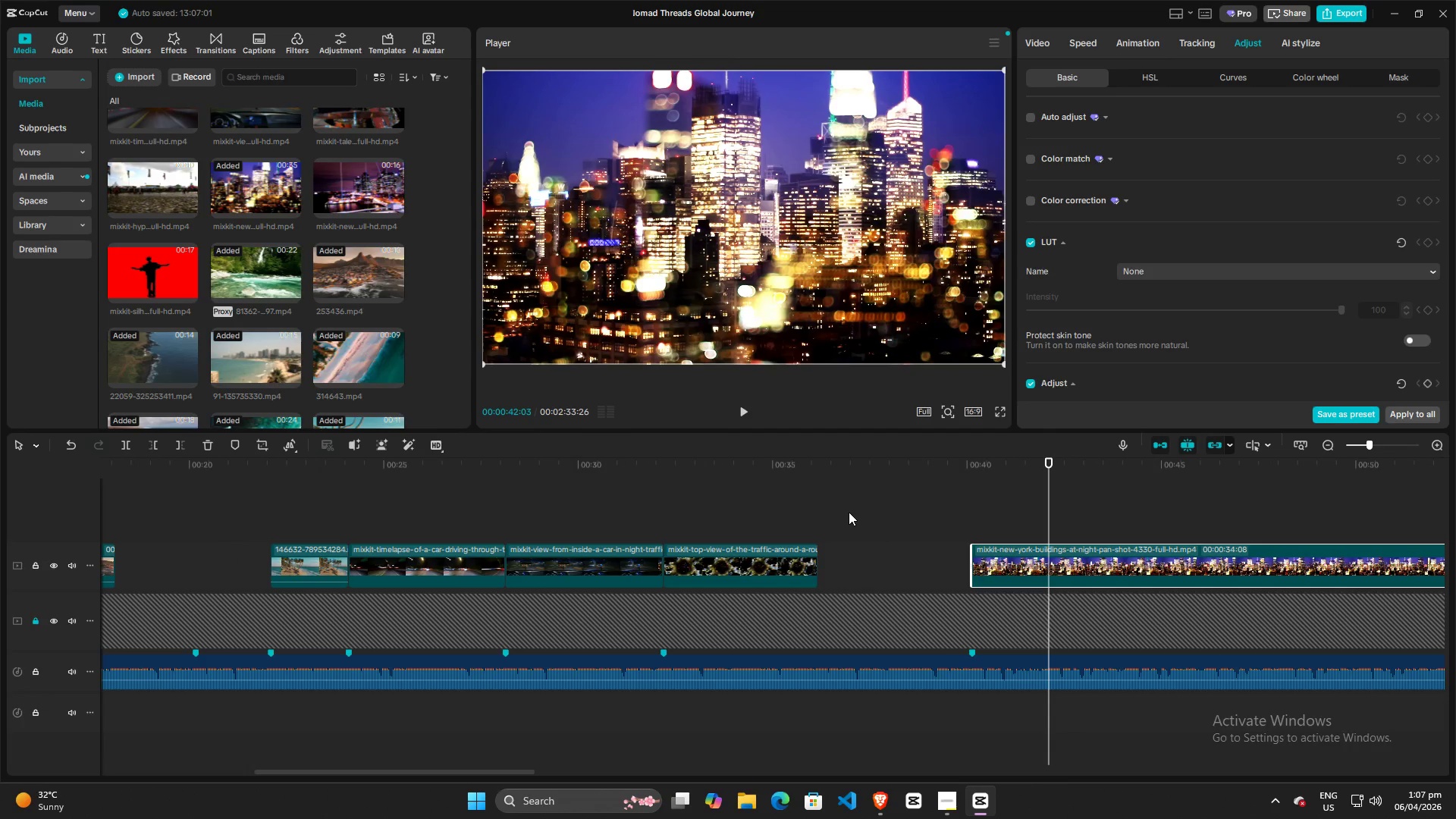 
key(Control+ControlLeft)
 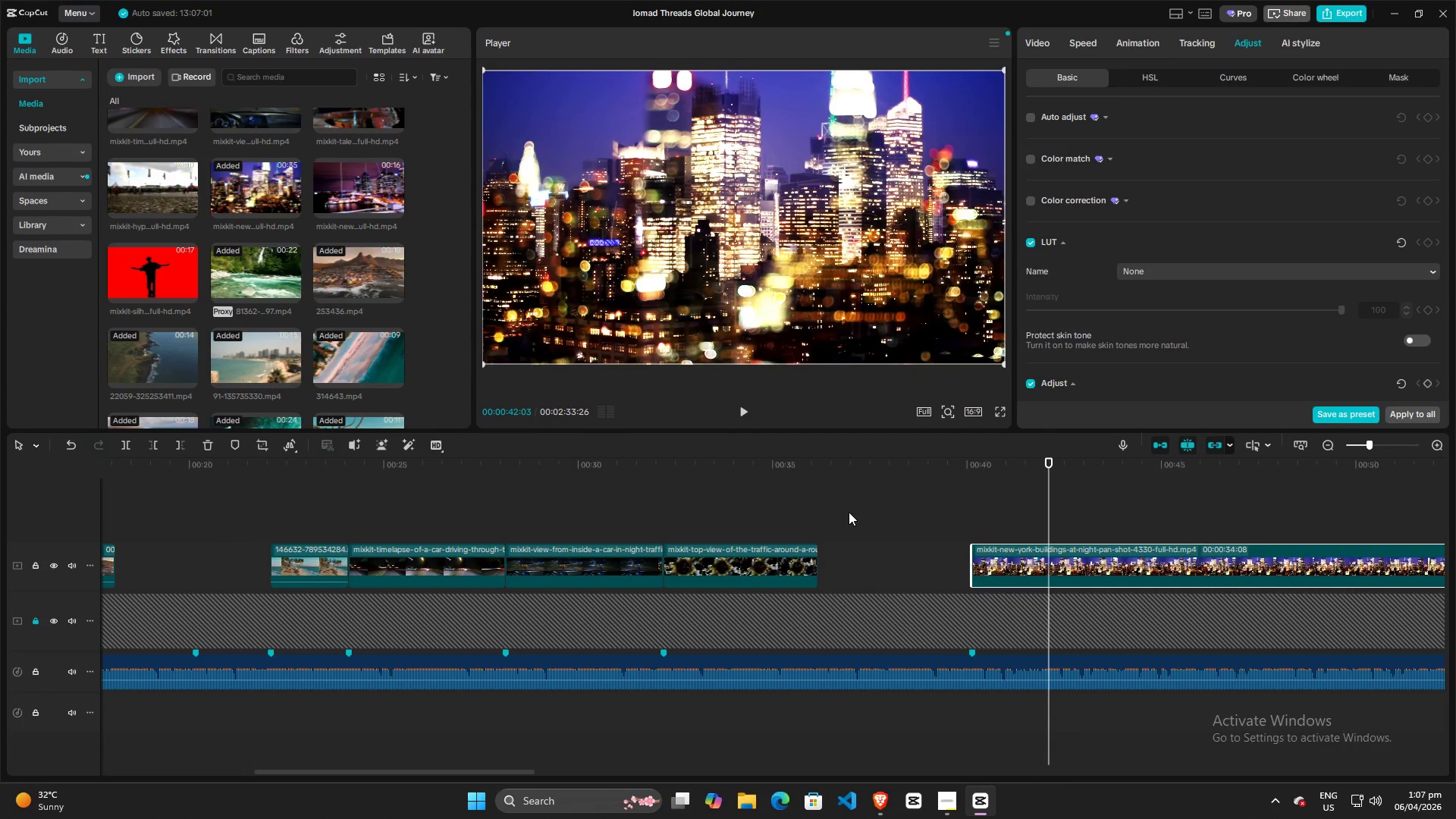 
scroll: coordinate [711, 527], scroll_direction: down, amount: 23.0
 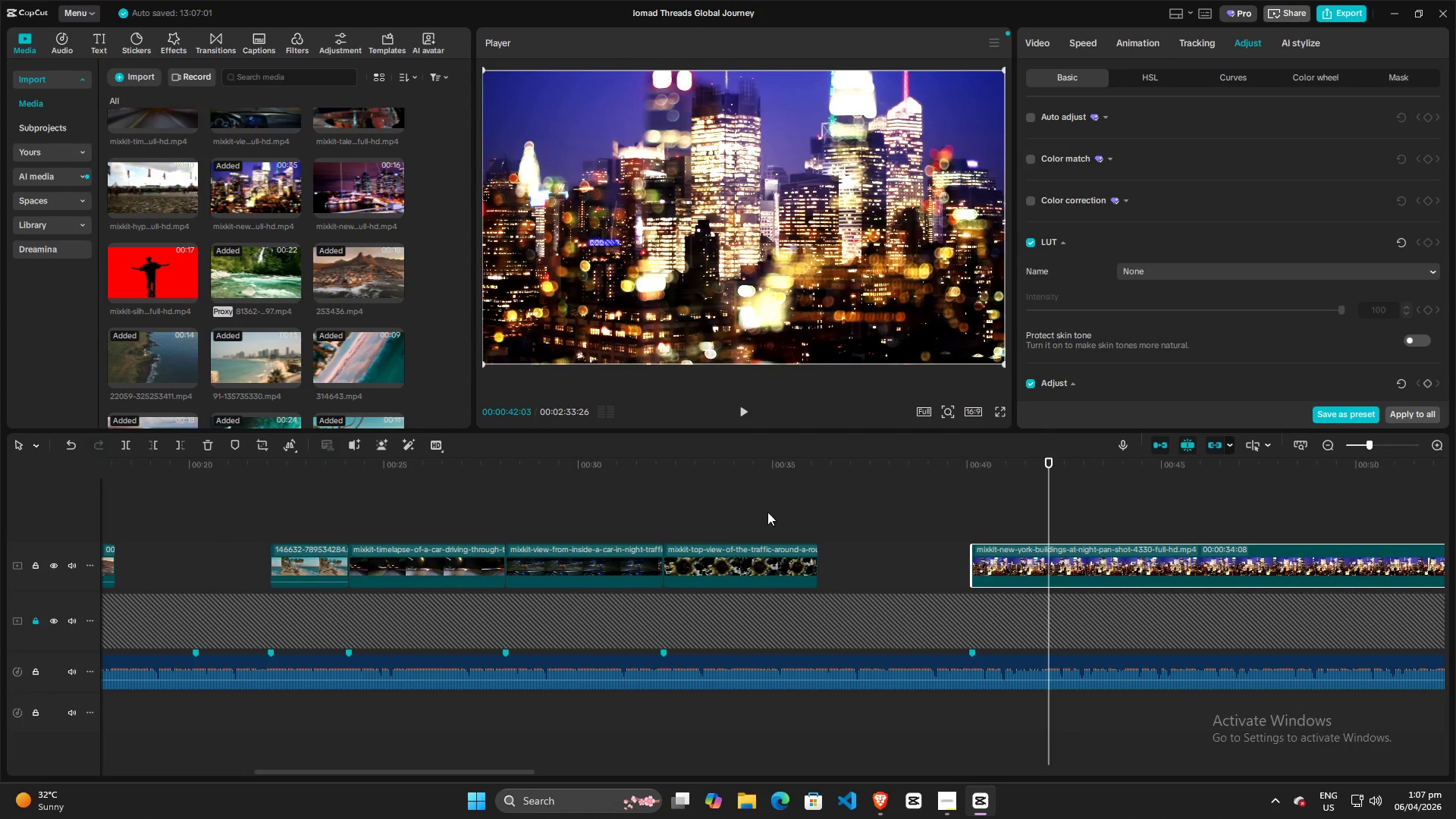 
key(Control+ControlLeft)
 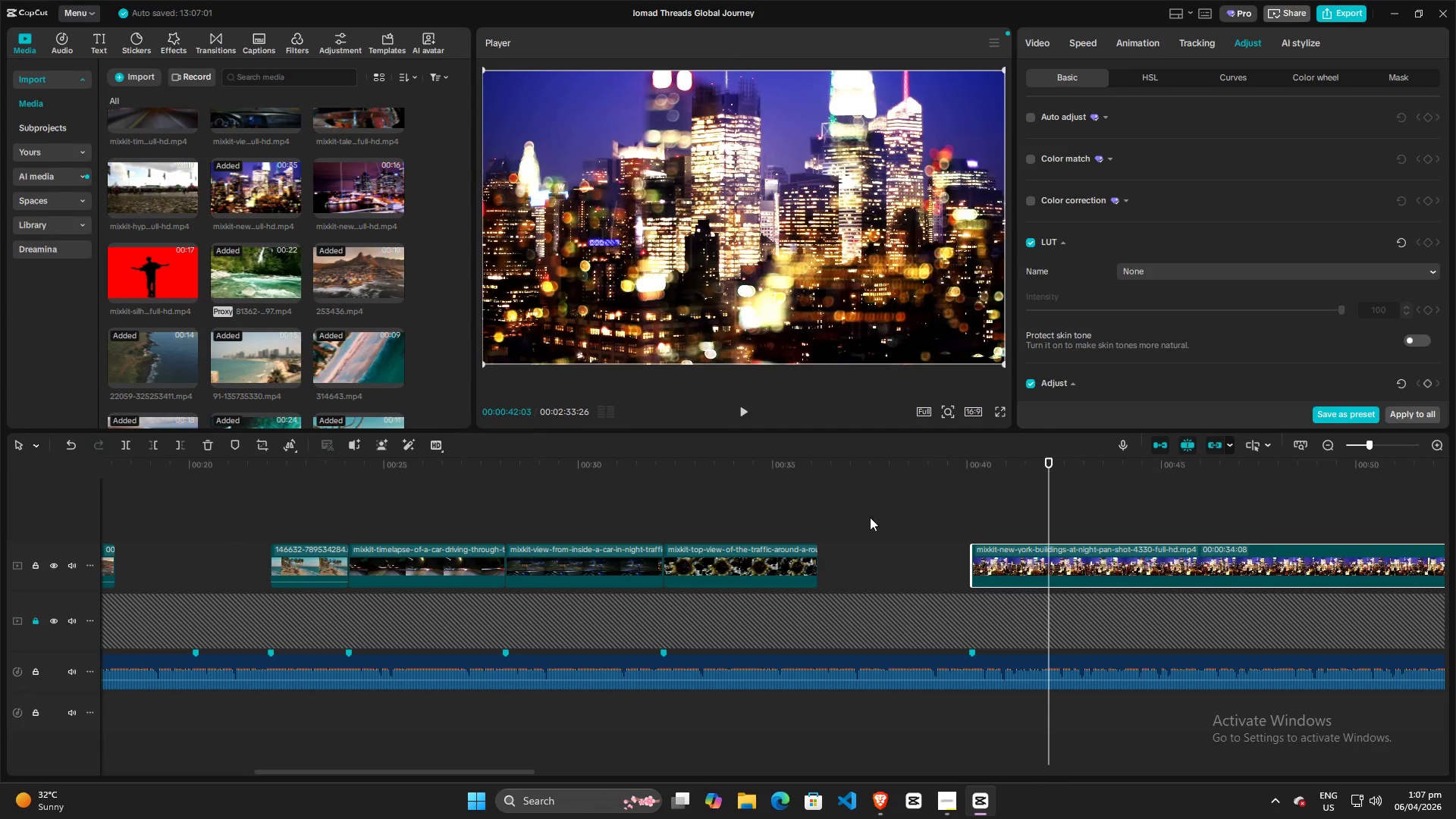 
key(Control+ControlLeft)
 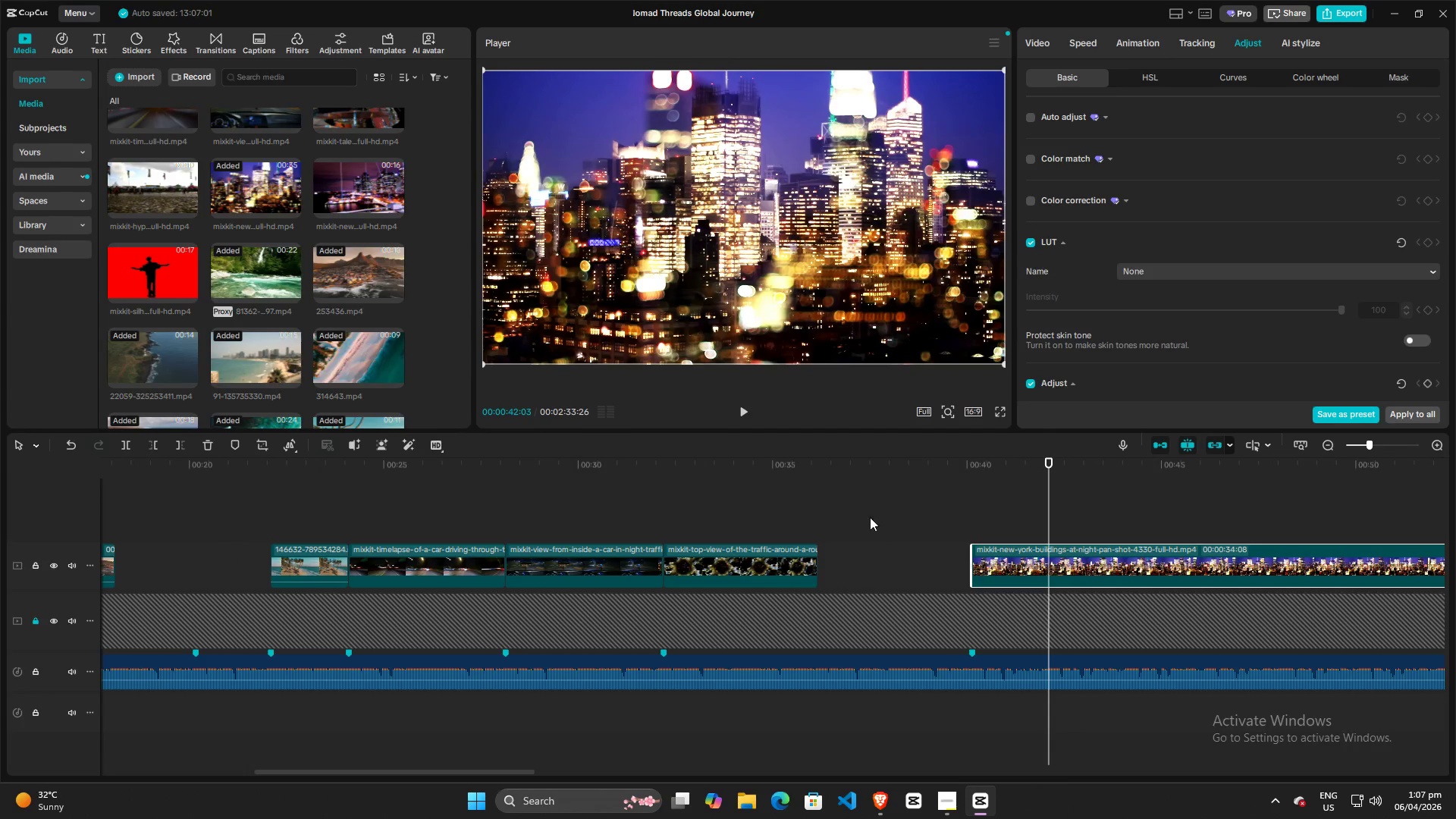 
key(Control+ControlLeft)
 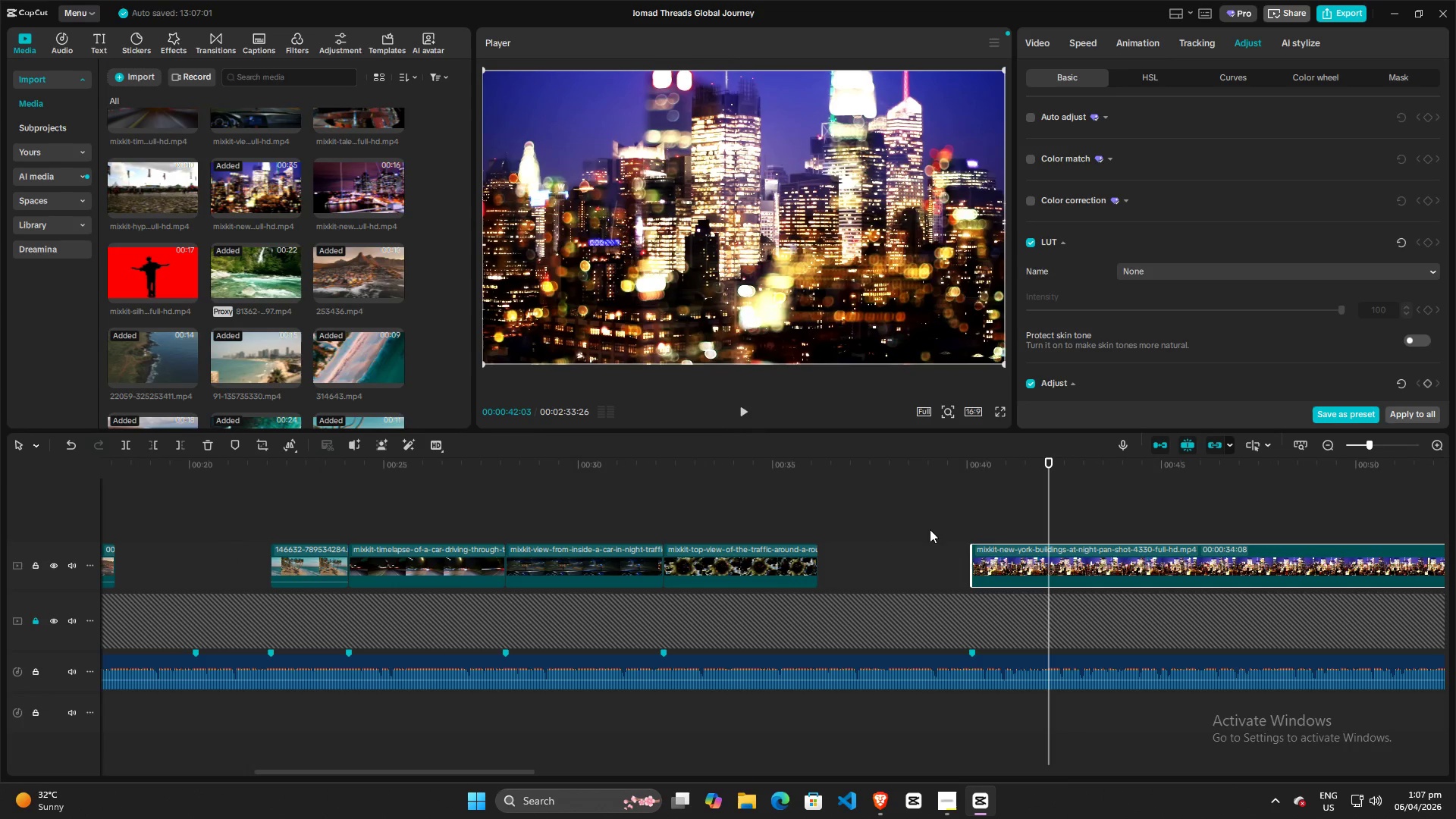 
key(Control+ControlLeft)
 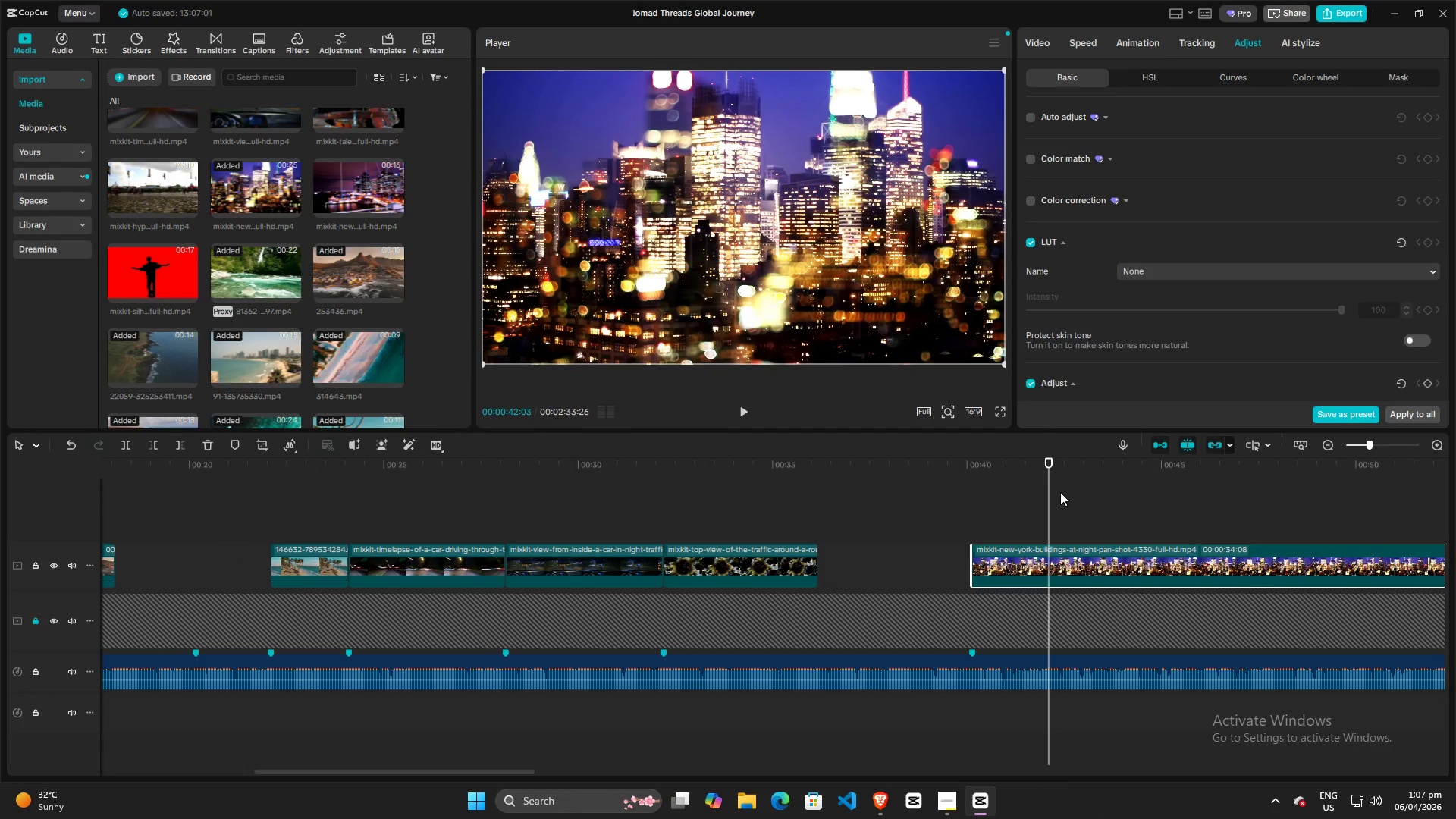 
left_click_drag(start_coordinate=[1048, 492], to_coordinate=[817, 514])
 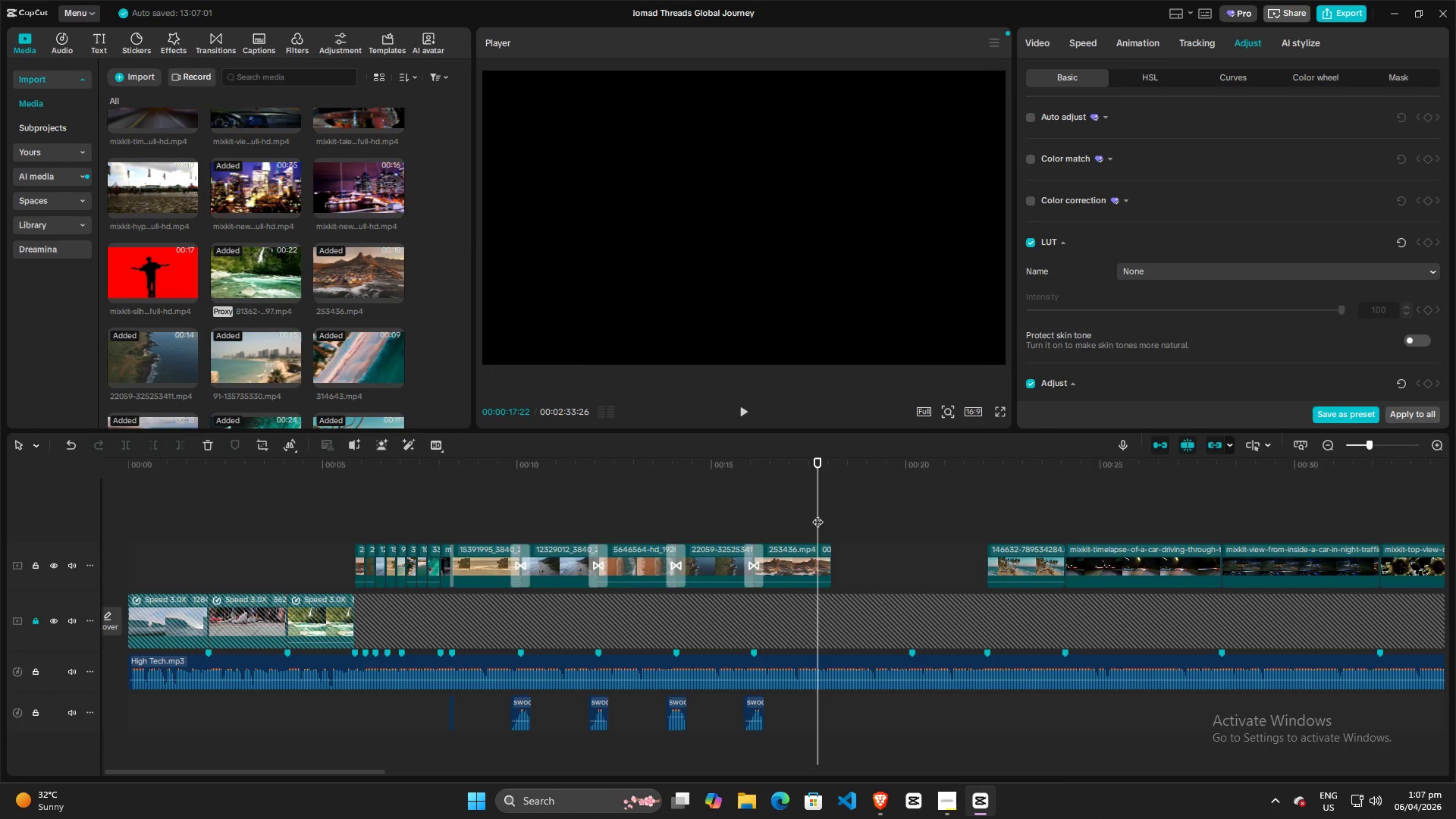 
key(Space)
 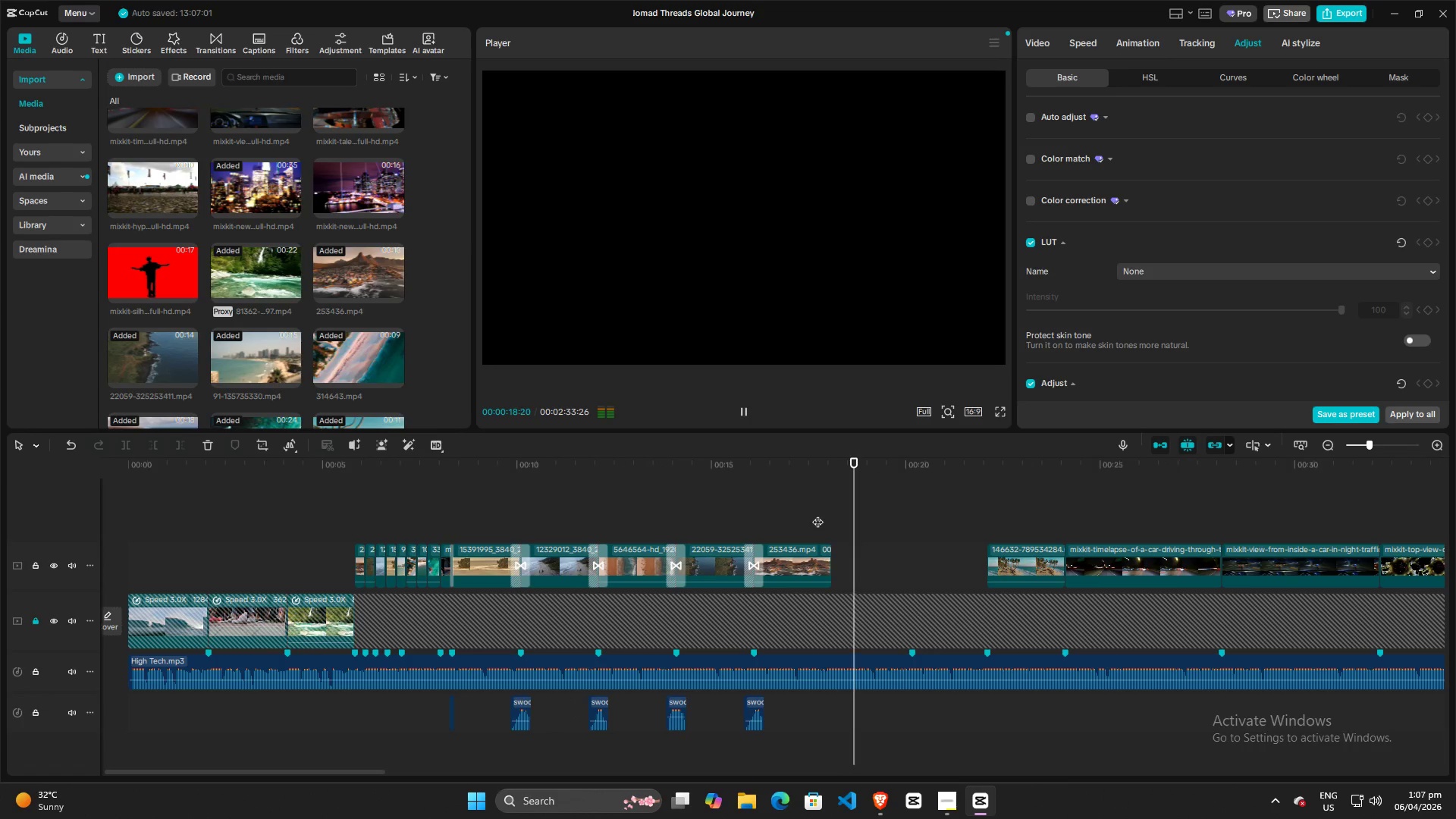 
key(Space)
 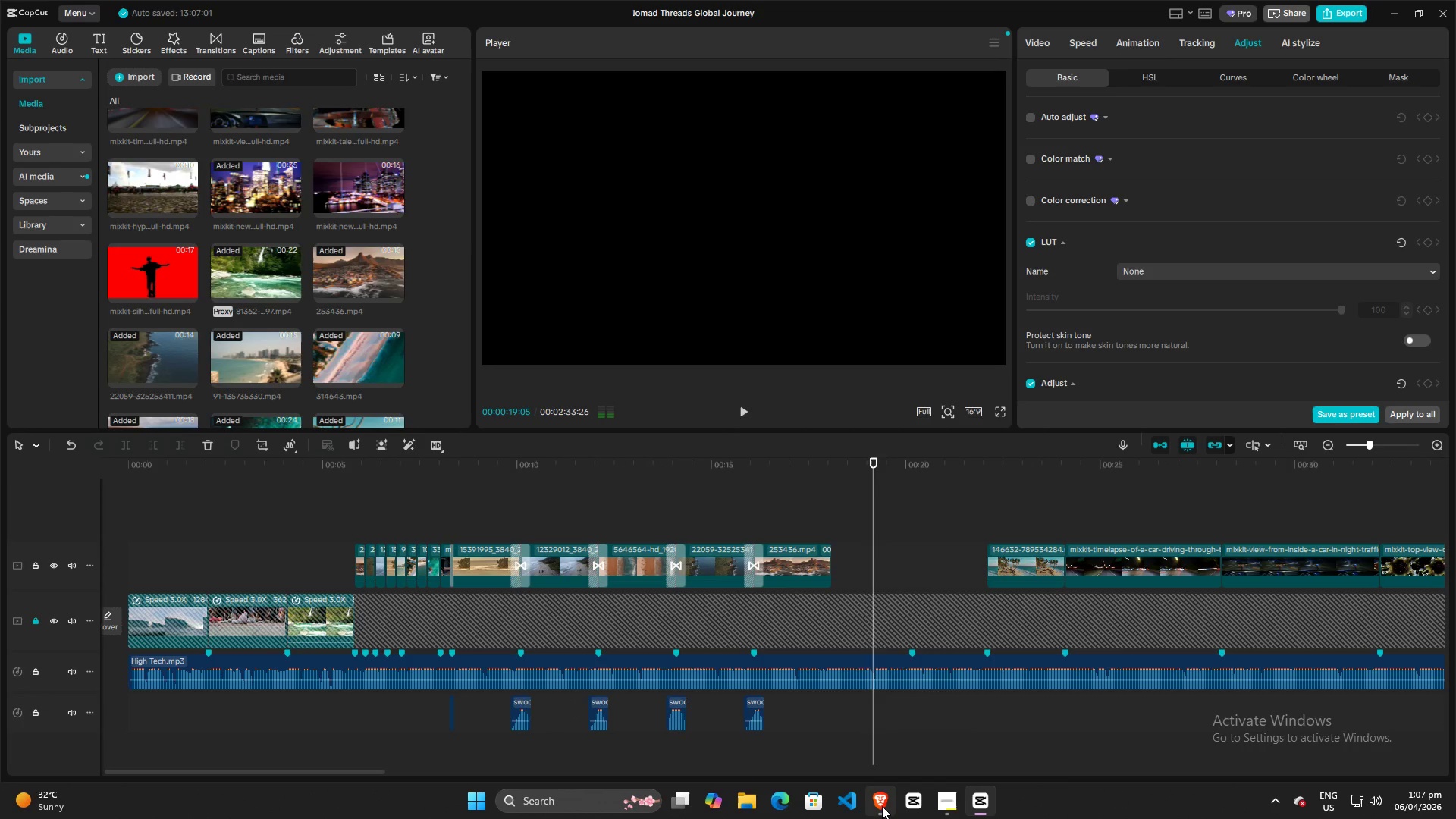 
key(Space)
 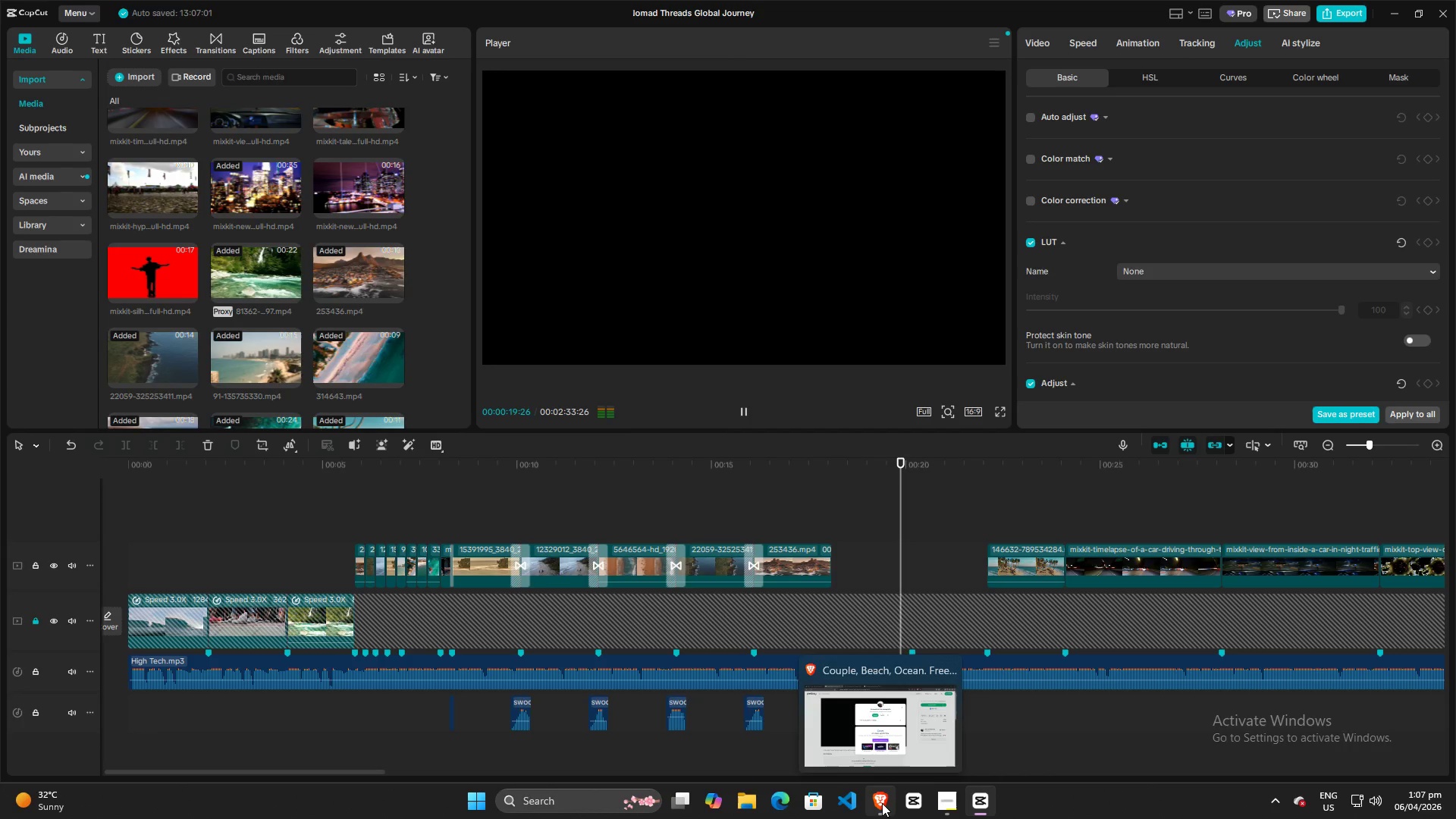 
key(Space)
 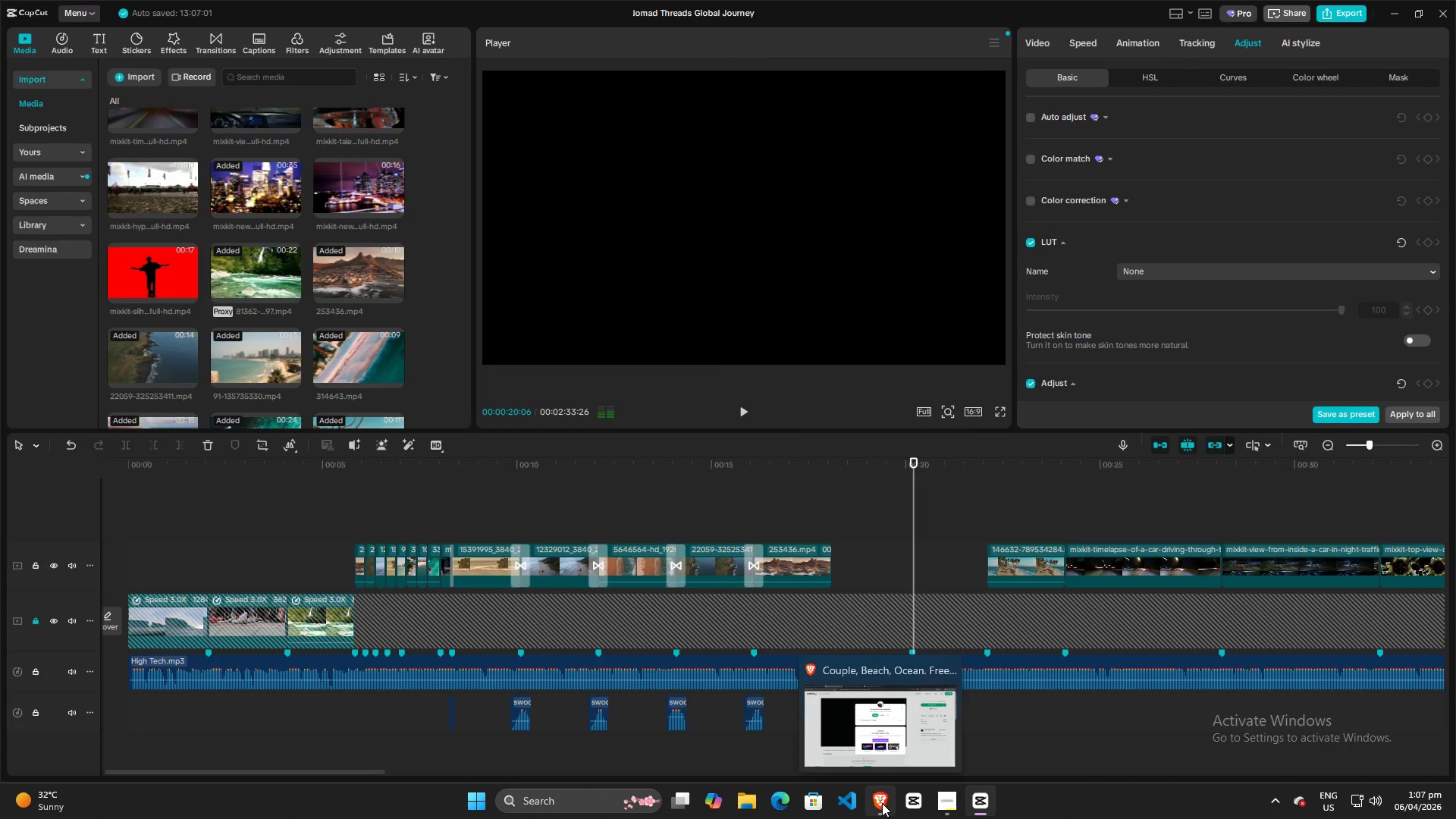 
left_click([882, 803])
 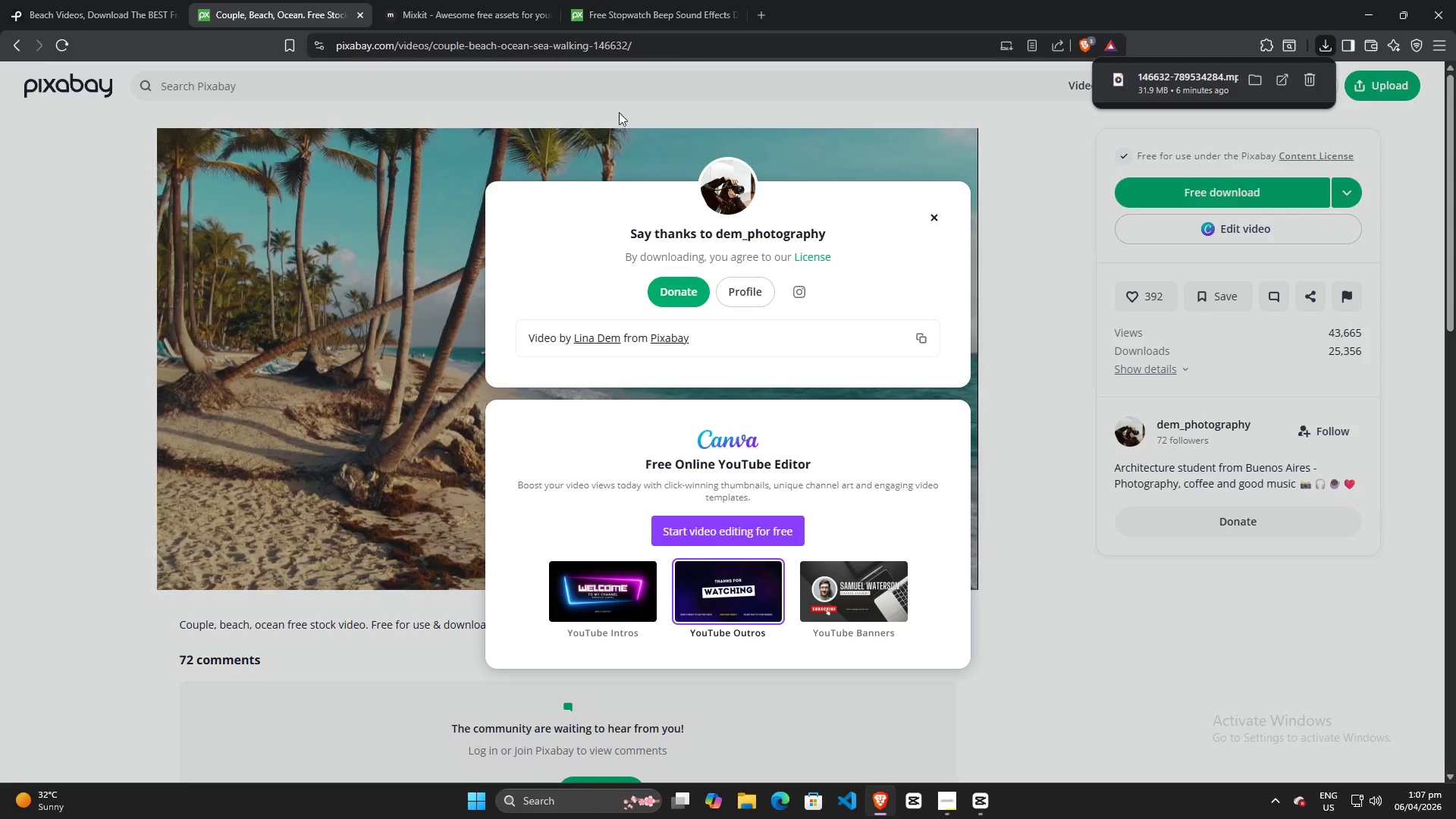 
left_click([605, 95])
 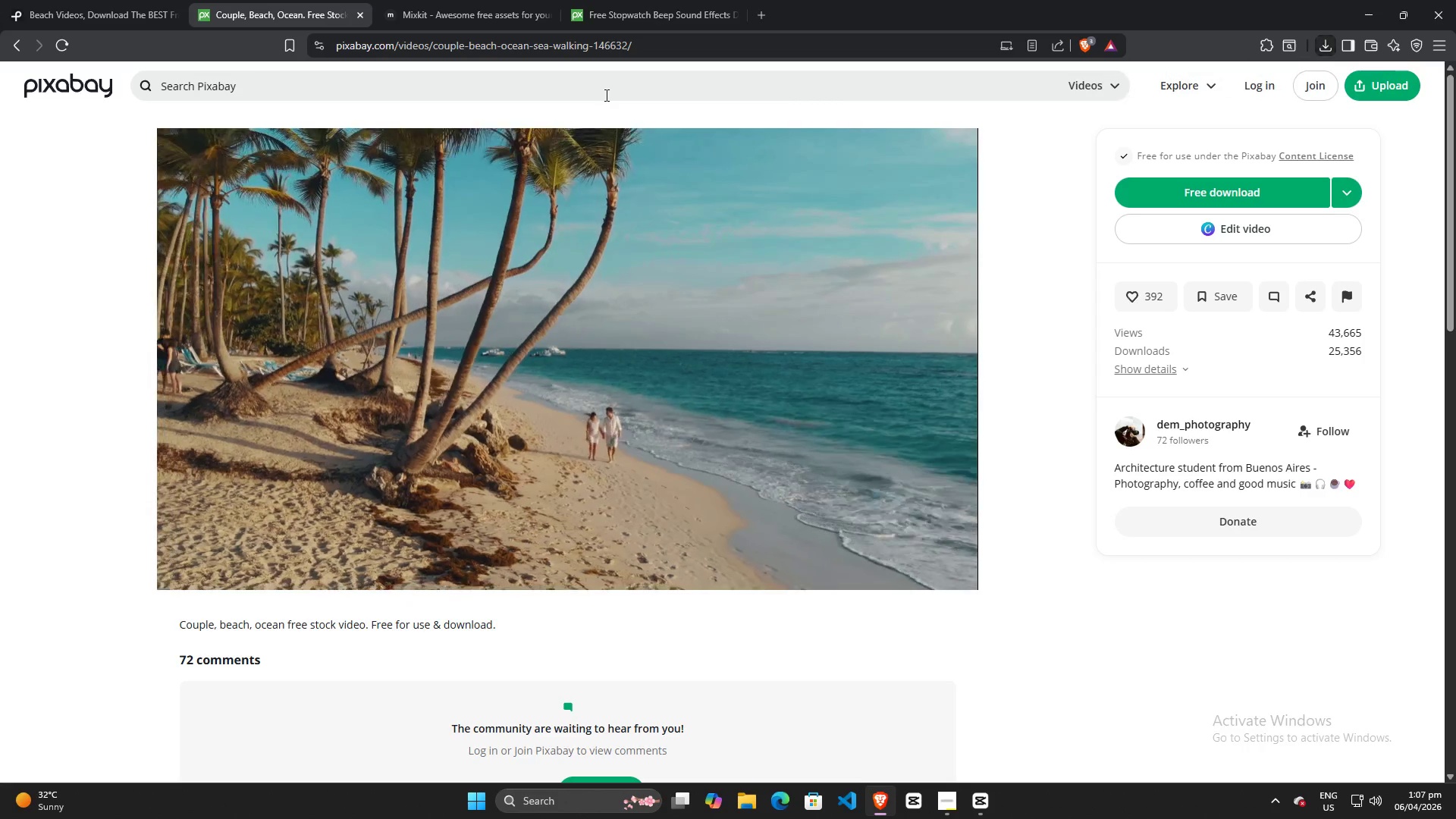 
left_click([605, 93])
 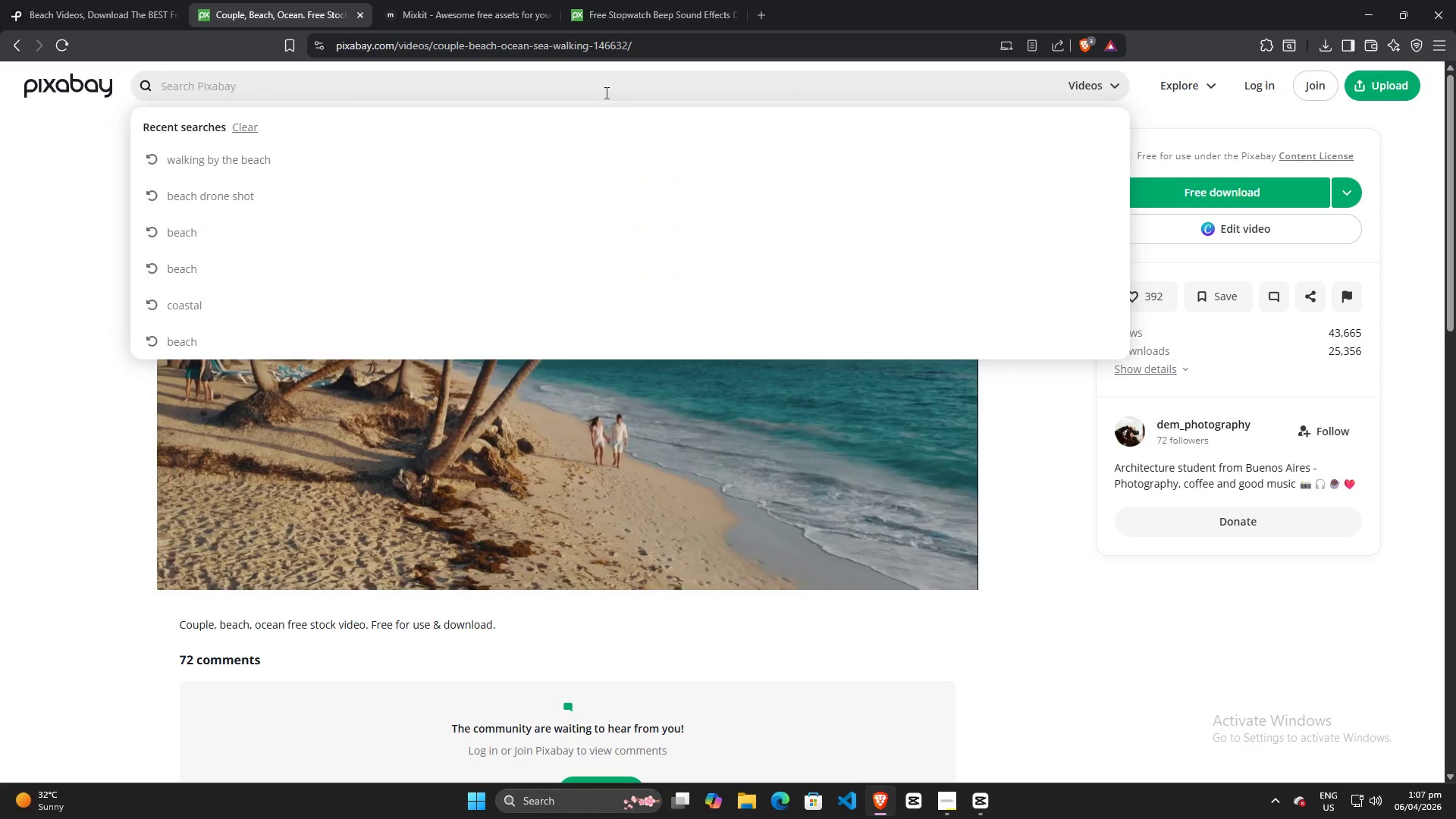 
type(coastal)
 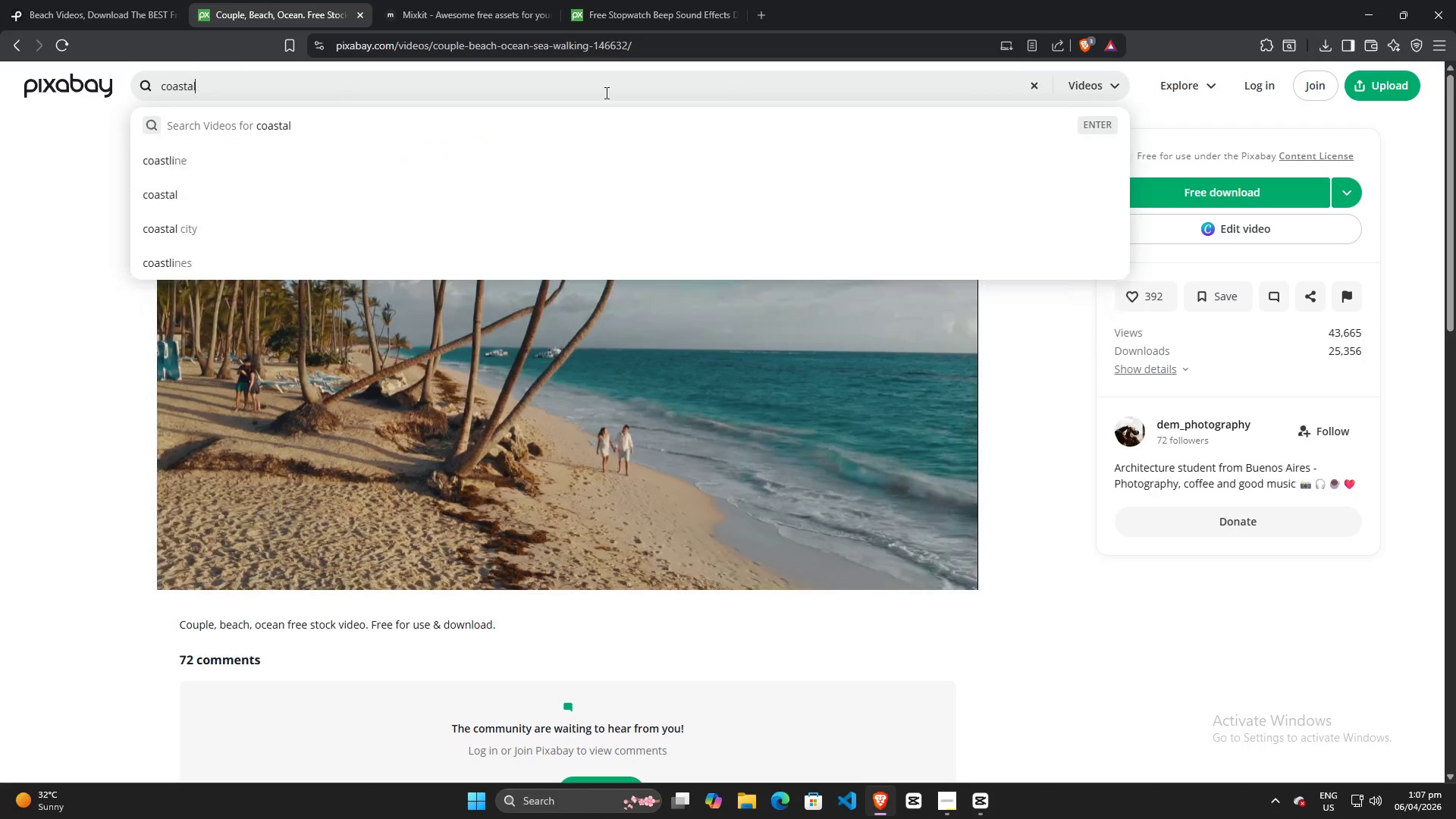 
key(Enter)
 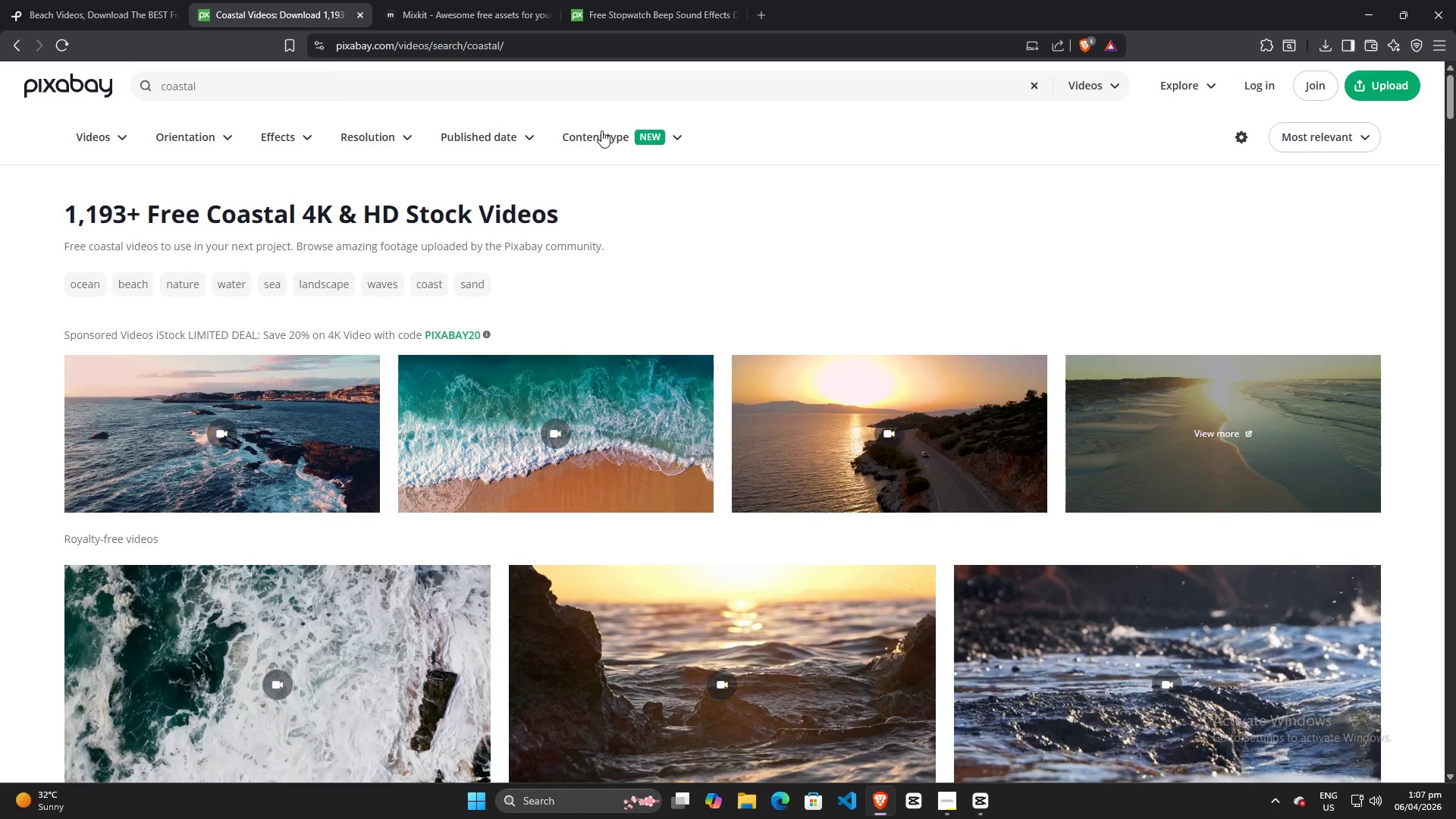 
scroll: coordinate [623, 485], scroll_direction: down, amount: 11.0
 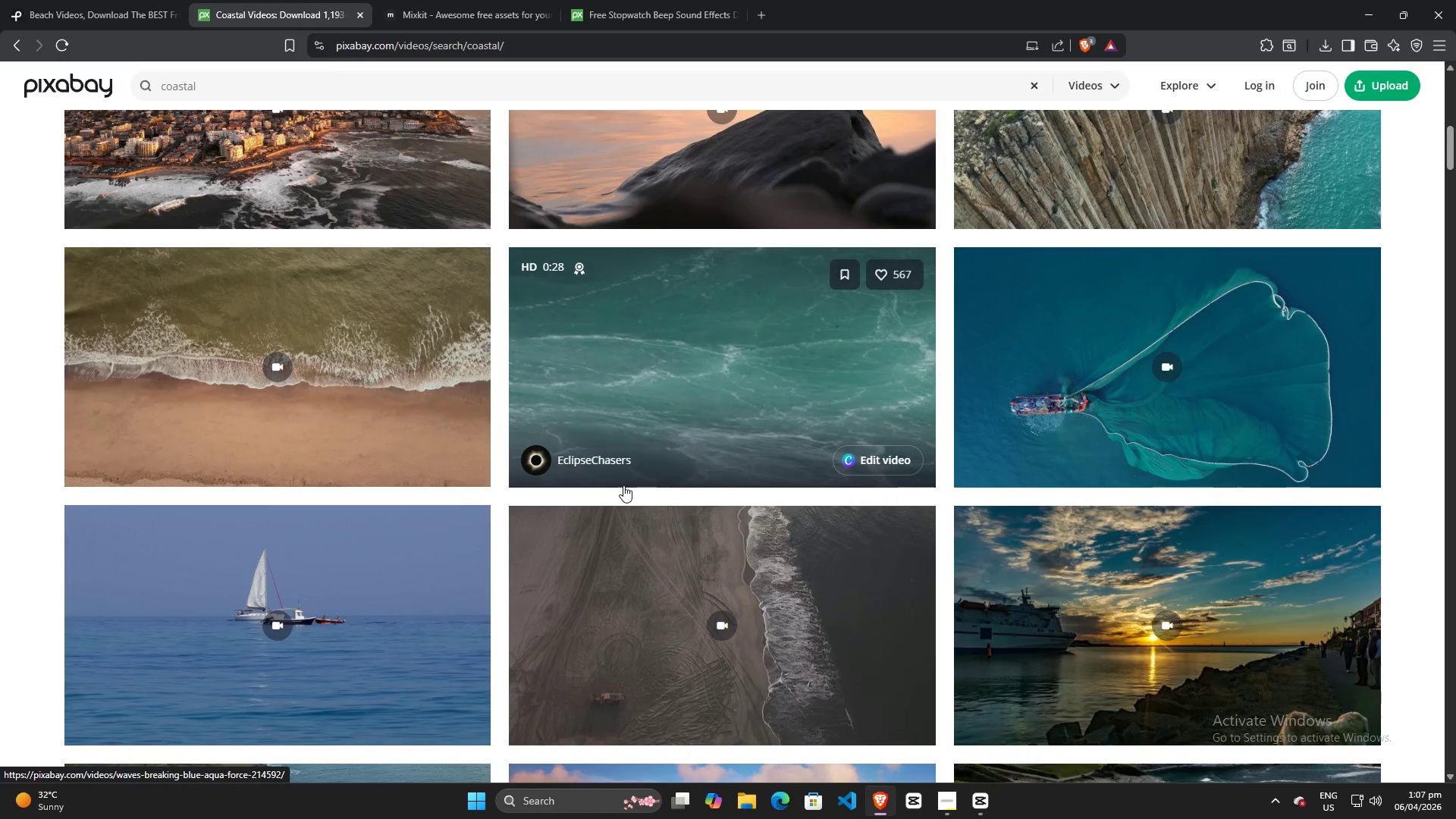 
mouse_move([1048, 411])
 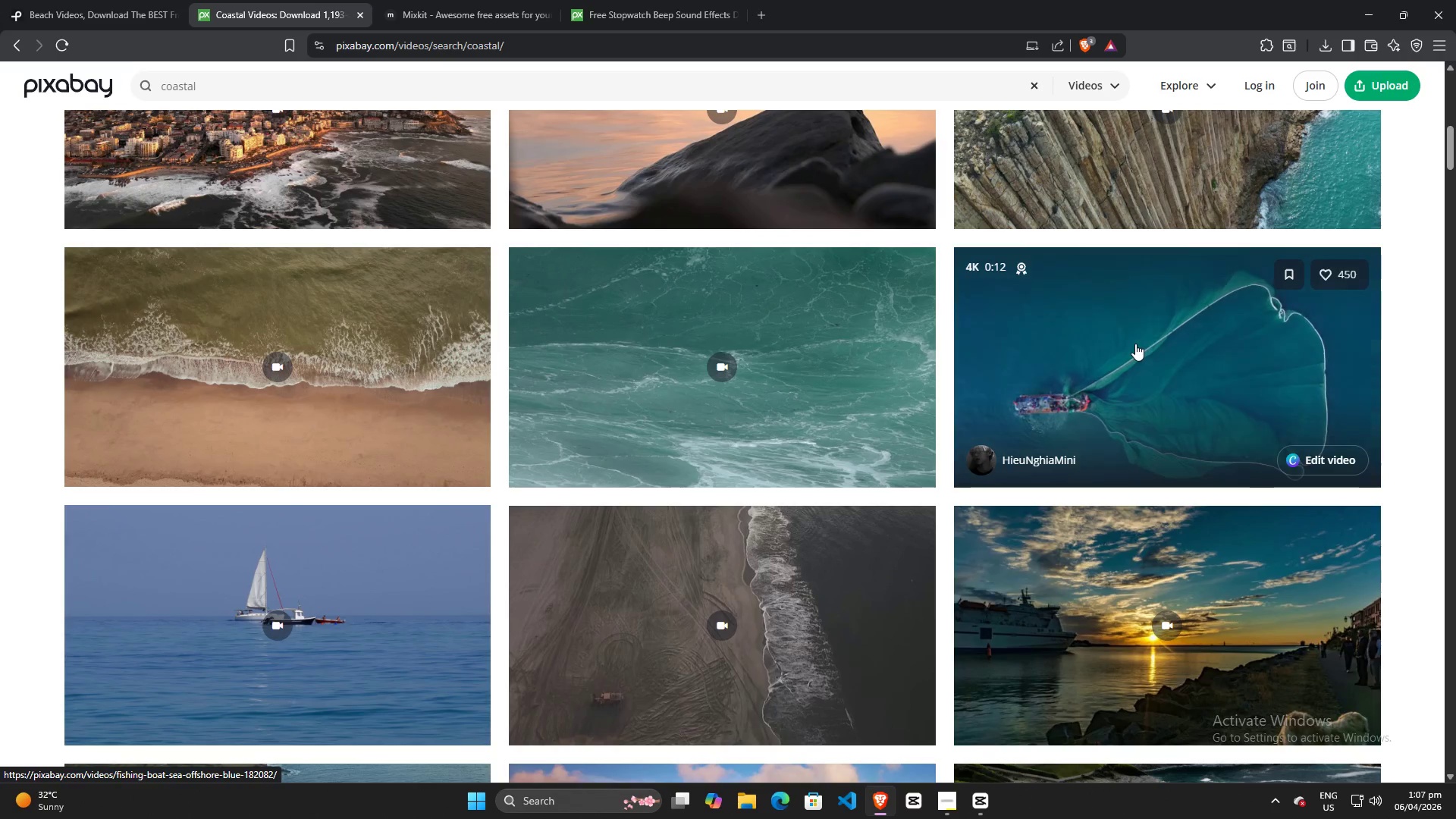 
left_click([414, 156])
 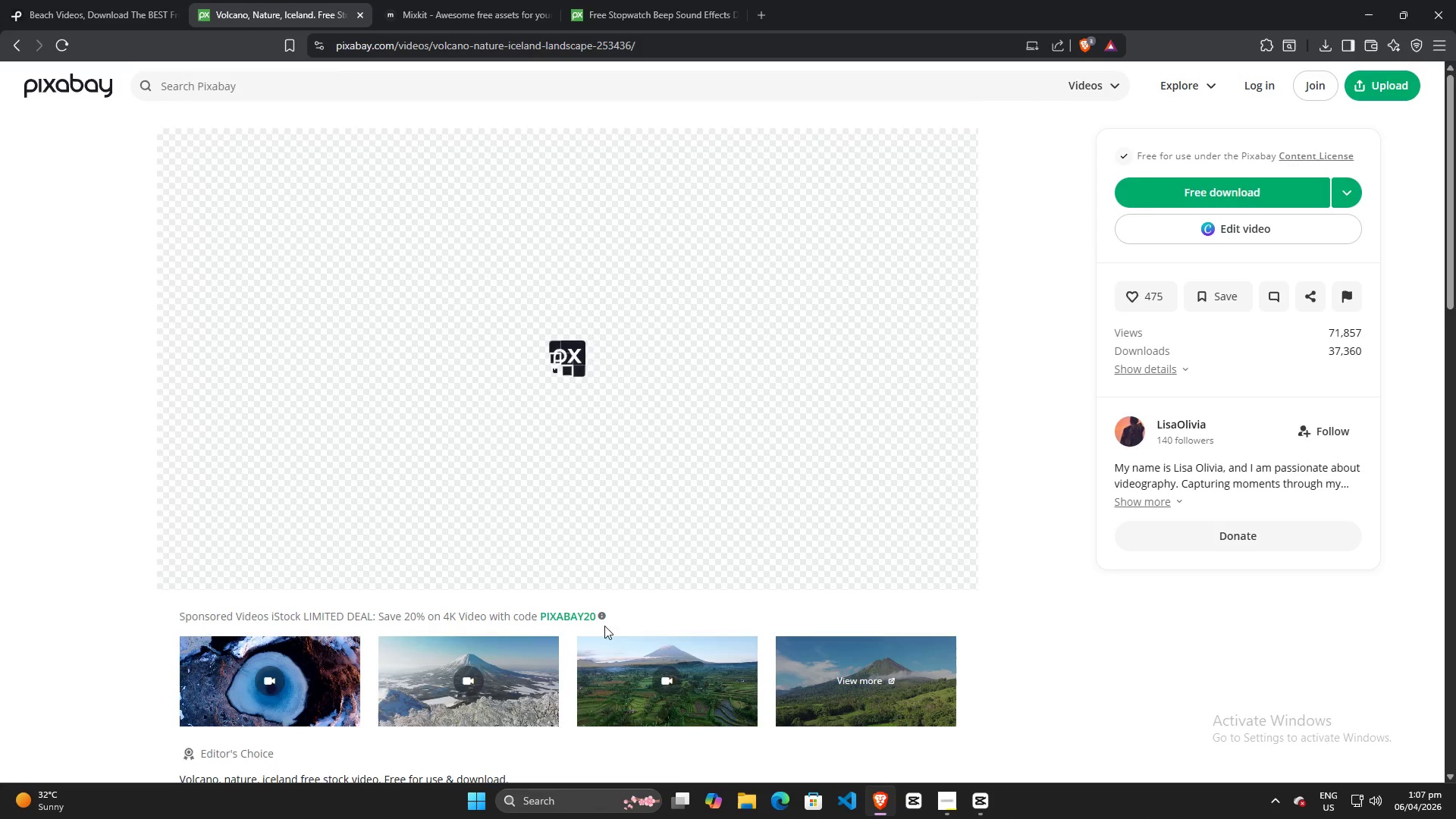 
scroll: coordinate [625, 492], scroll_direction: down, amount: 14.0
 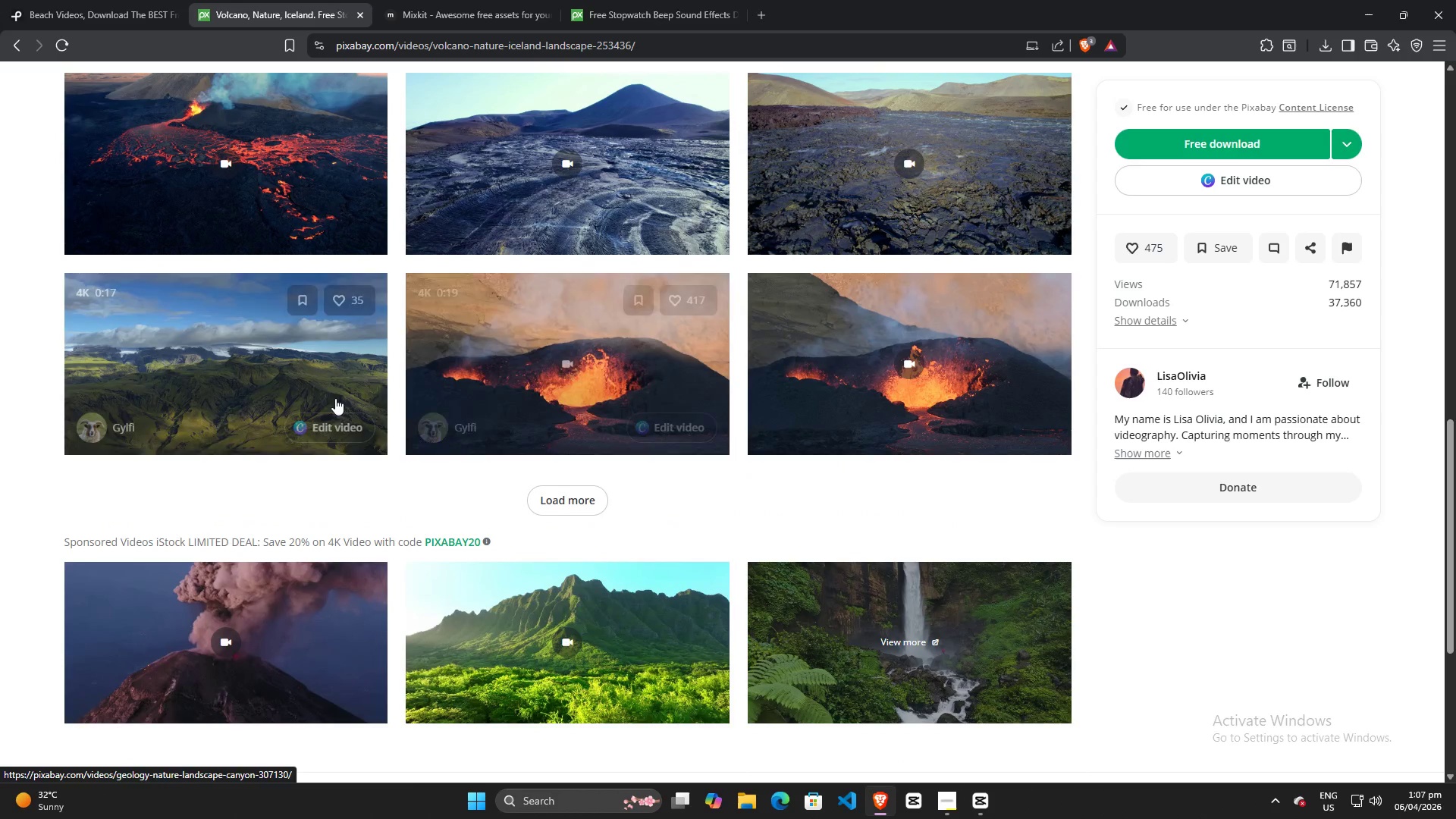 
scroll: coordinate [536, 525], scroll_direction: up, amount: 1.0
 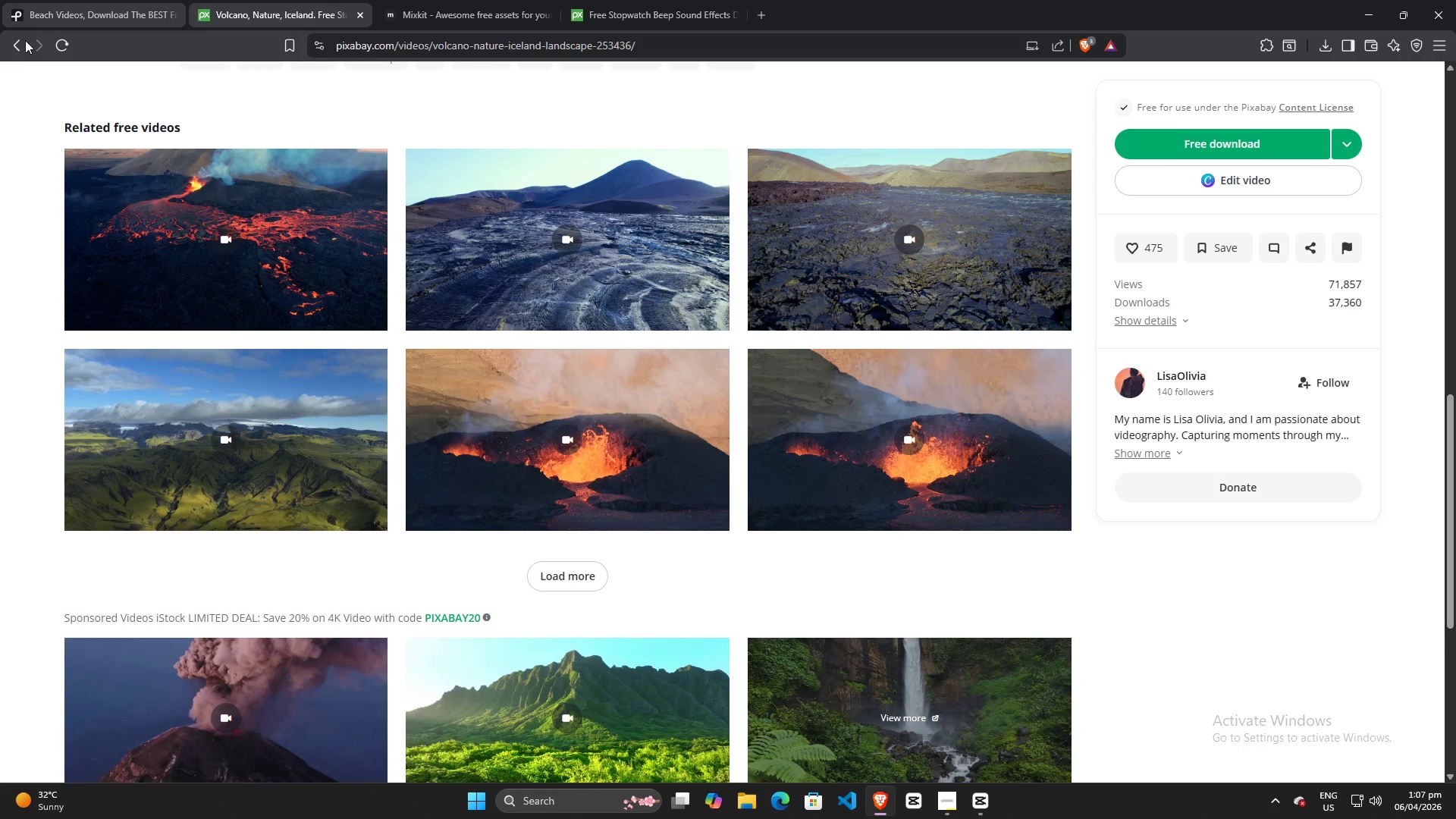 
left_click([11, 52])
 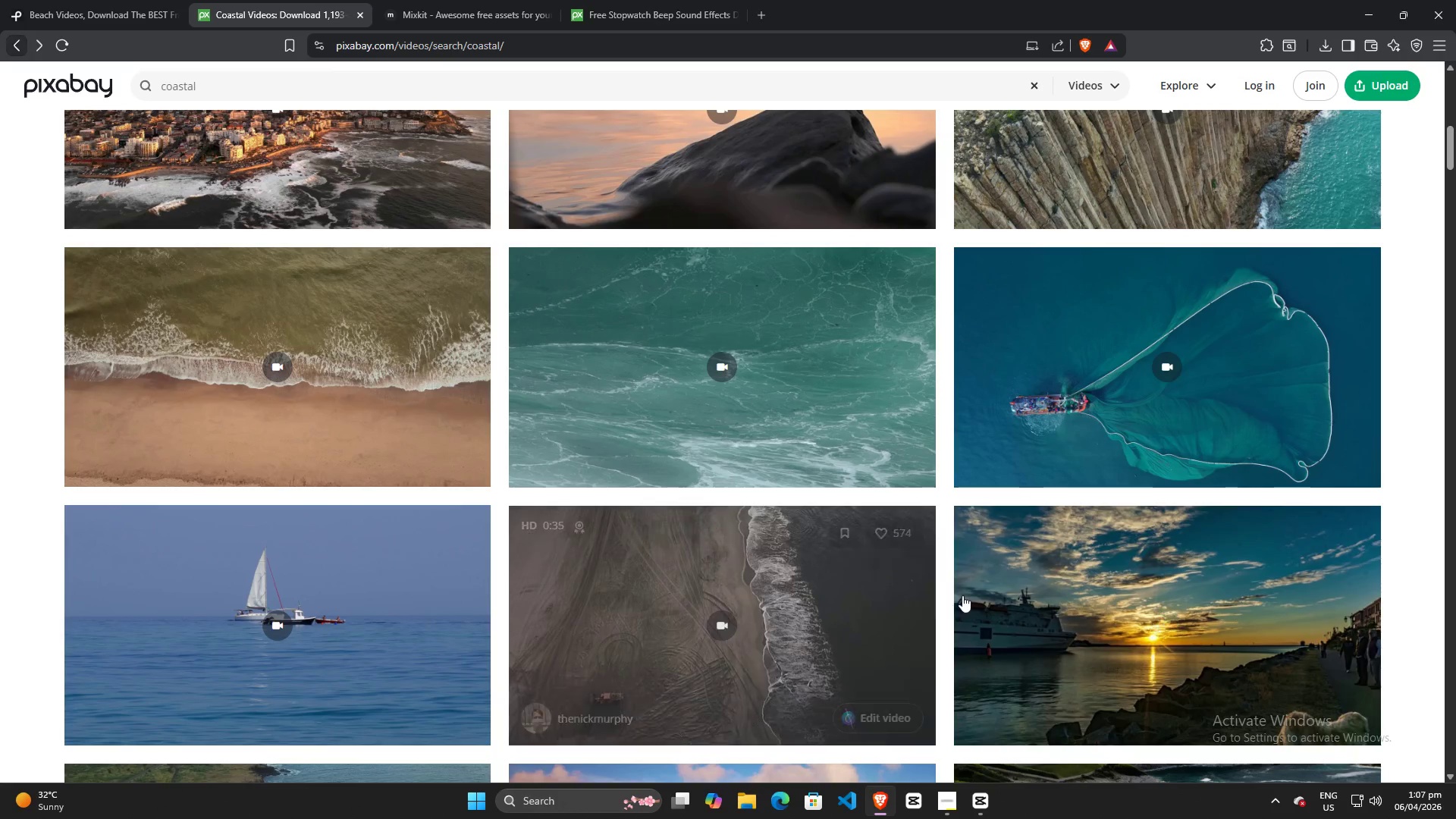 
scroll: coordinate [507, 470], scroll_direction: down, amount: 19.0
 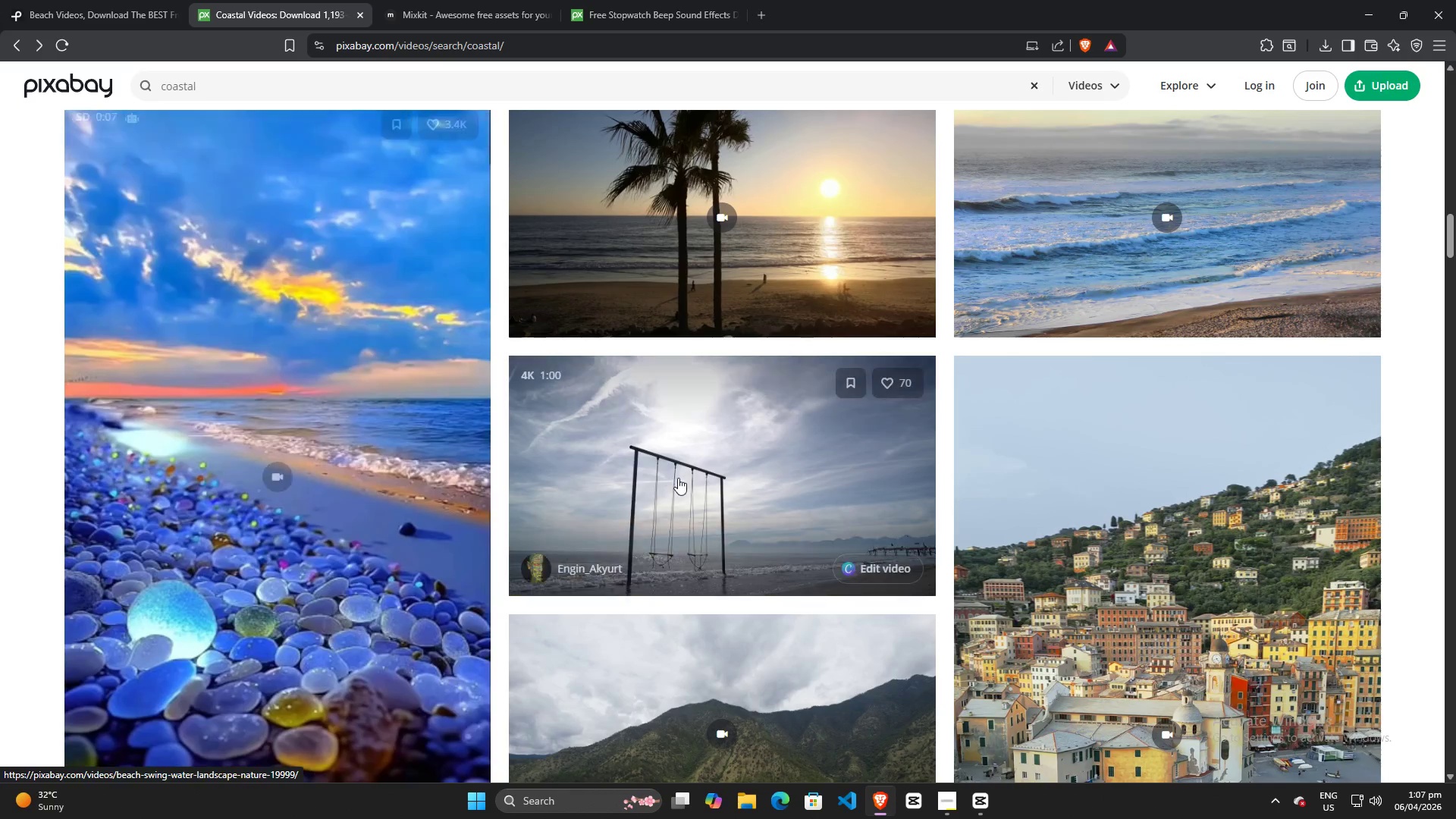 
scroll: coordinate [678, 478], scroll_direction: down, amount: 2.0
 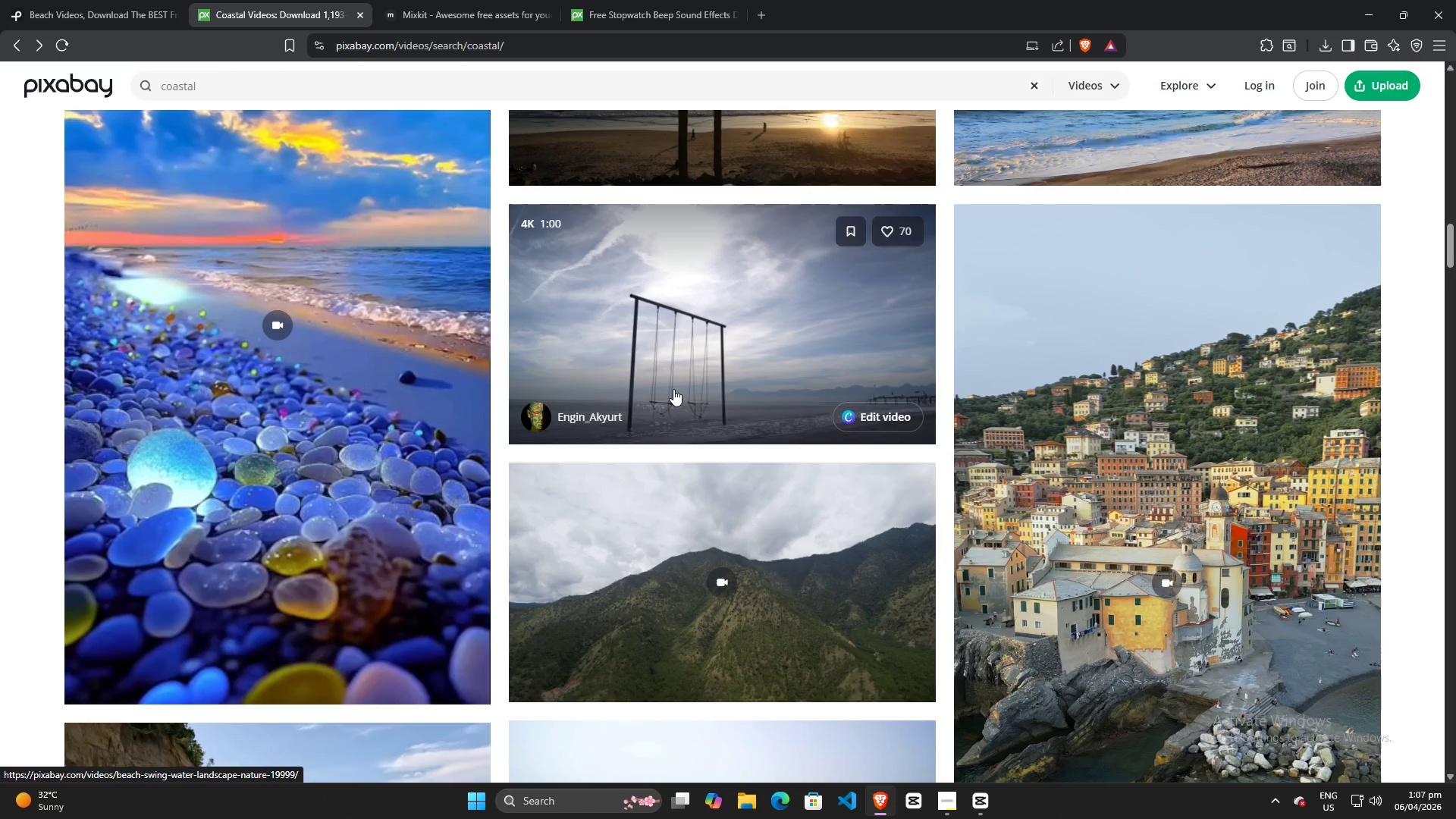 
left_click([736, 414])
 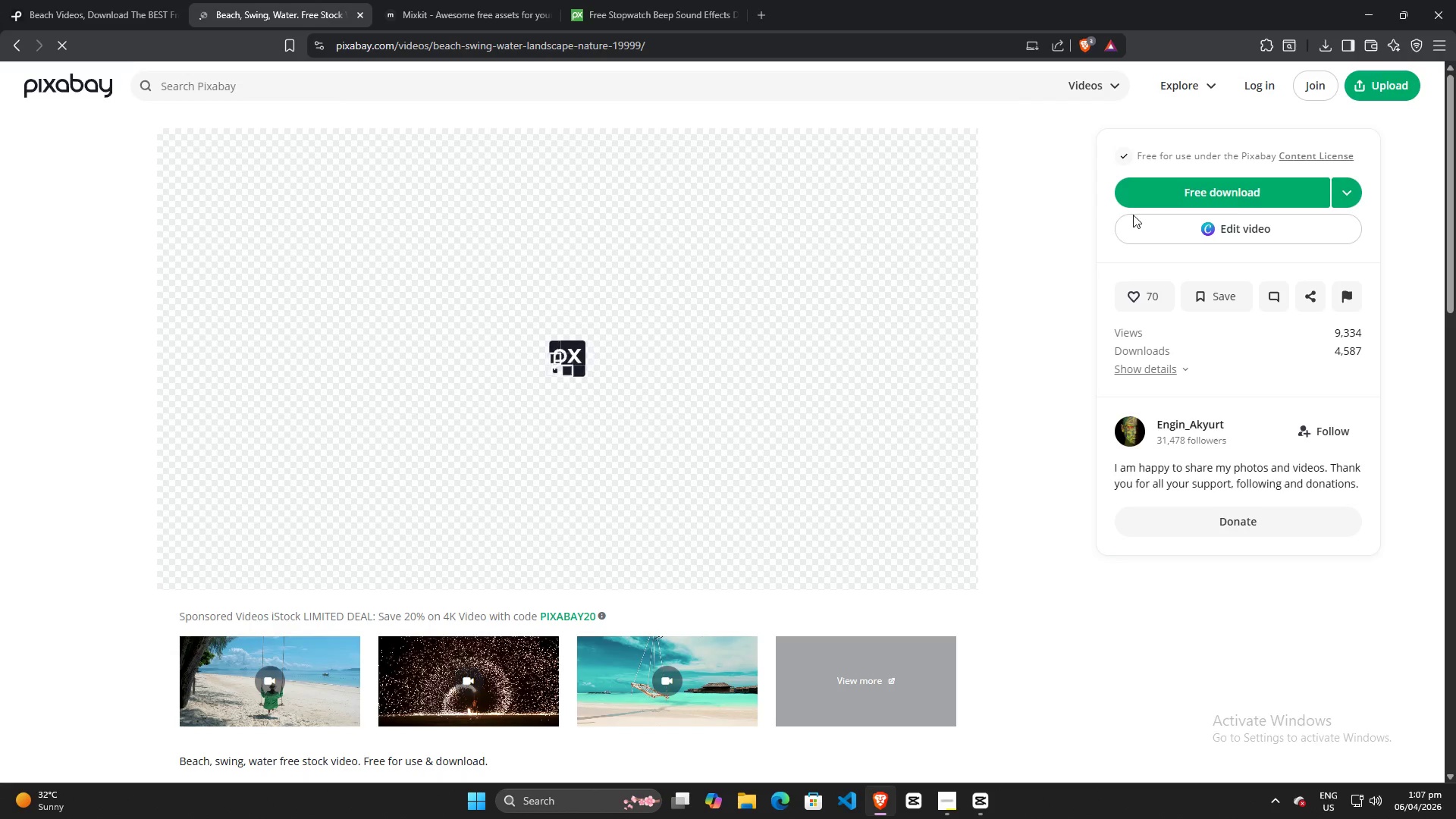 
scroll: coordinate [1138, 483], scroll_direction: up, amount: 1.0
 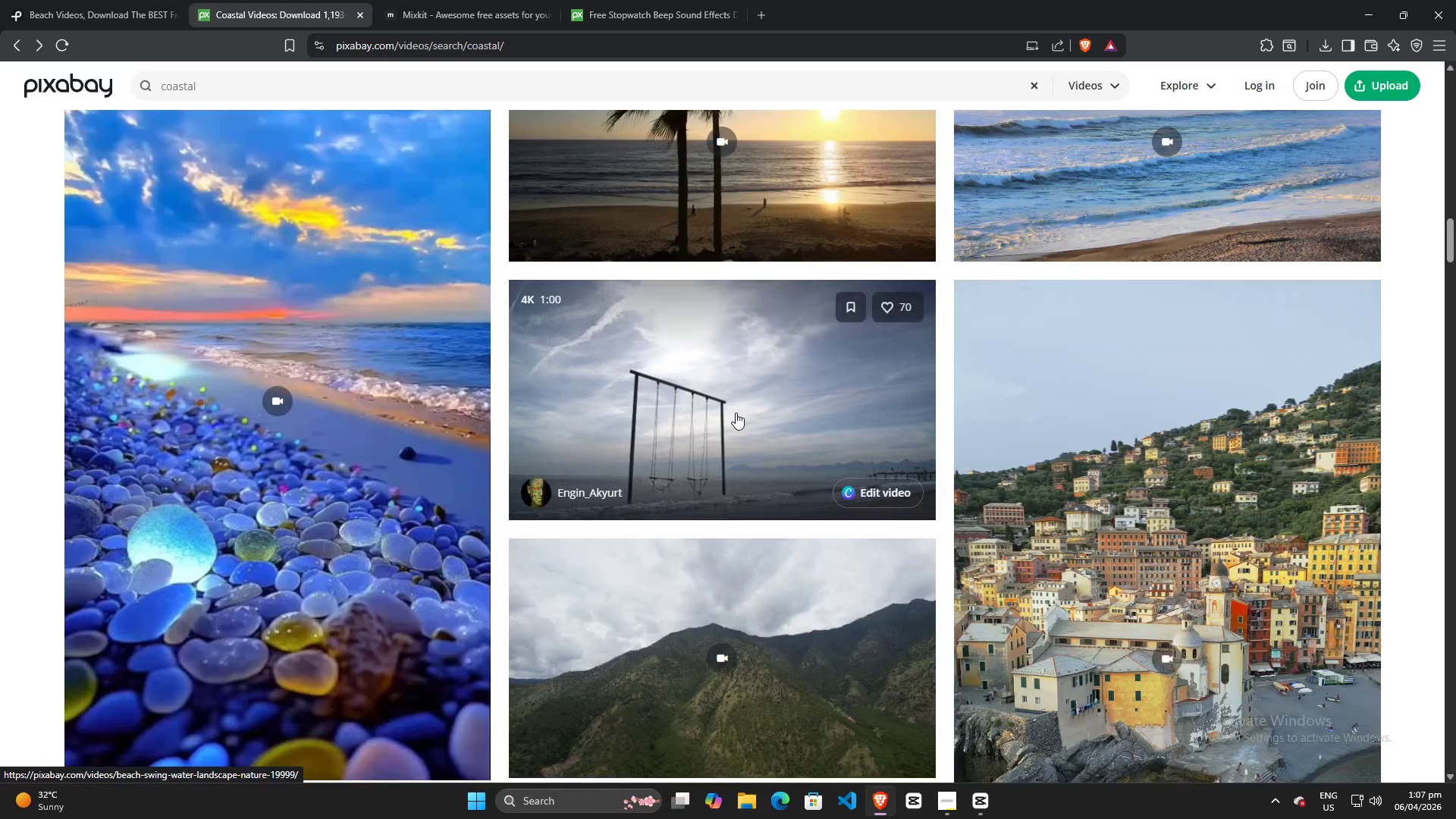 
left_click([1237, 192])
 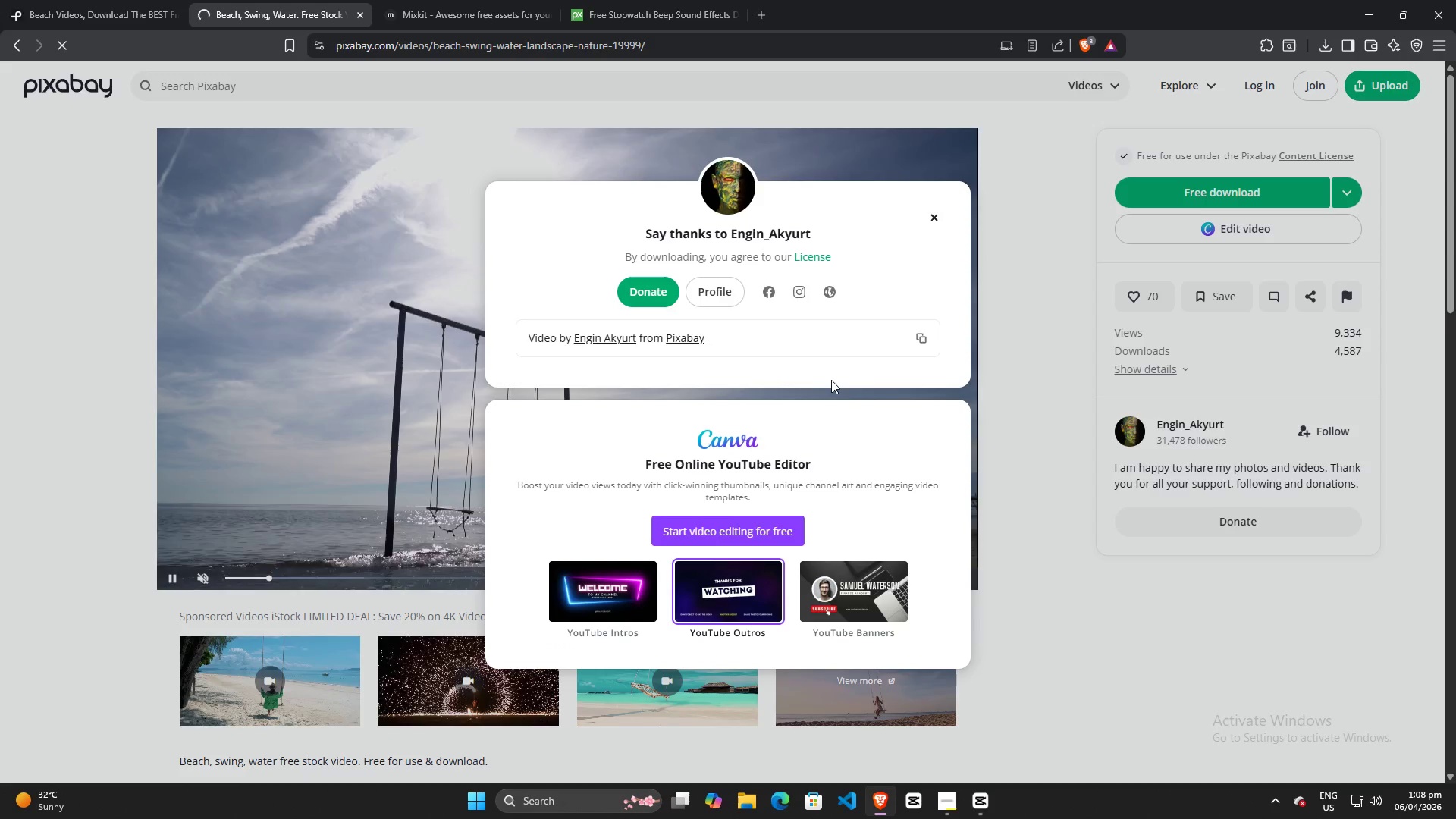 
wait(5.77)
 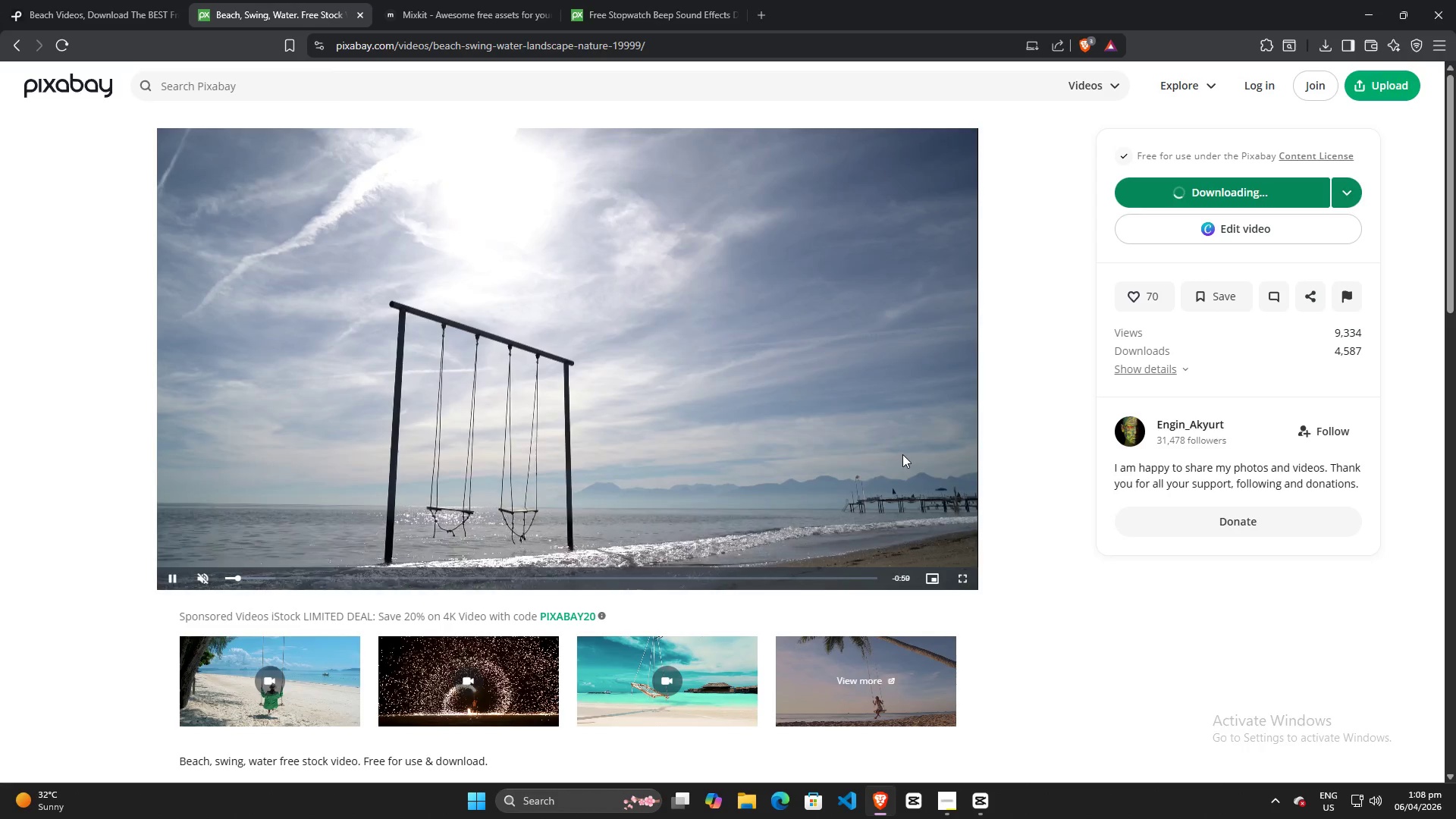 
left_click([591, 375])
 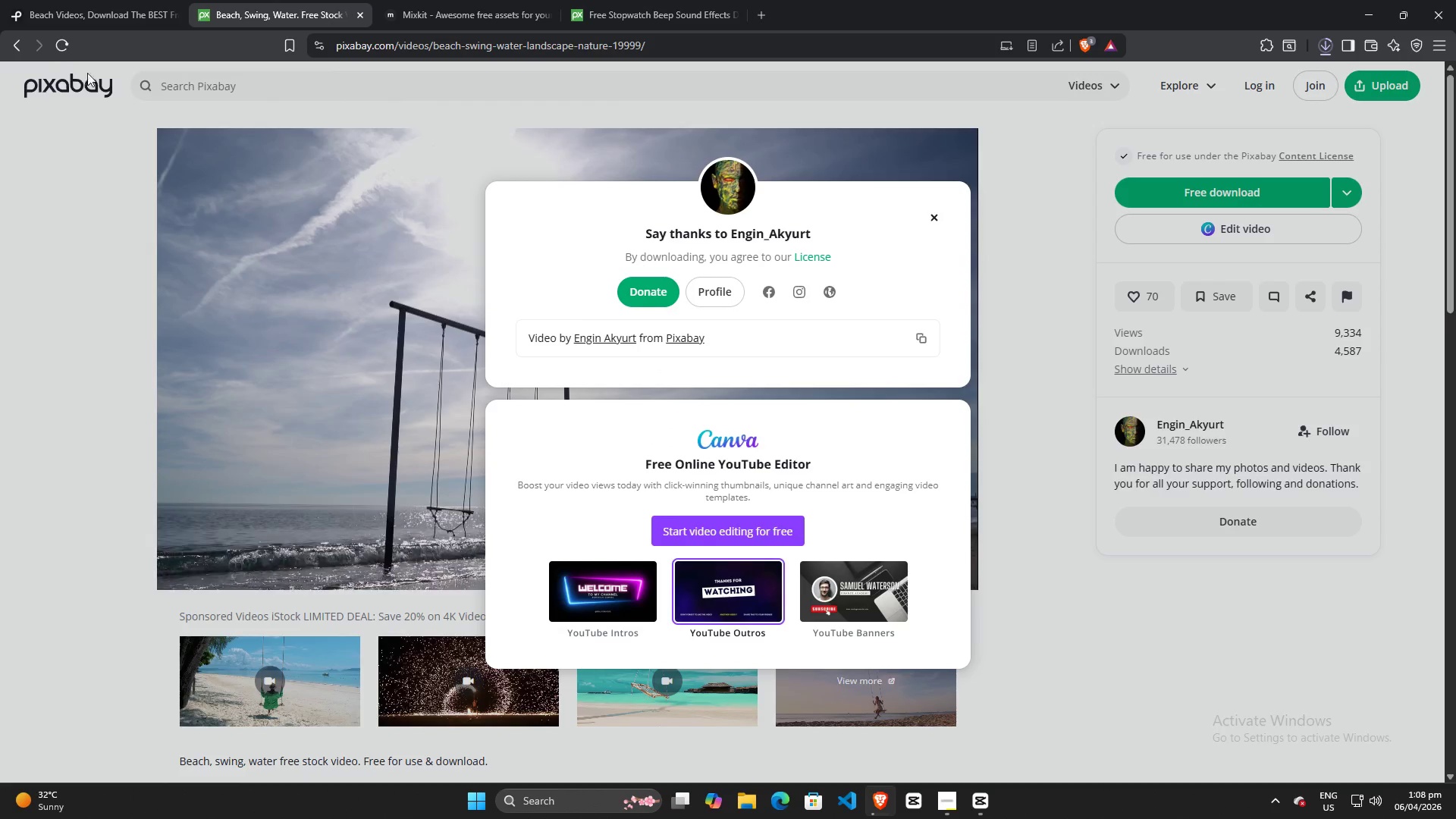 
left_click([20, 52])
 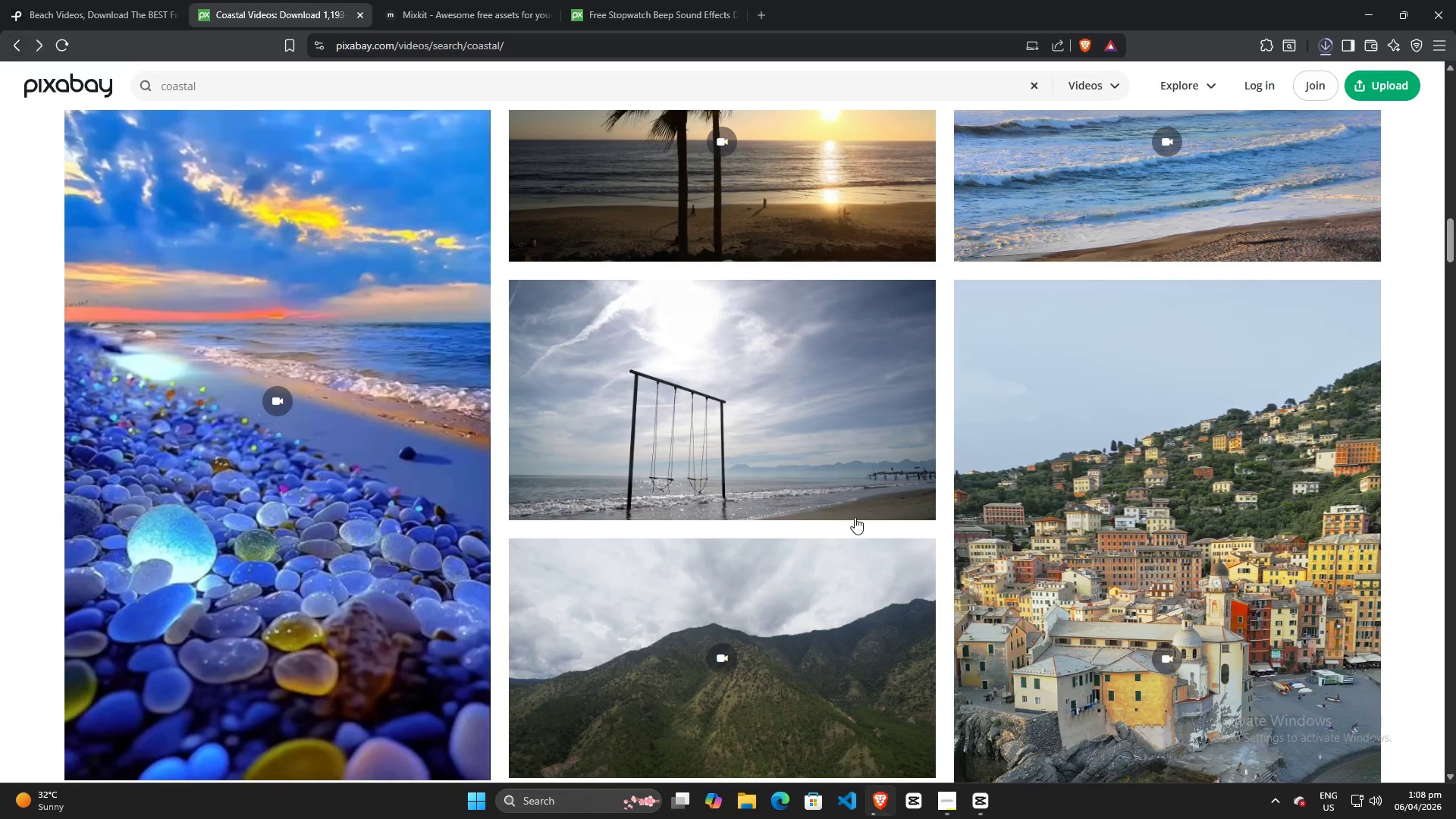 
scroll: coordinate [374, 575], scroll_direction: down, amount: 10.0
 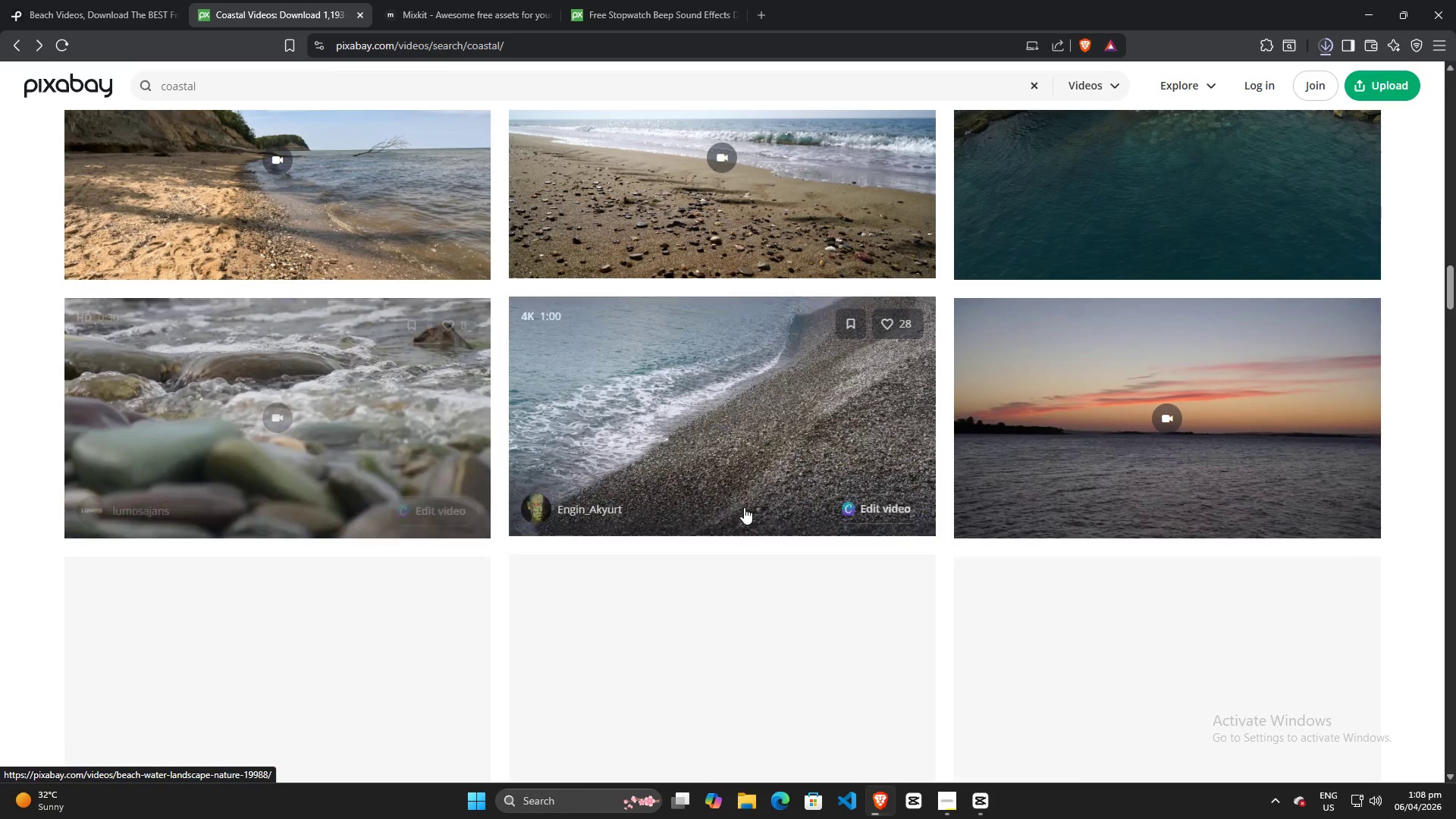 
scroll: coordinate [745, 507], scroll_direction: up, amount: 1.0
 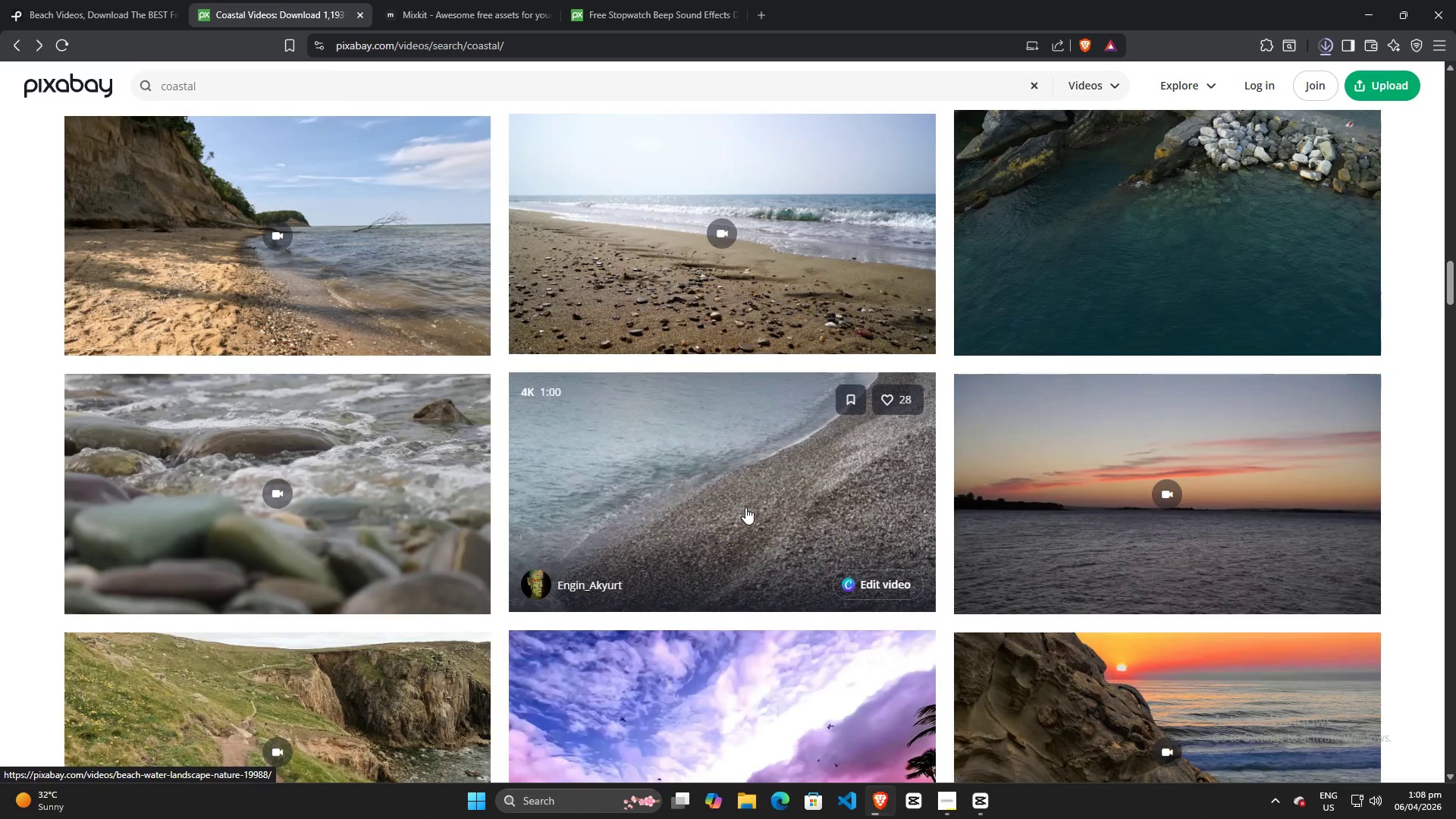 
scroll: coordinate [745, 507], scroll_direction: down, amount: 5.0
 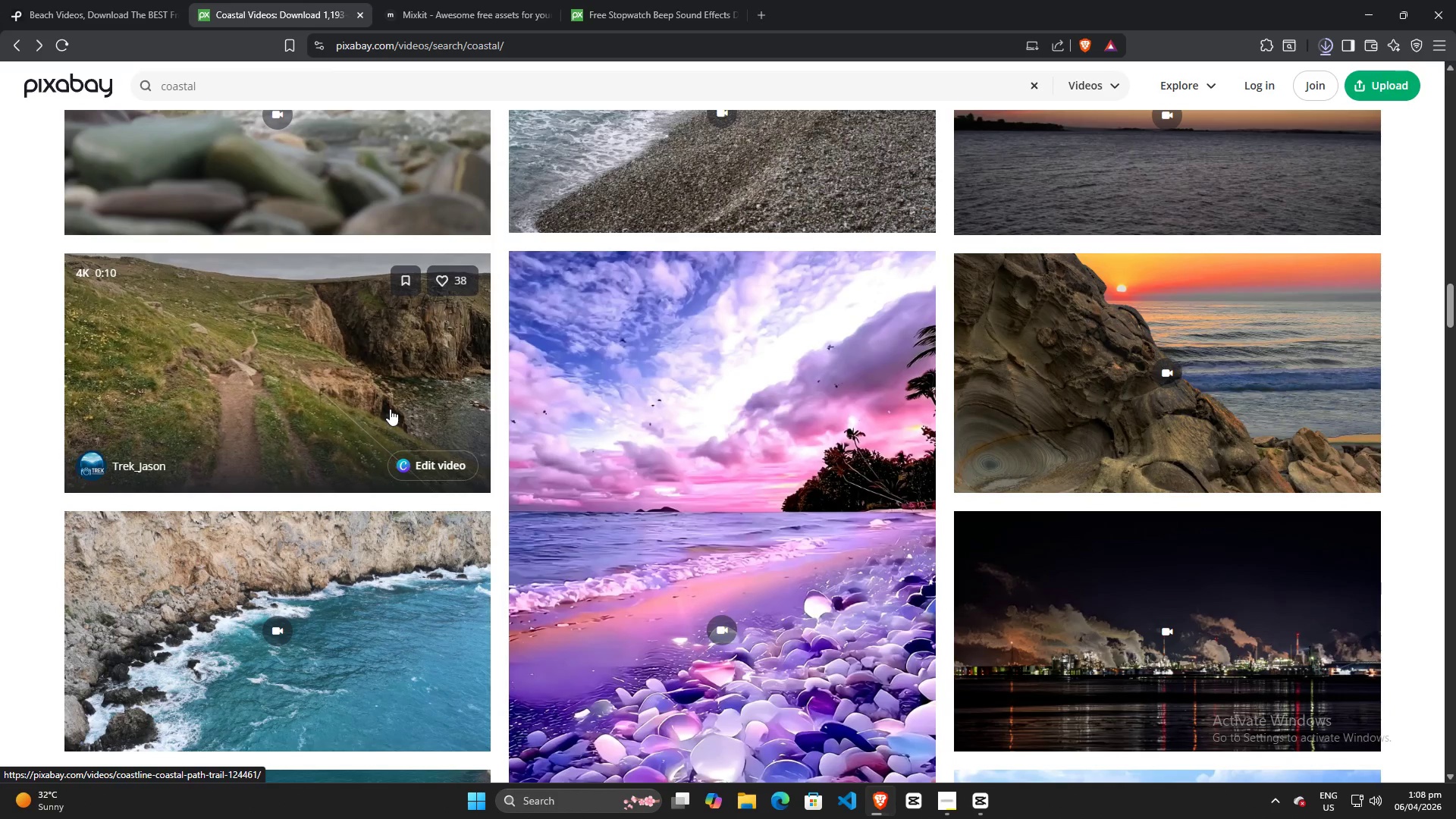 
left_click([390, 409])
 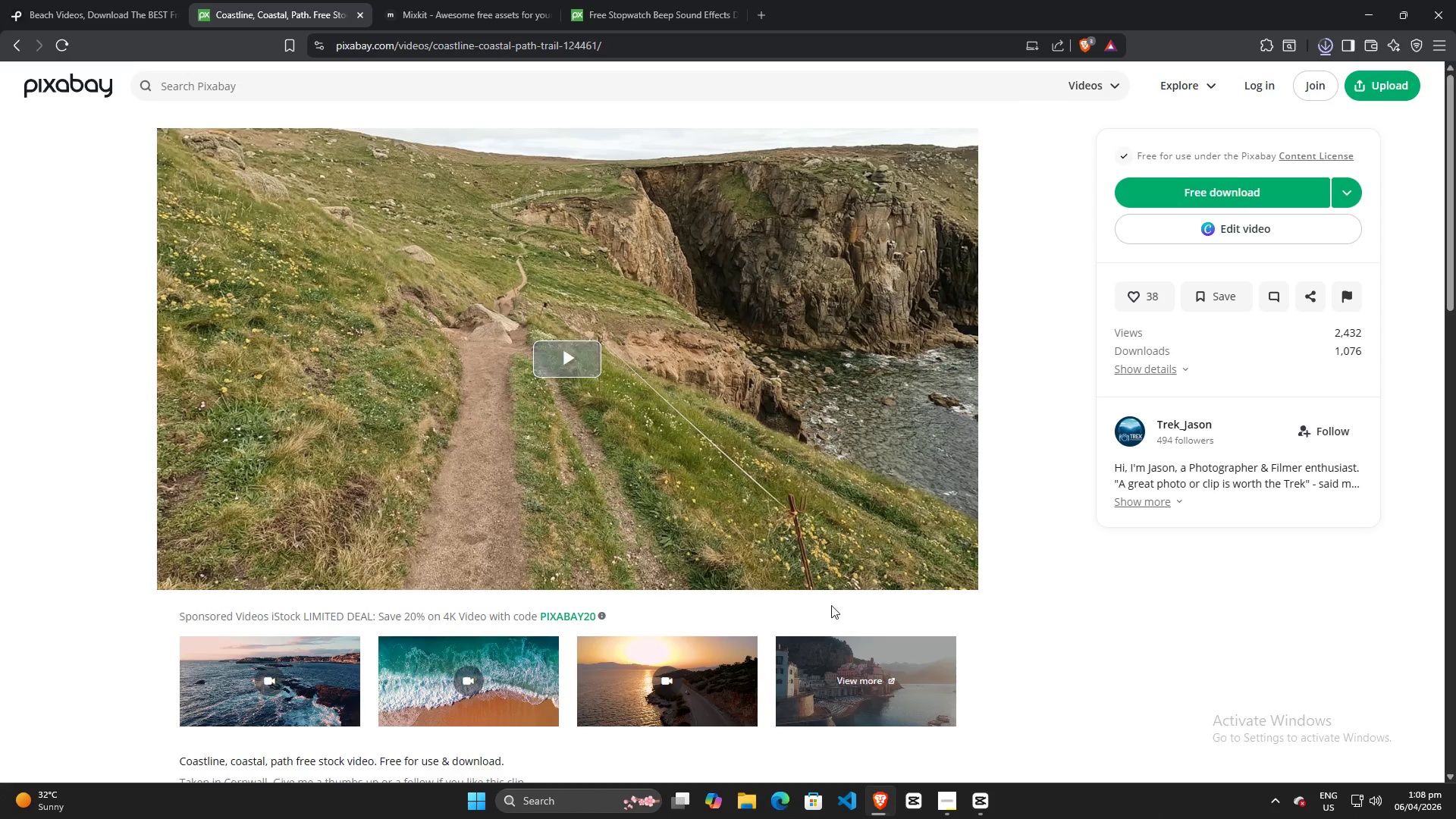 
left_click([580, 368])
 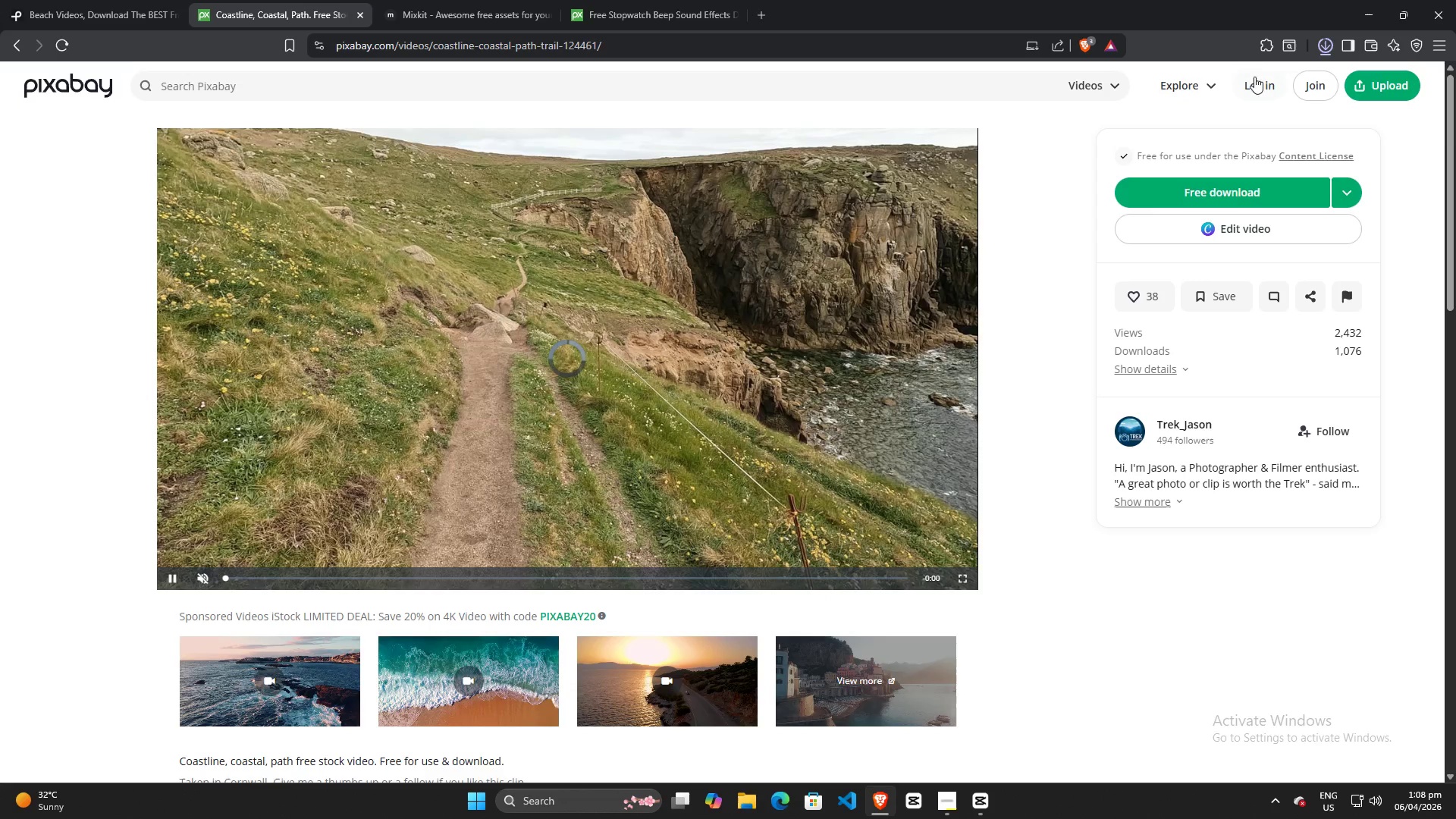 
left_click([1320, 45])
 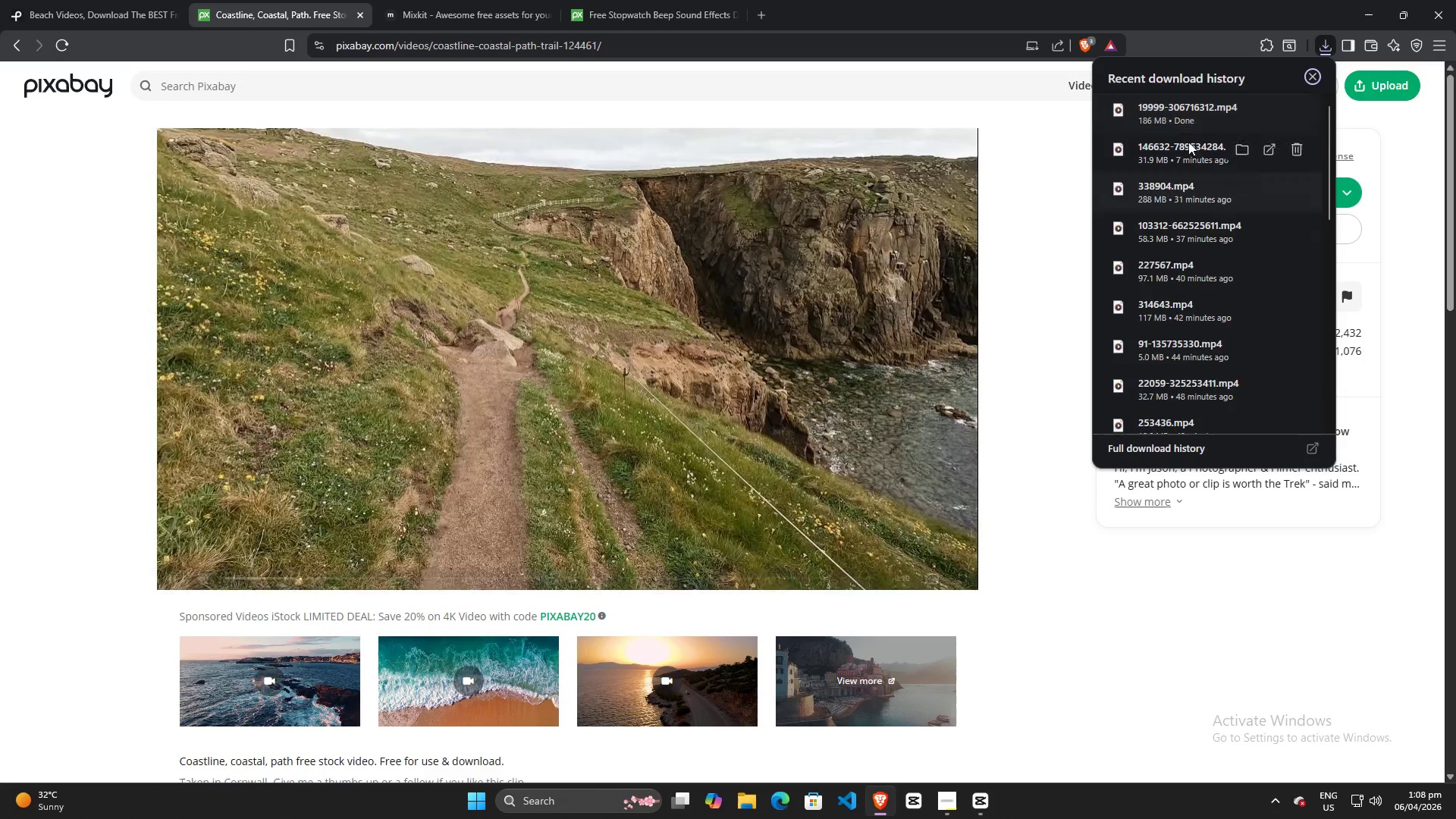 
left_click_drag(start_coordinate=[1184, 115], to_coordinate=[653, 513])
 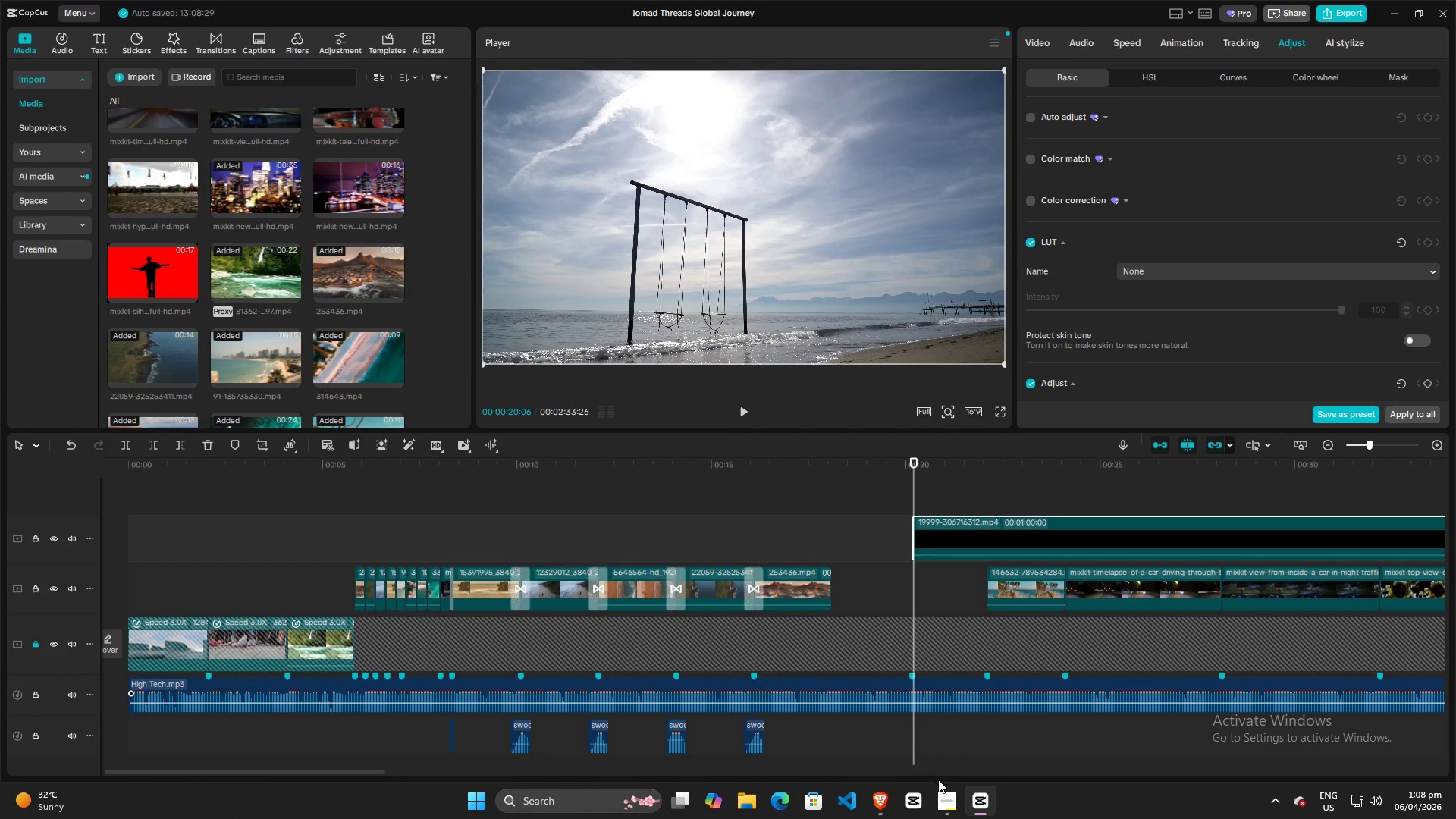 
key(Alt+AltLeft)
 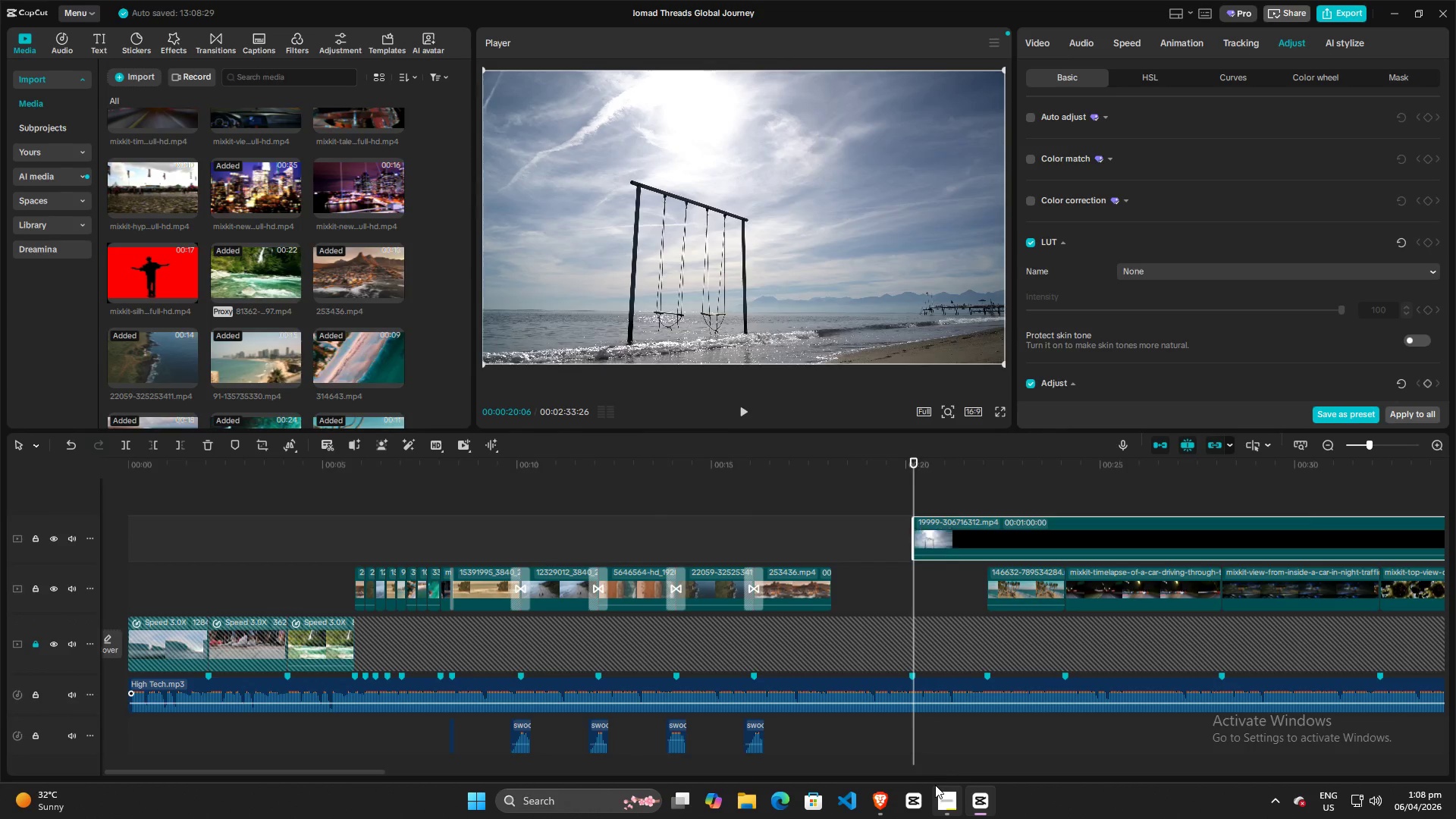 
key(Alt+Tab)
 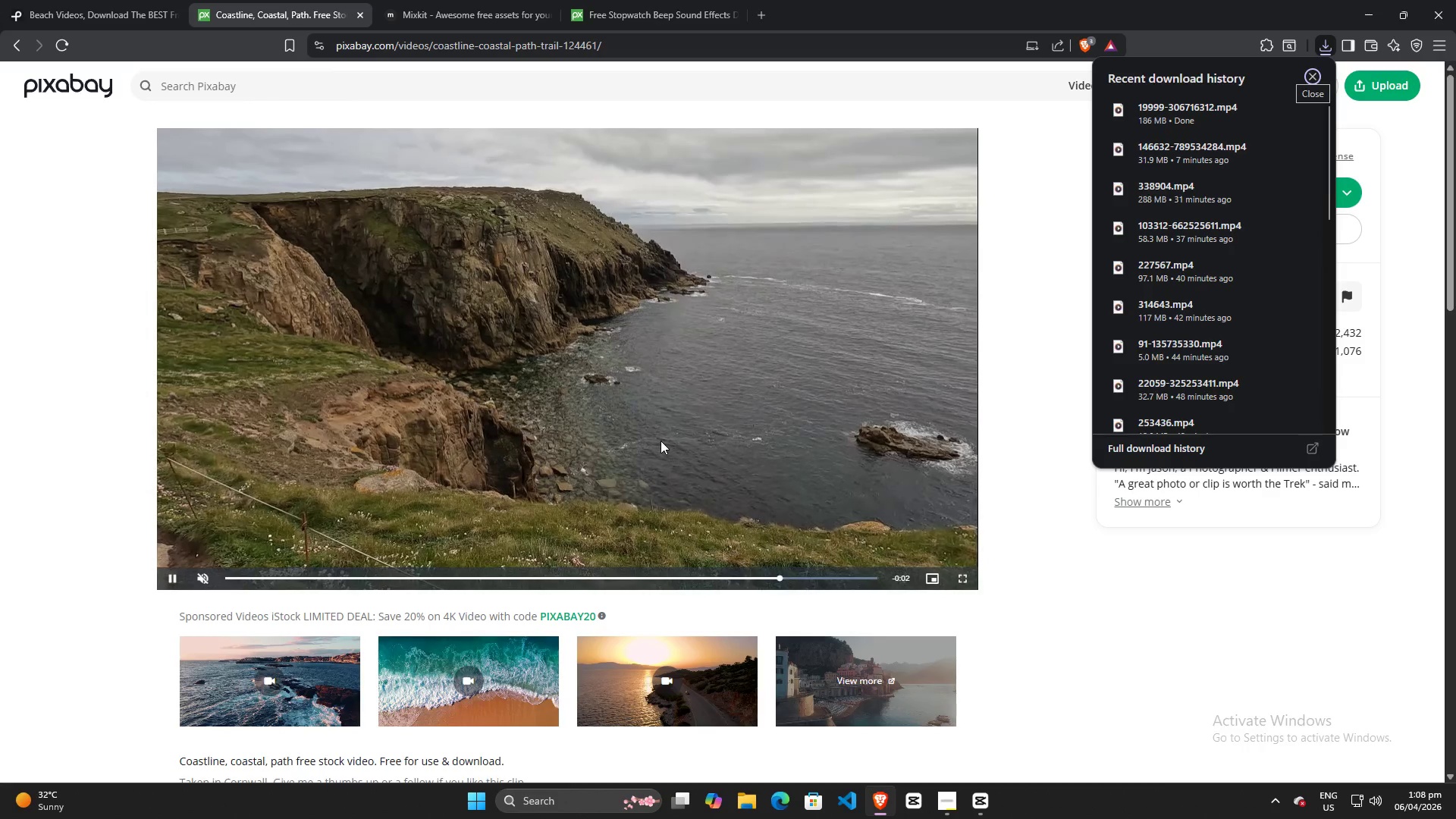 
key(Escape)
 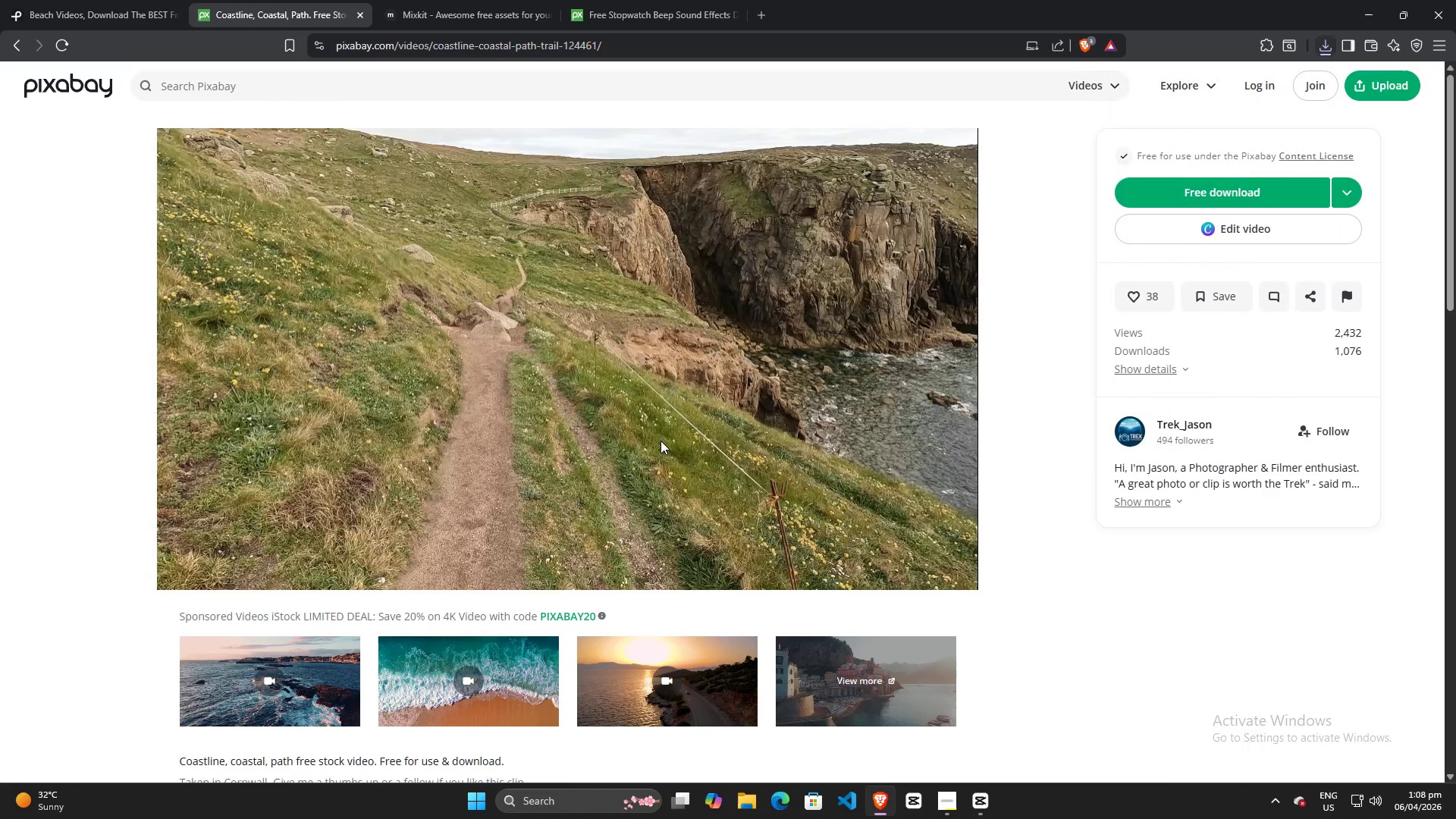 
key(Escape)
 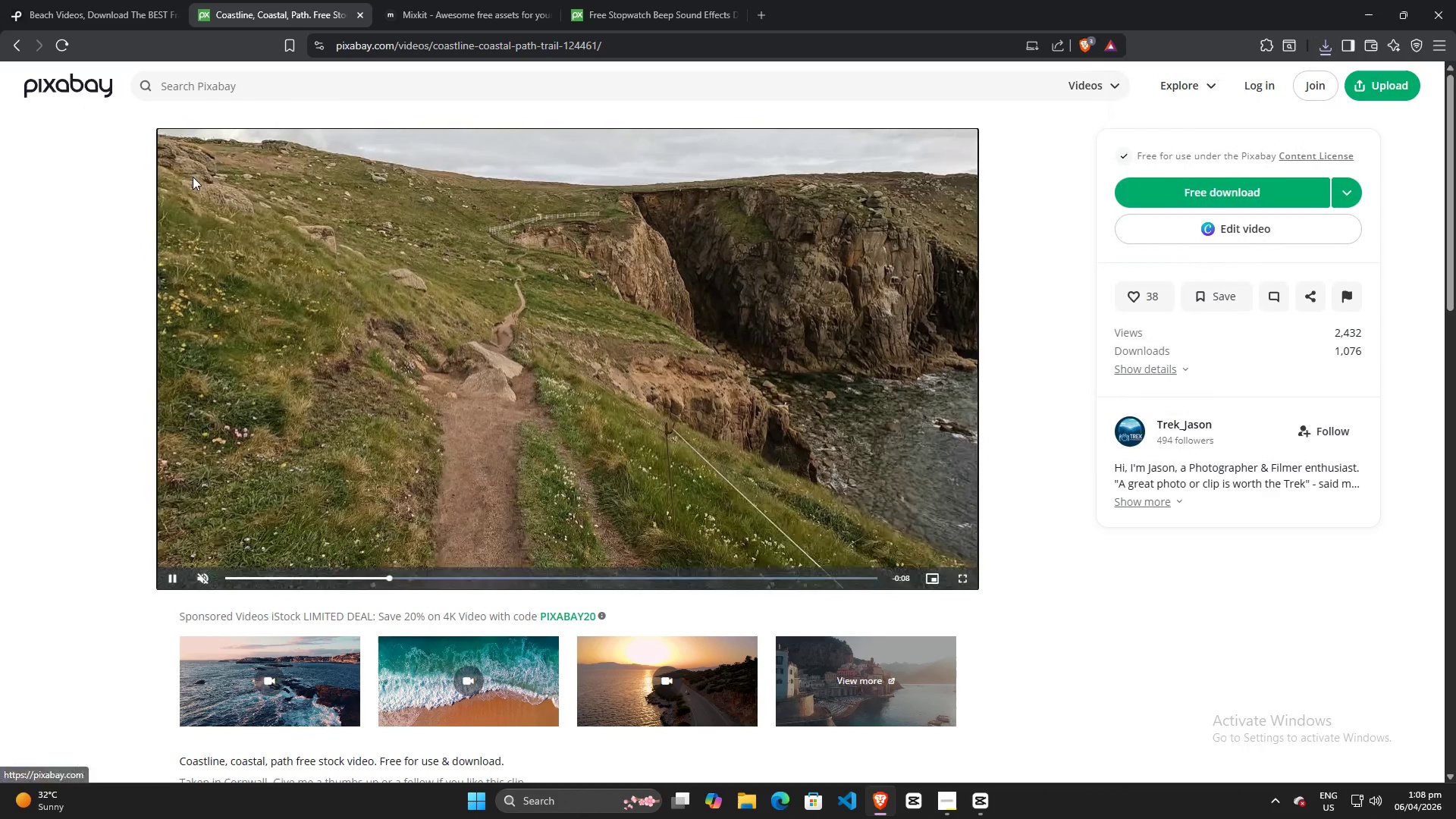 
mouse_move([34, 43])
 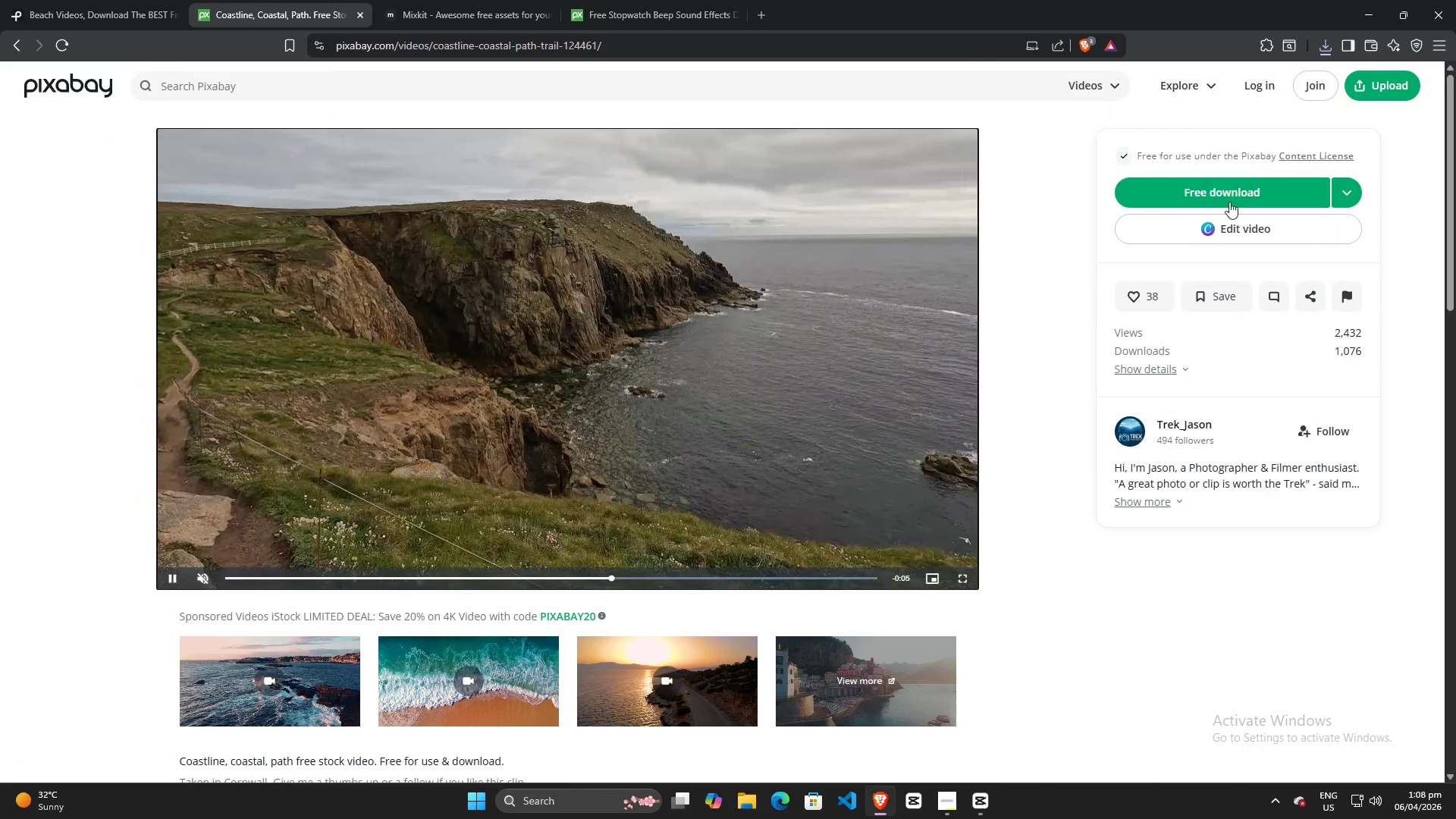 
left_click([1228, 192])
 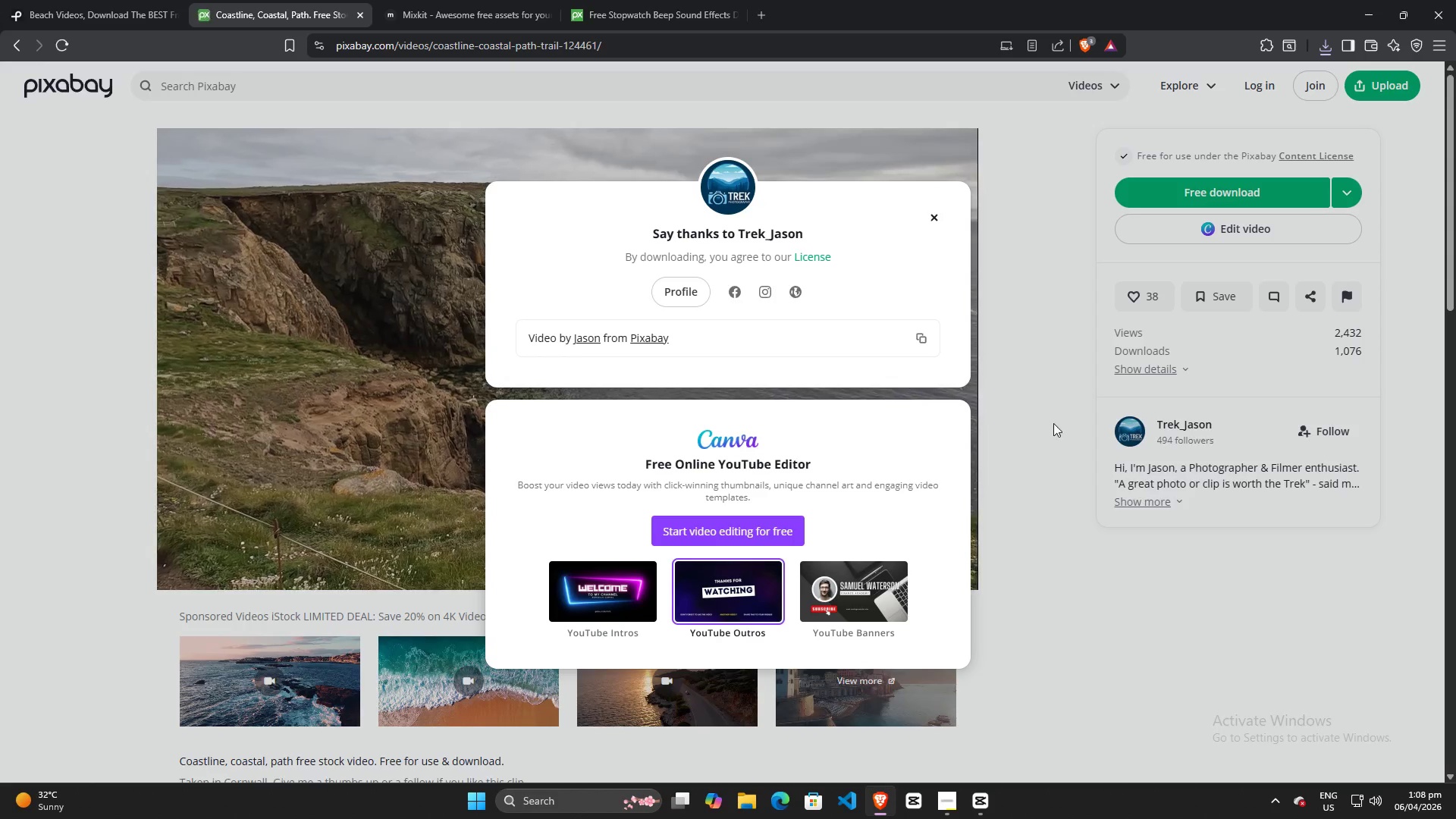 
left_click([608, 381])
 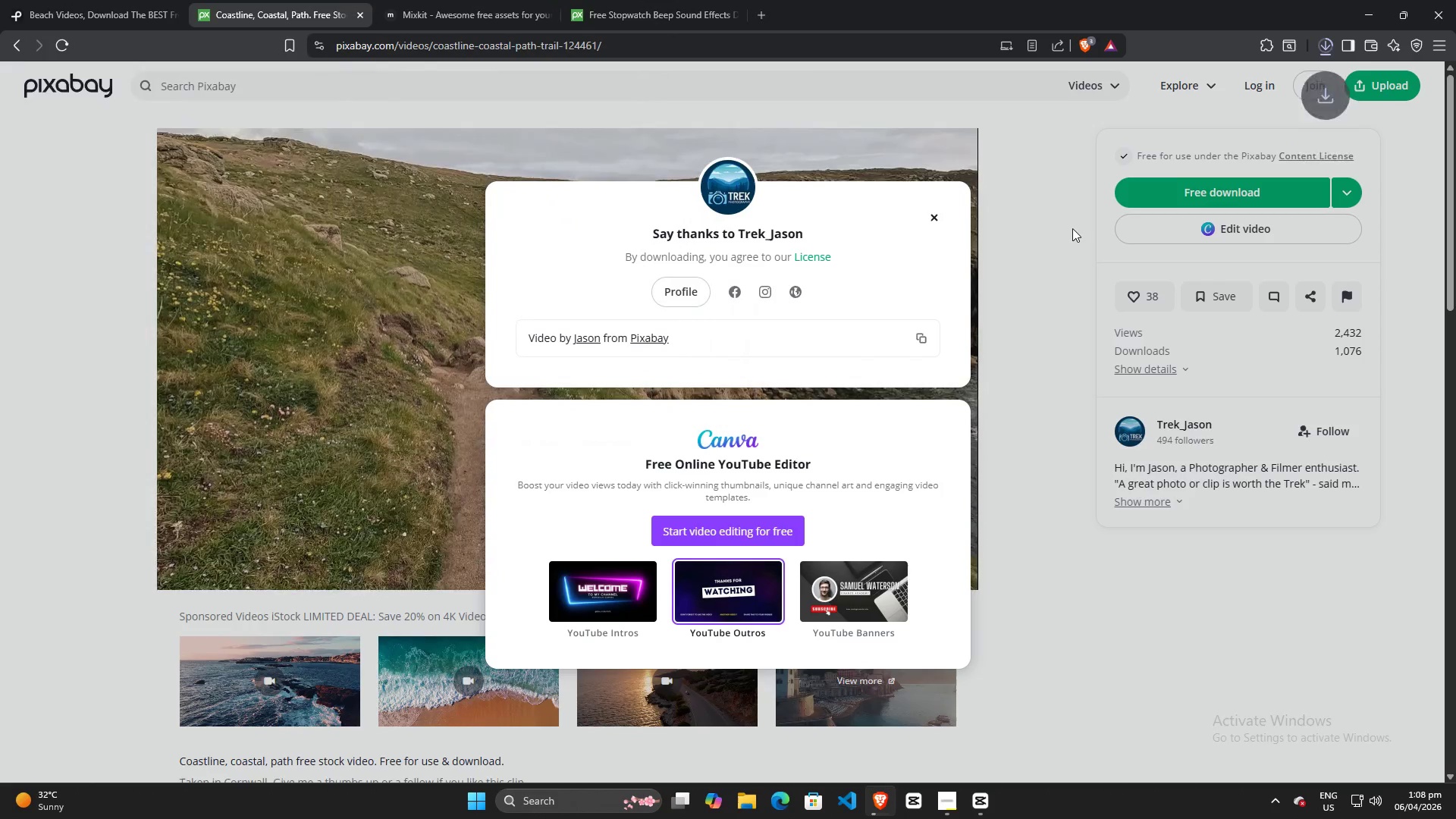 
key(Escape)
 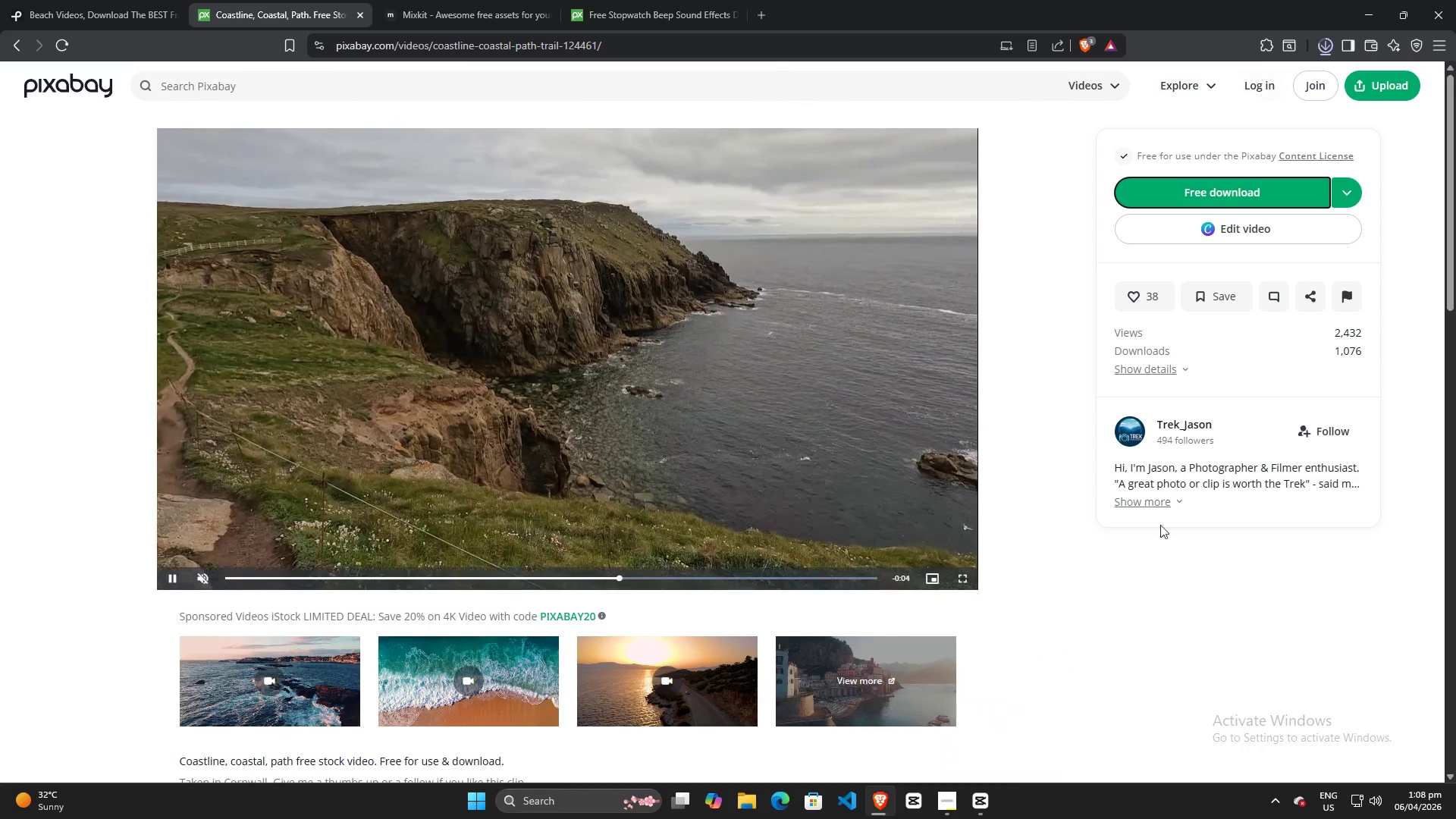 
left_click([1327, 49])
 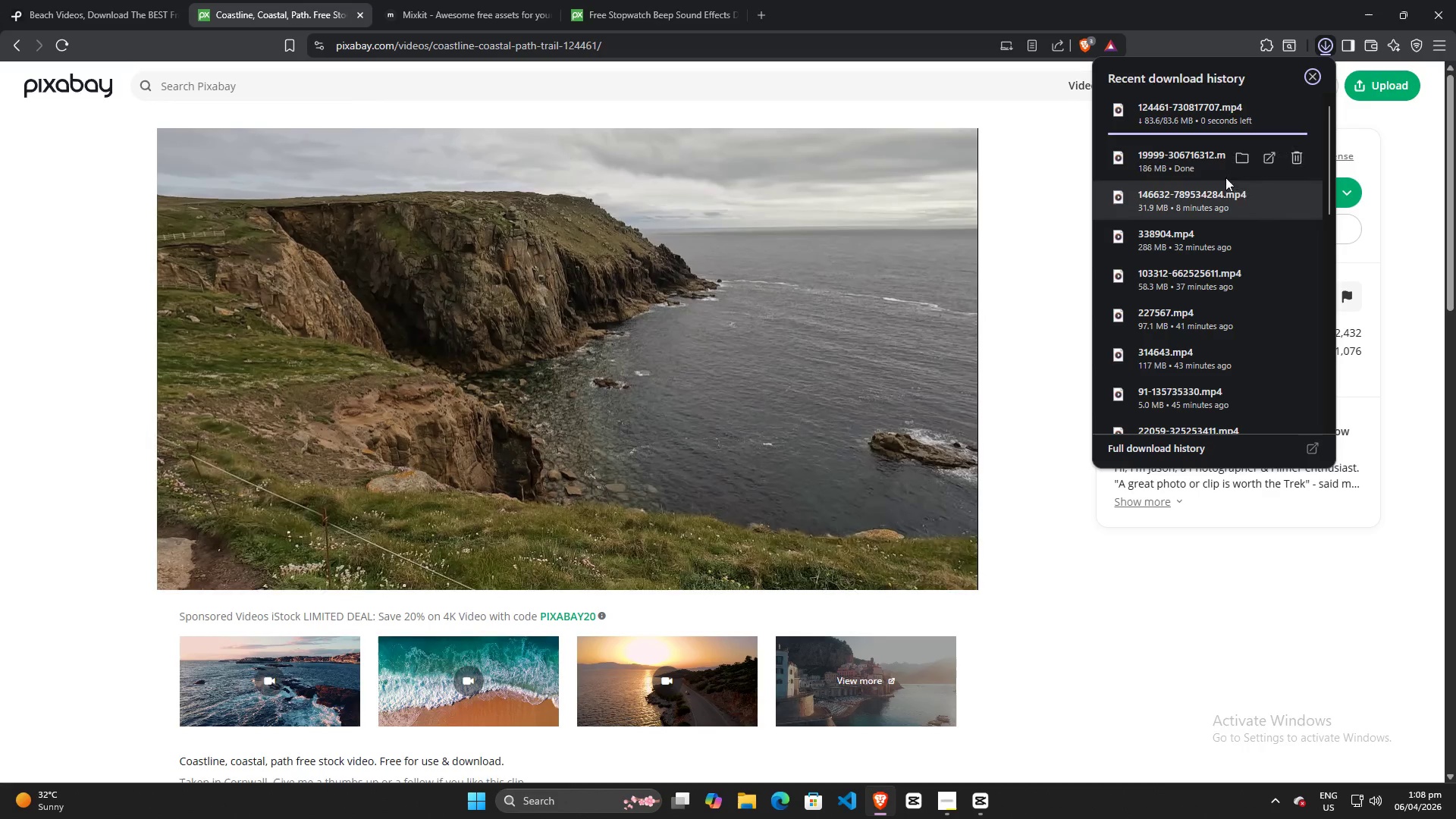 
mouse_move([1196, 119])
 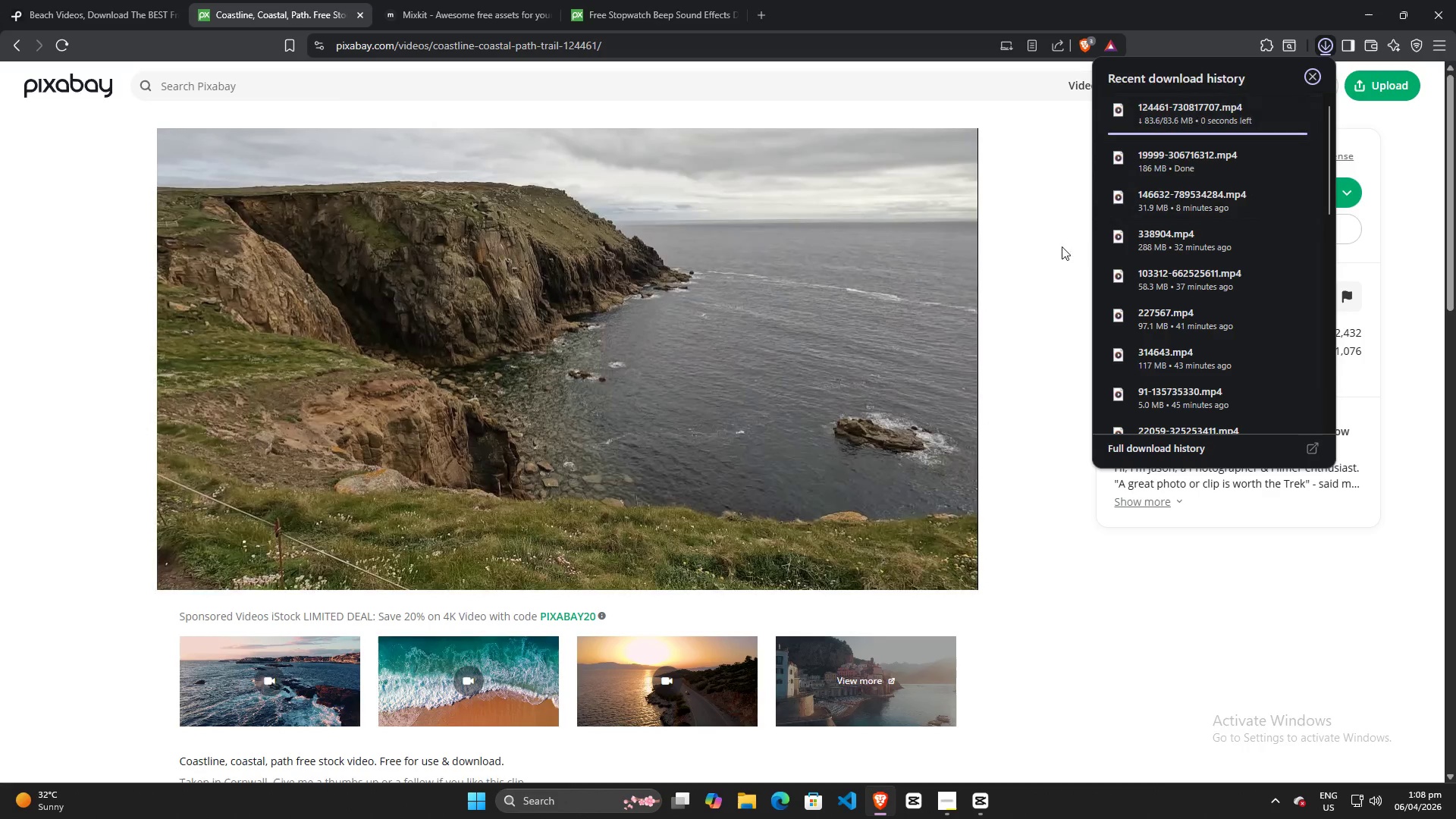 
left_click([1053, 251])
 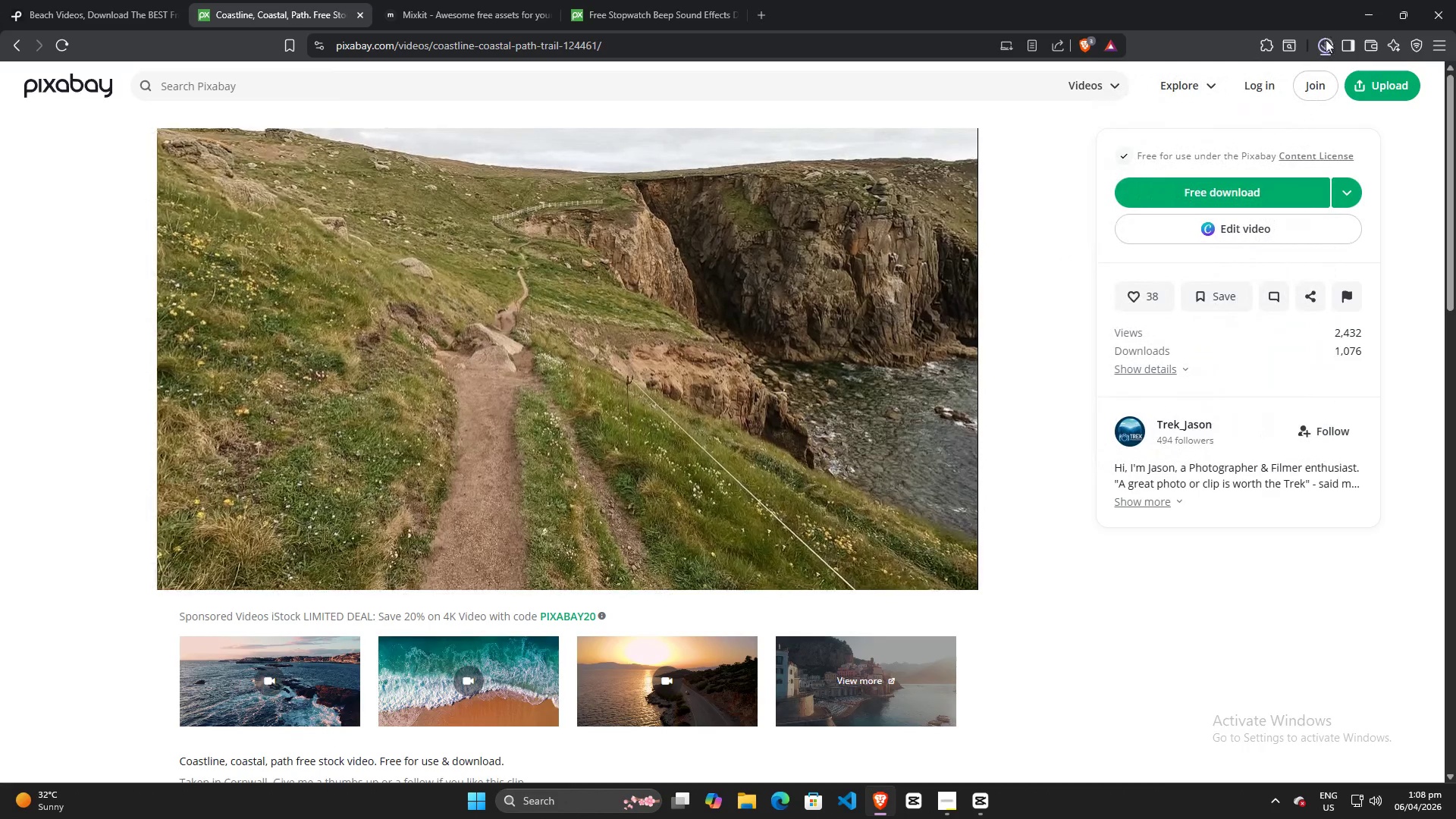 
left_click([1326, 42])
 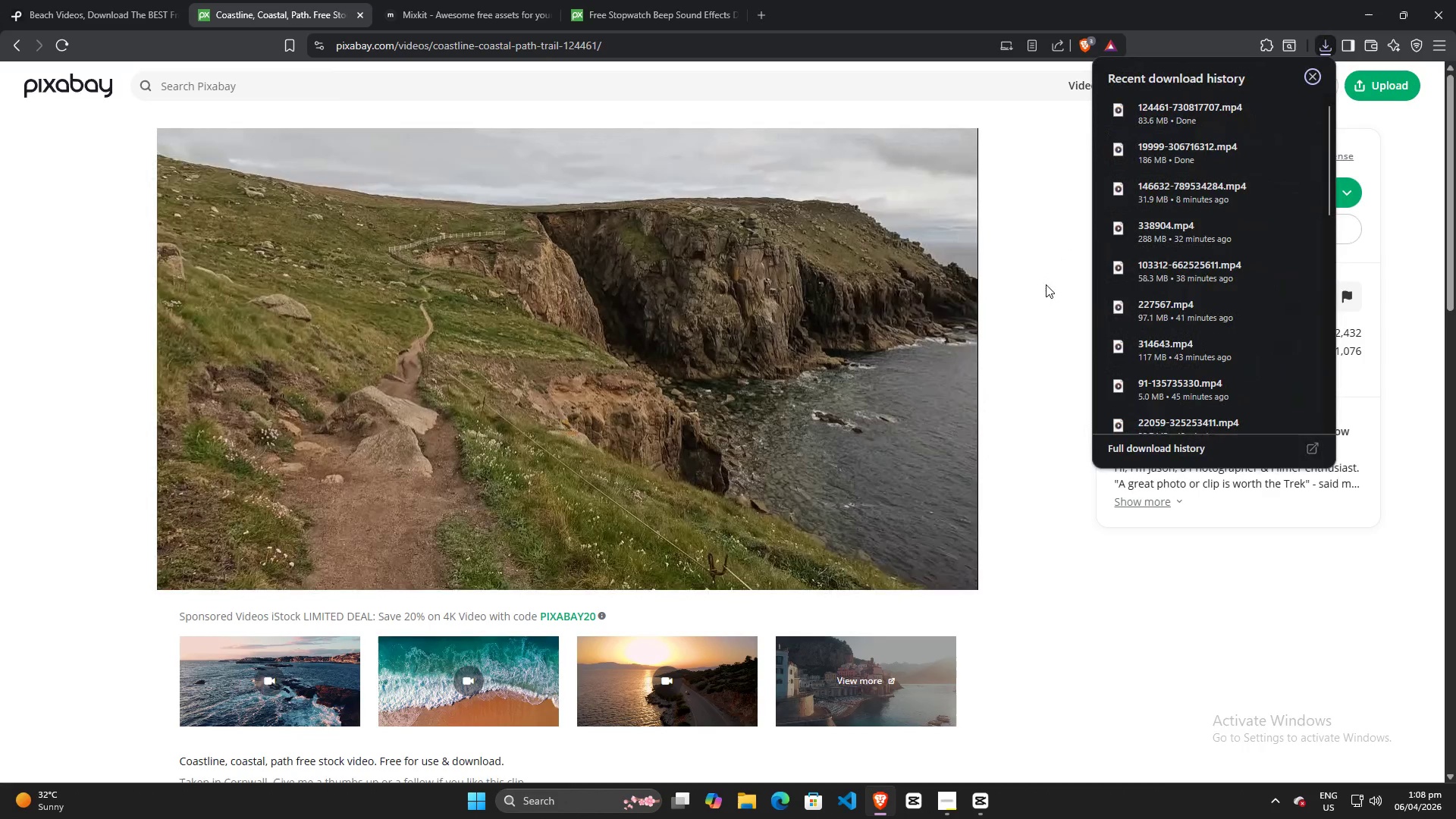 
left_click_drag(start_coordinate=[1163, 114], to_coordinate=[875, 493])
 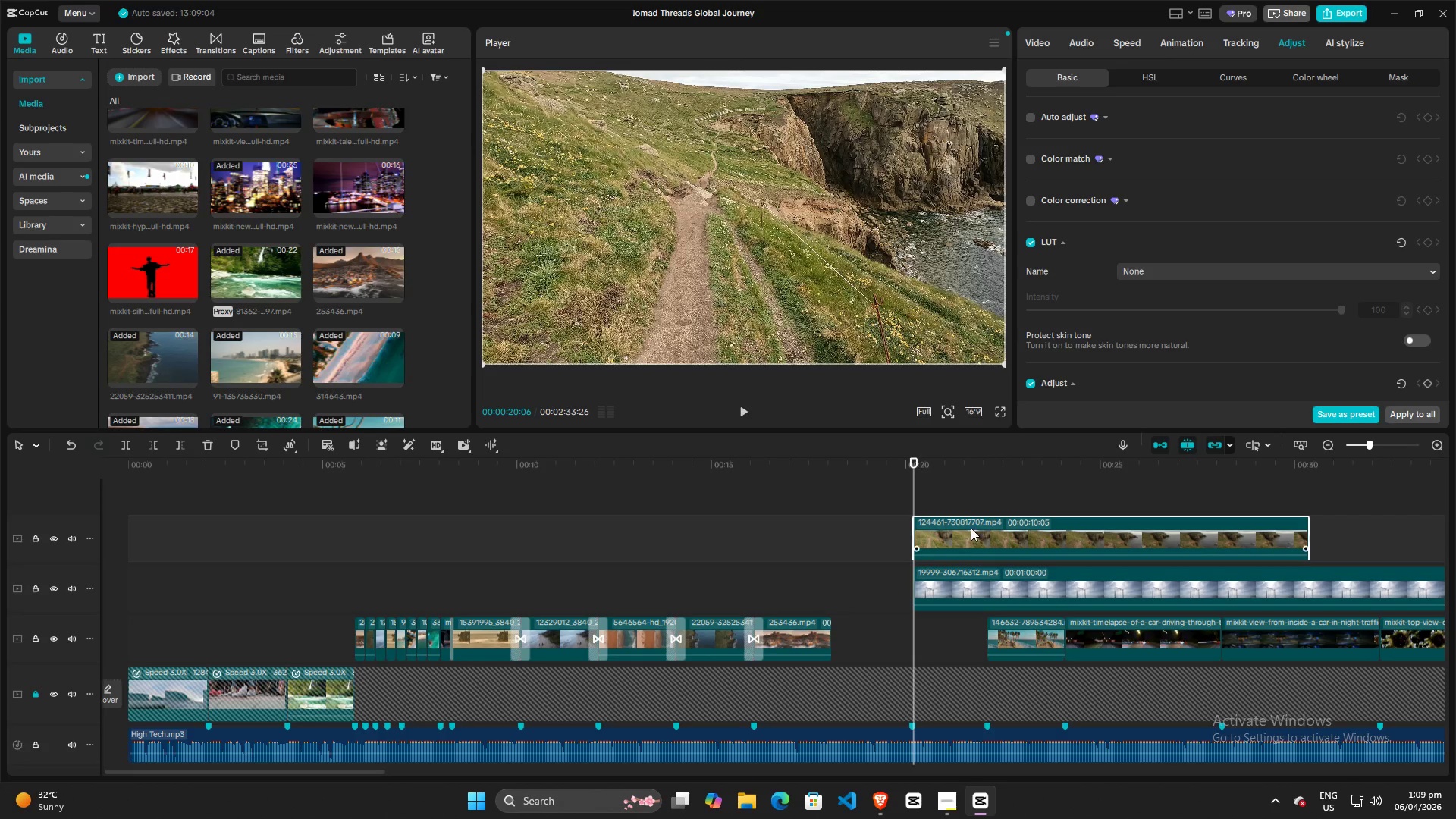 
left_click_drag(start_coordinate=[974, 531], to_coordinate=[896, 533])
 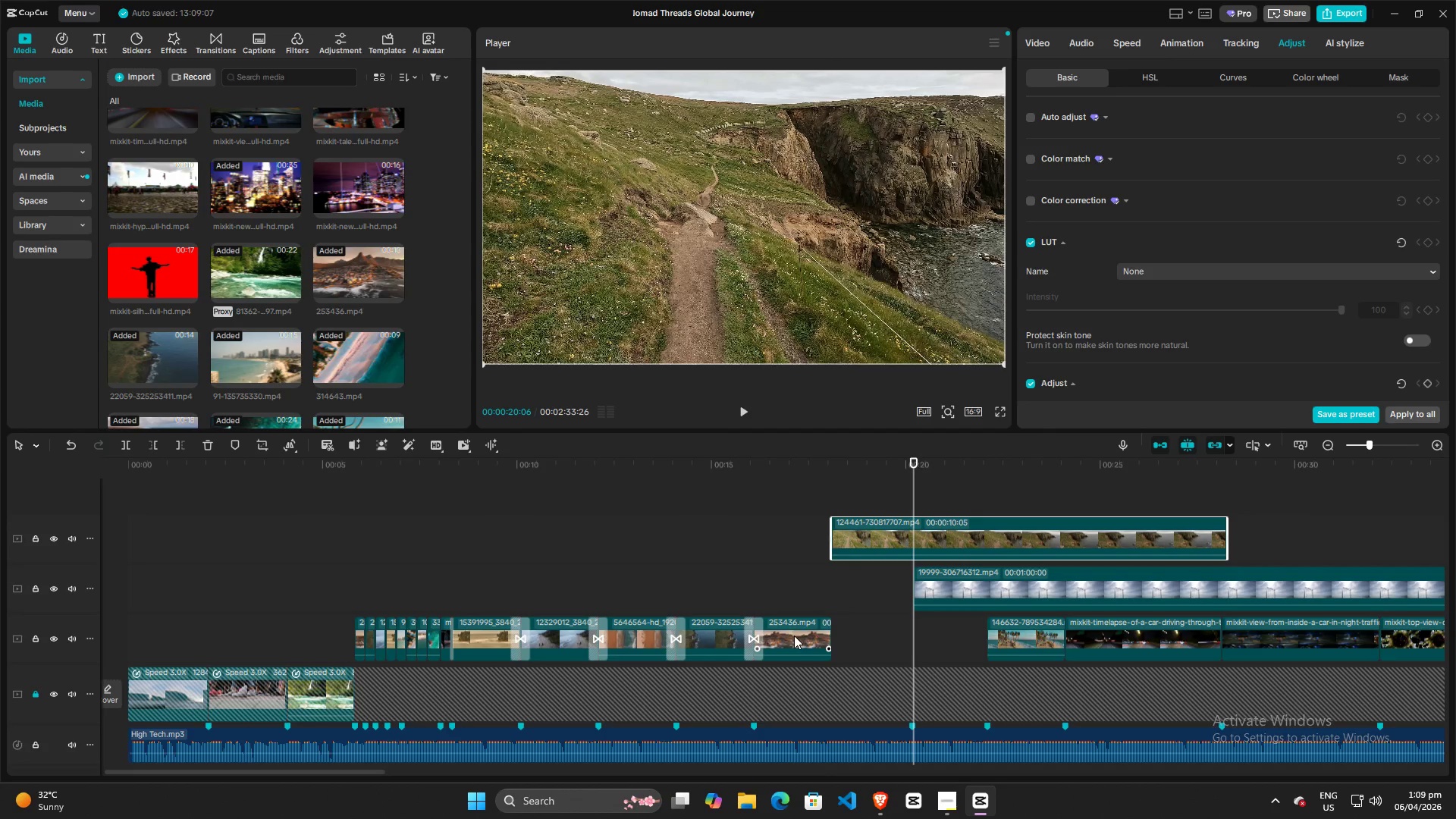 
left_click([795, 521])
 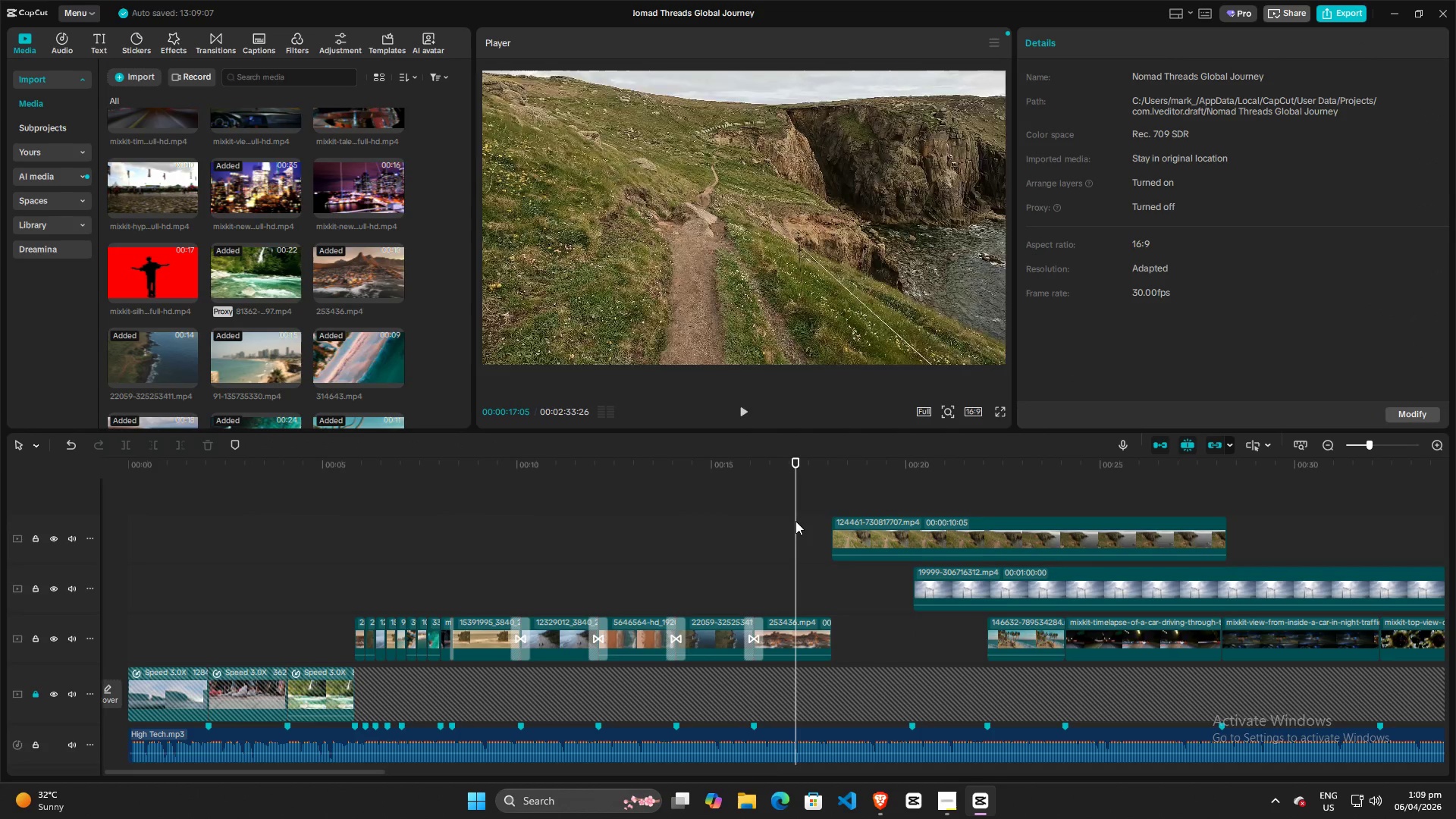 
key(Space)
 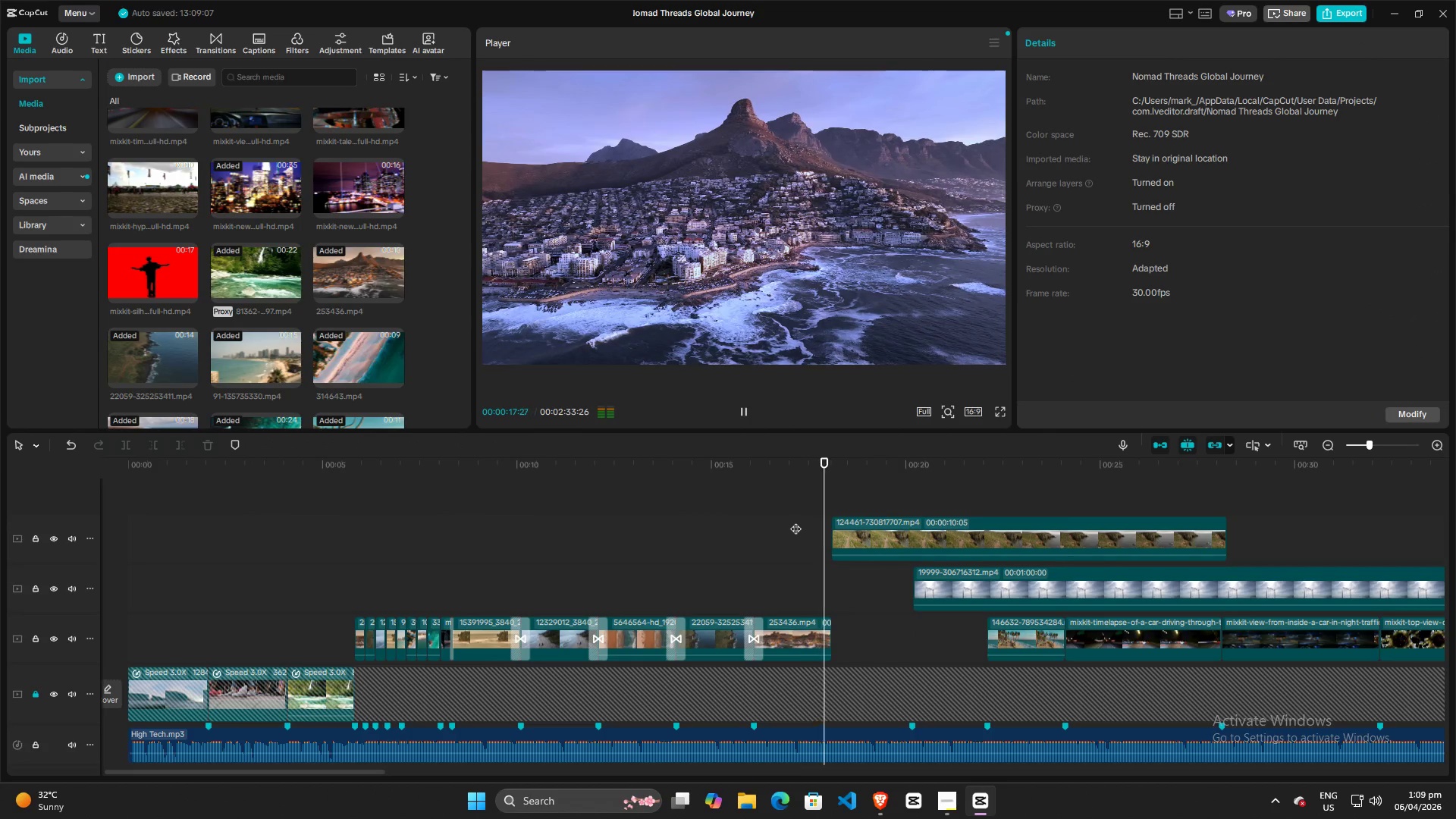 
key(Space)
 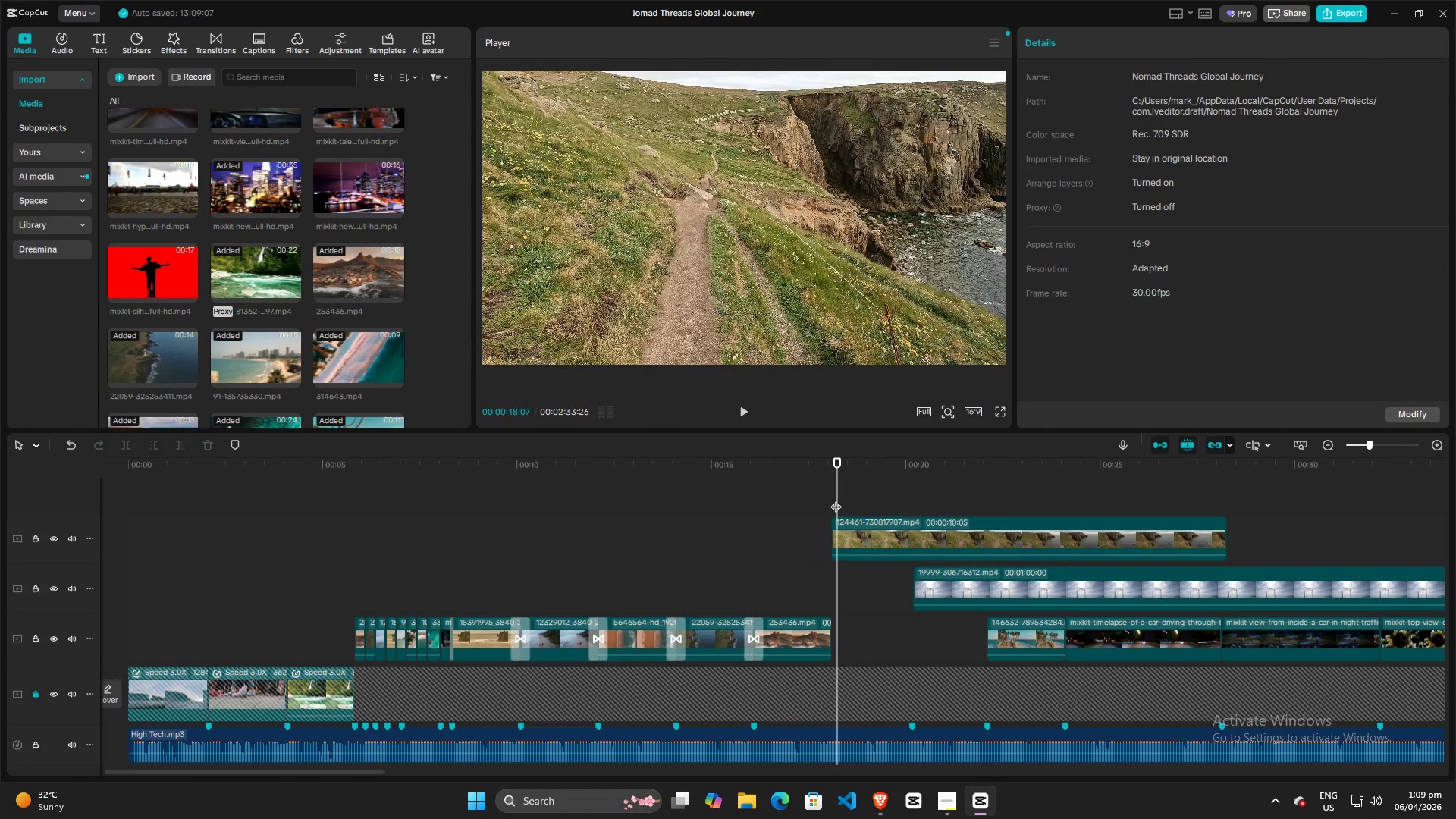 
left_click_drag(start_coordinate=[835, 497], to_coordinate=[815, 500])
 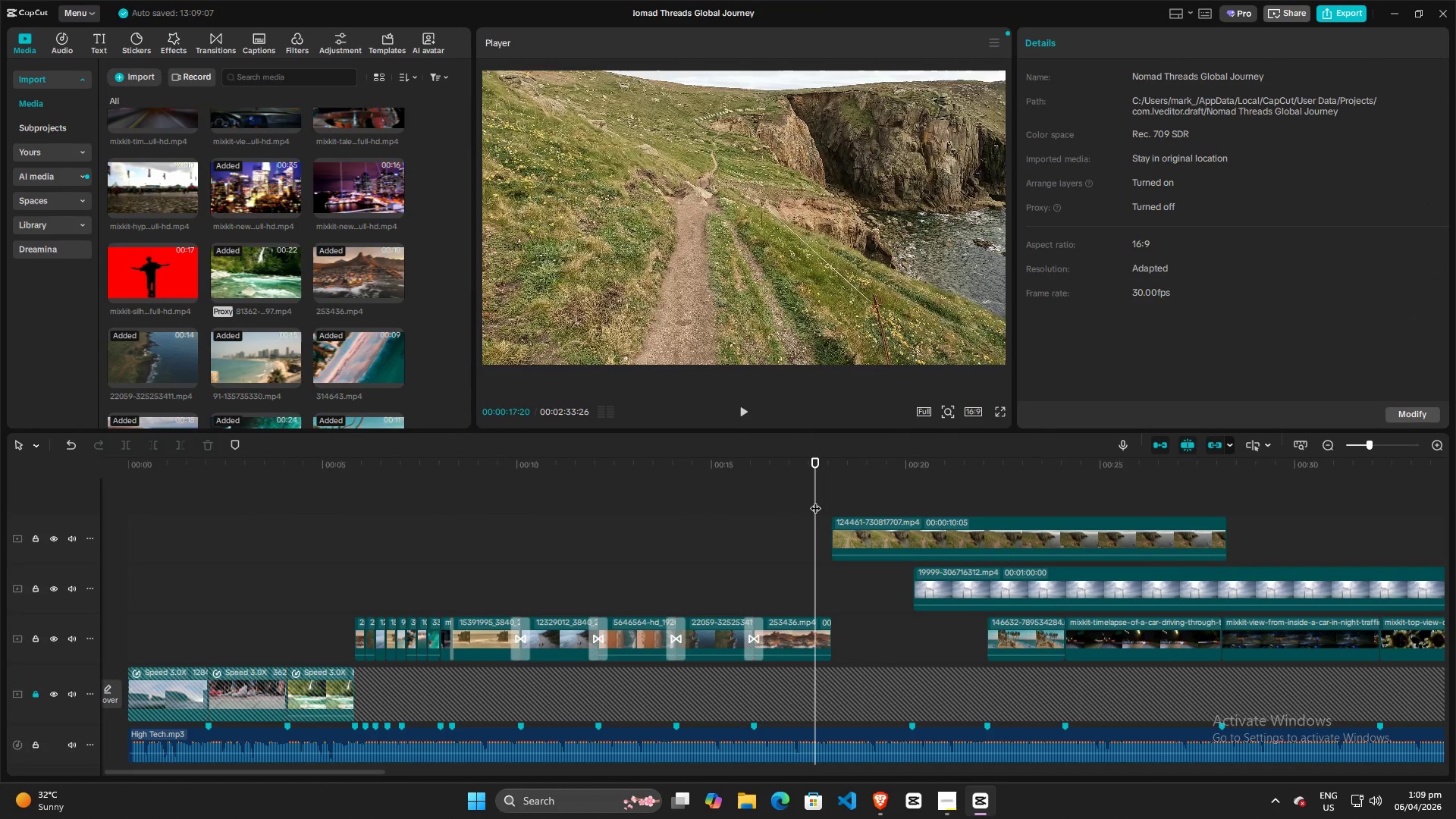 
key(Space)
 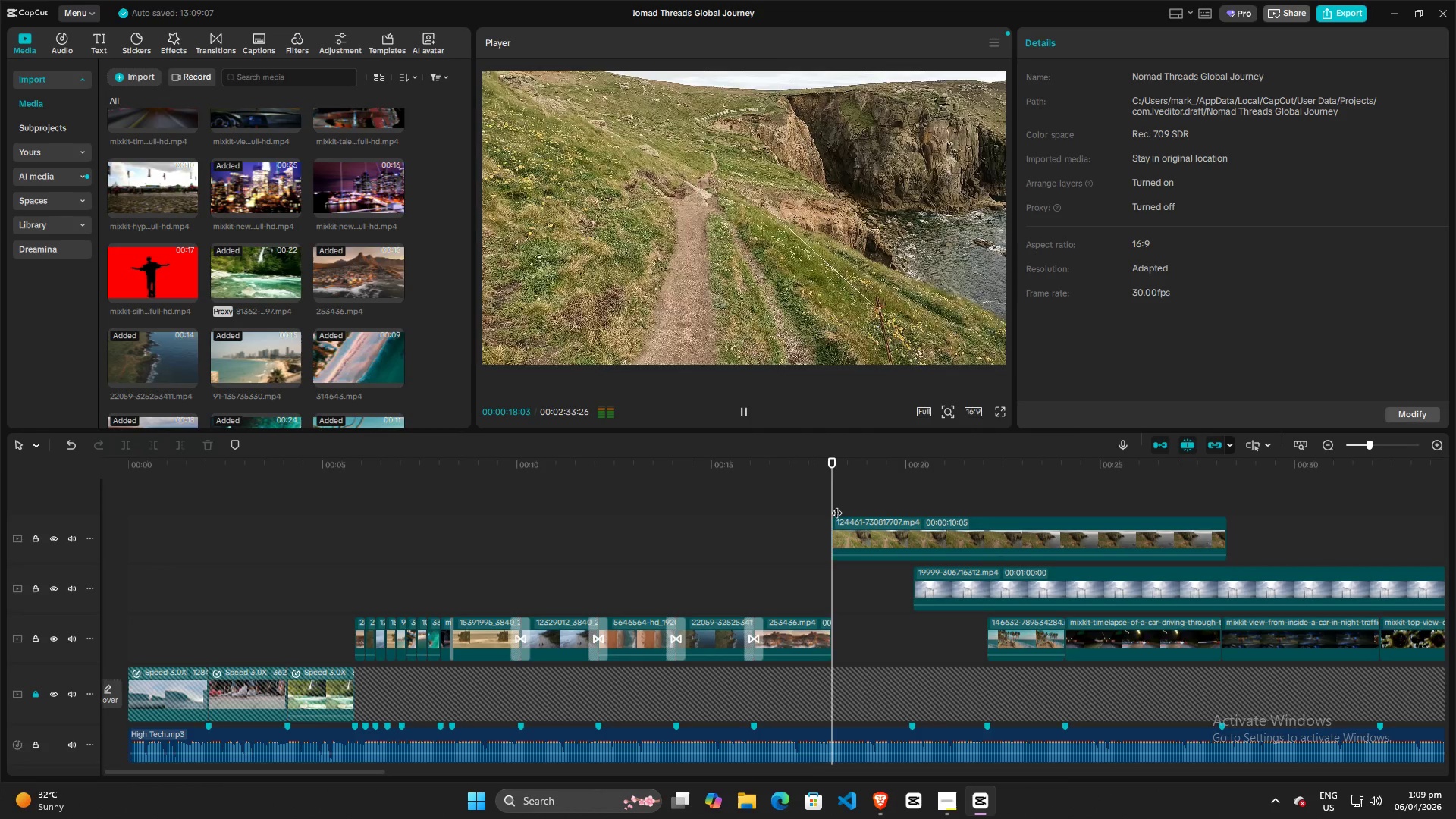 
key(Space)
 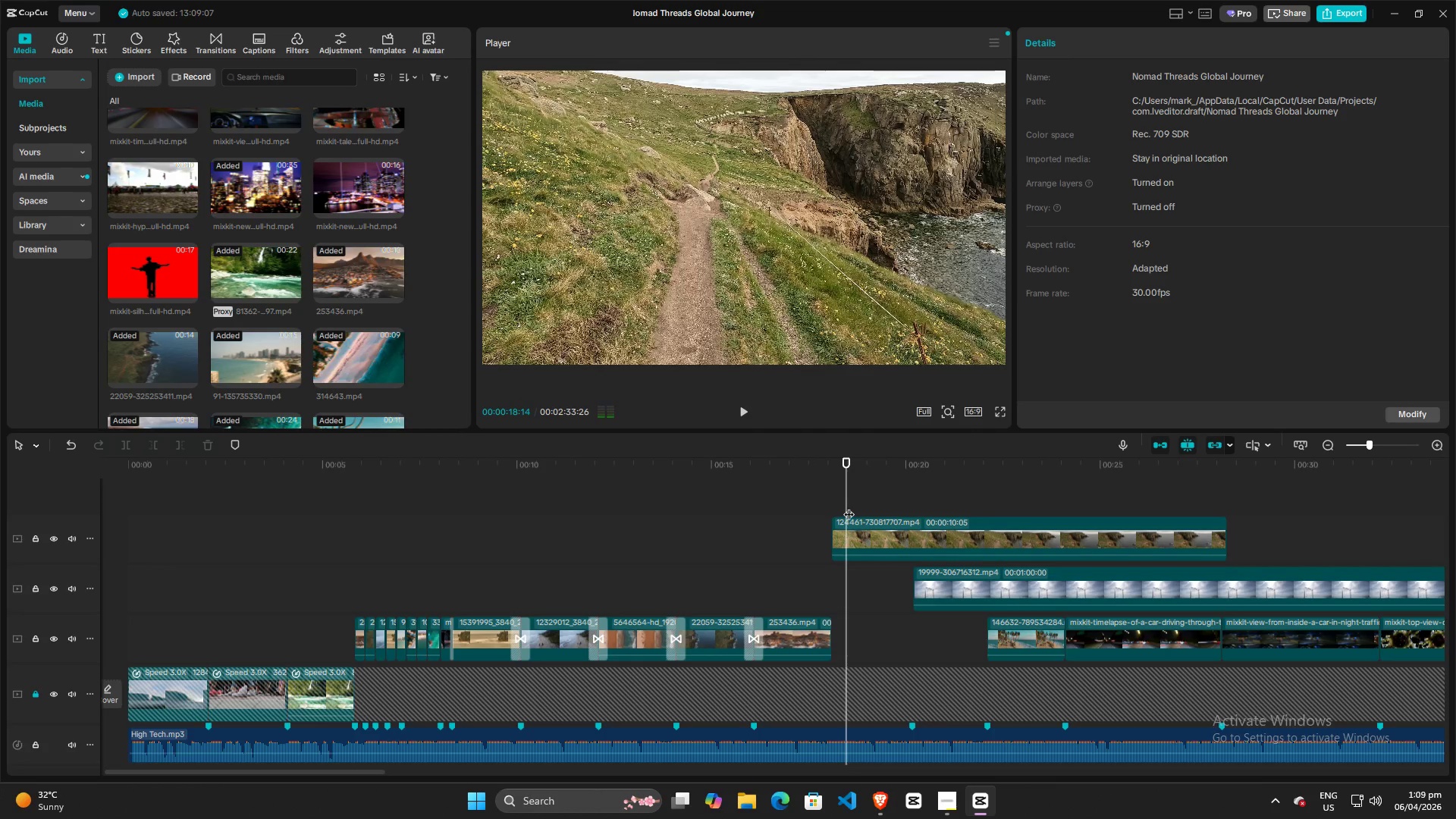 
left_click_drag(start_coordinate=[849, 506], to_coordinate=[835, 508])
 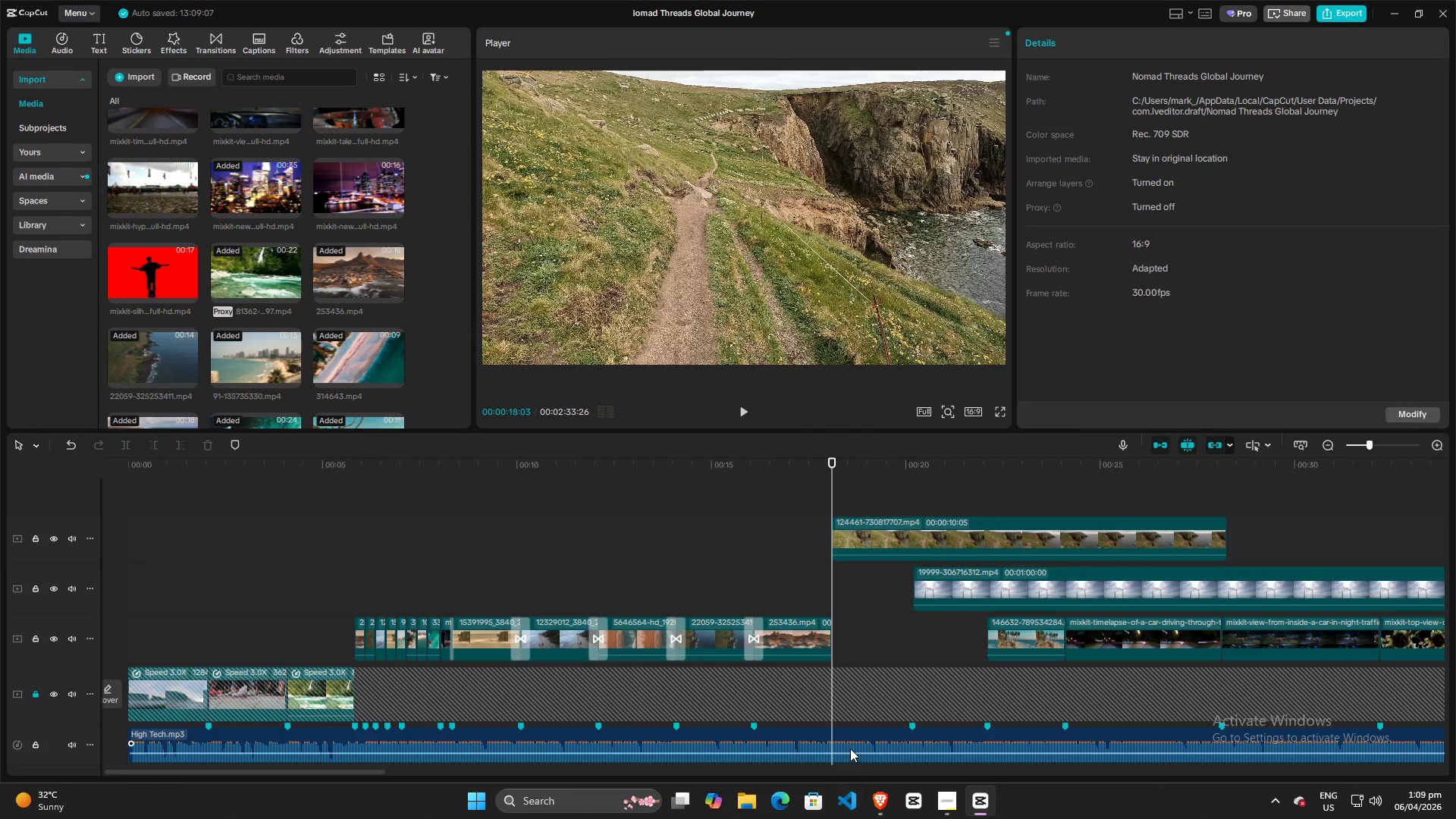 
left_click([847, 728])
 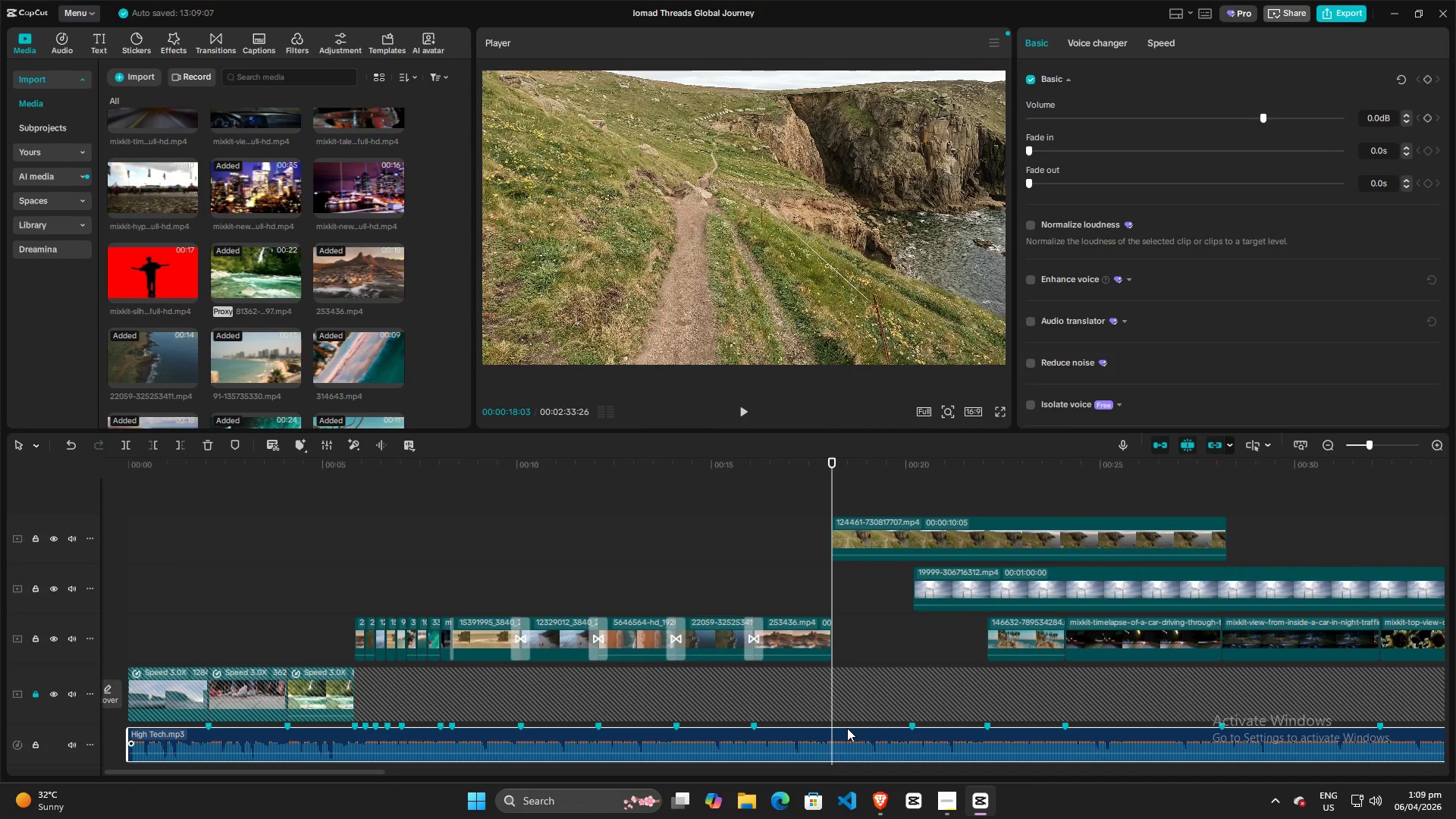 
key(M)
 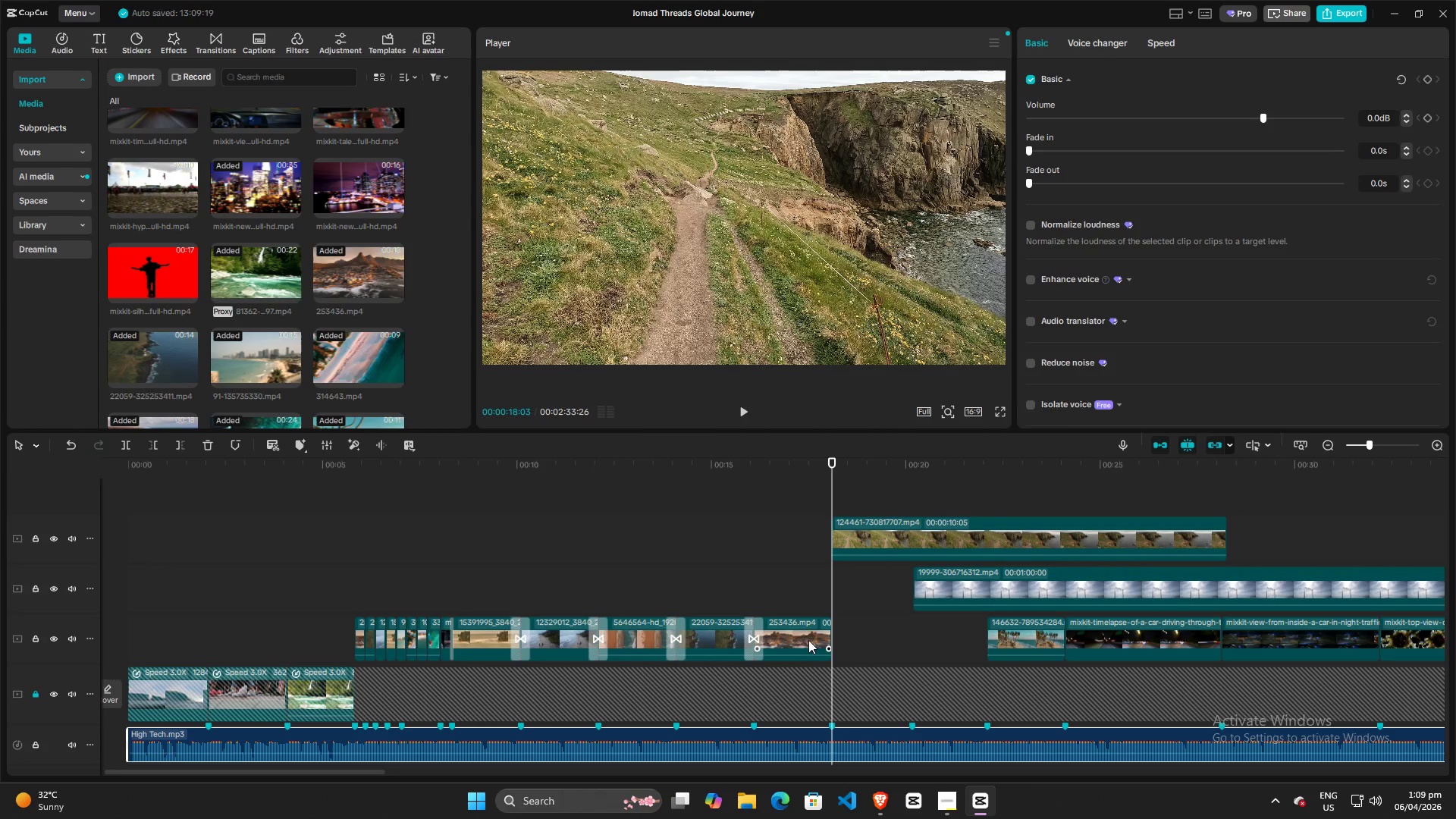 
left_click_drag(start_coordinate=[807, 636], to_coordinate=[1066, 495])
 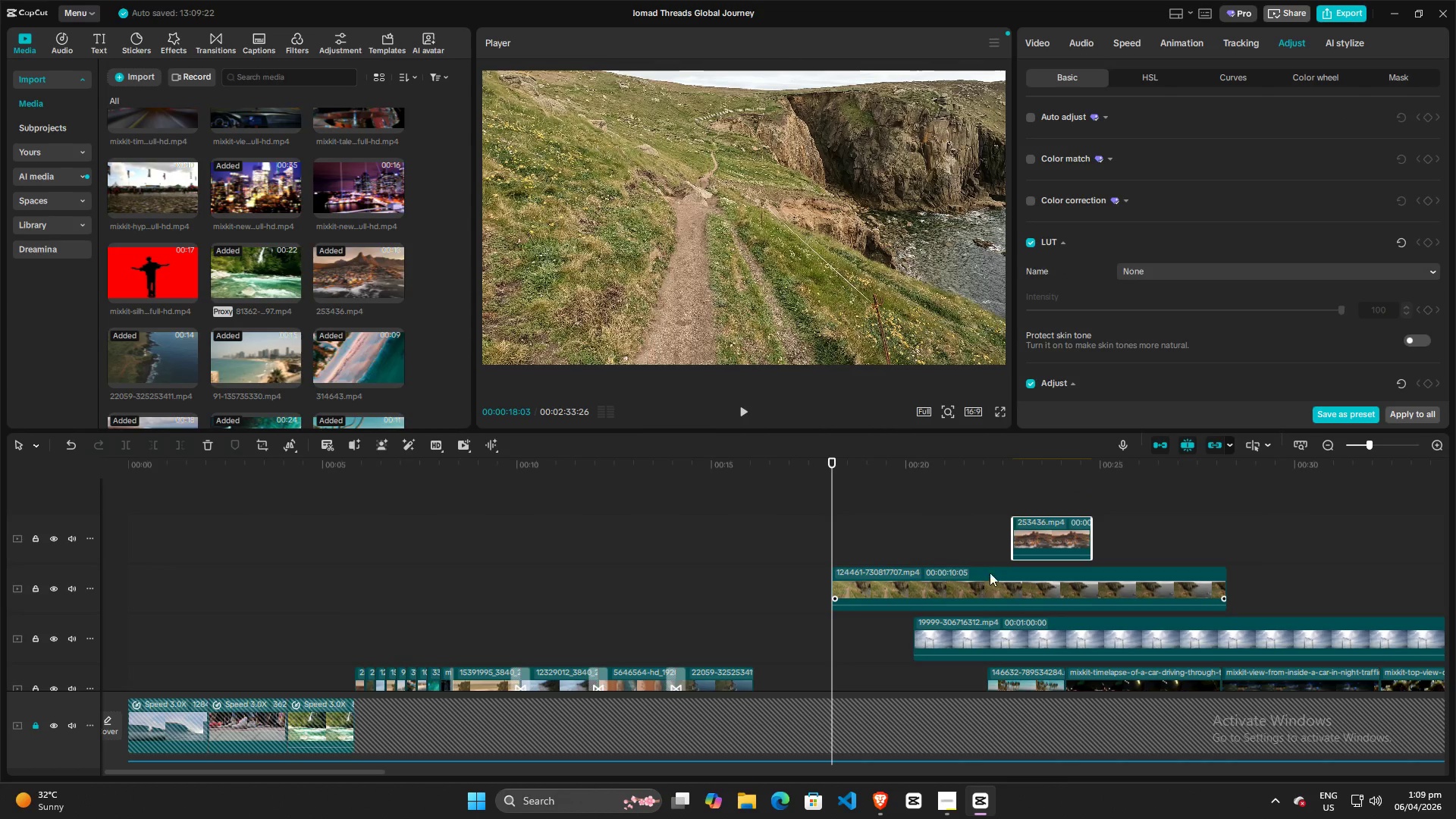 
left_click_drag(start_coordinate=[990, 573], to_coordinate=[914, 658])
 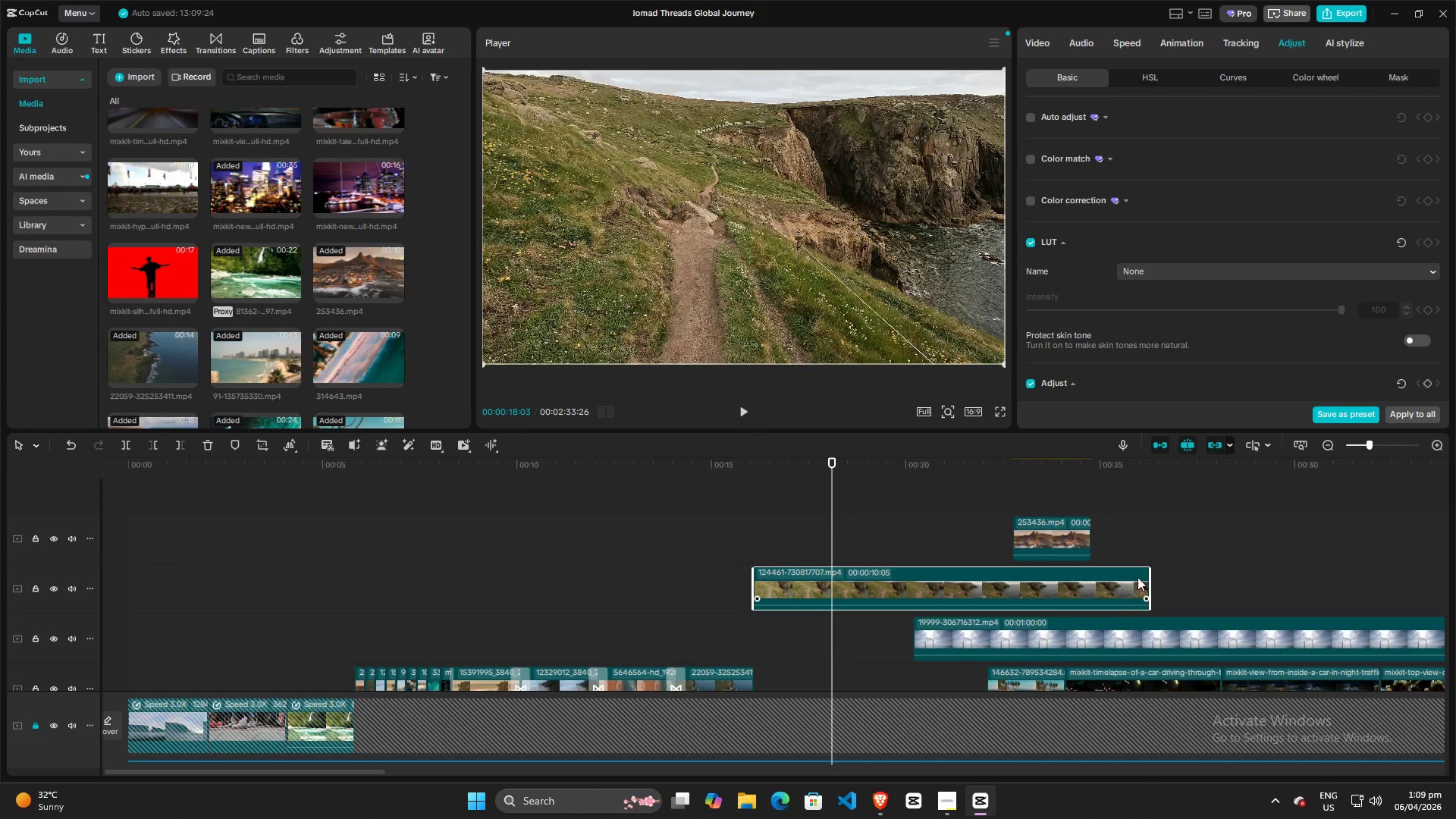 
left_click_drag(start_coordinate=[1153, 579], to_coordinate=[894, 579])
 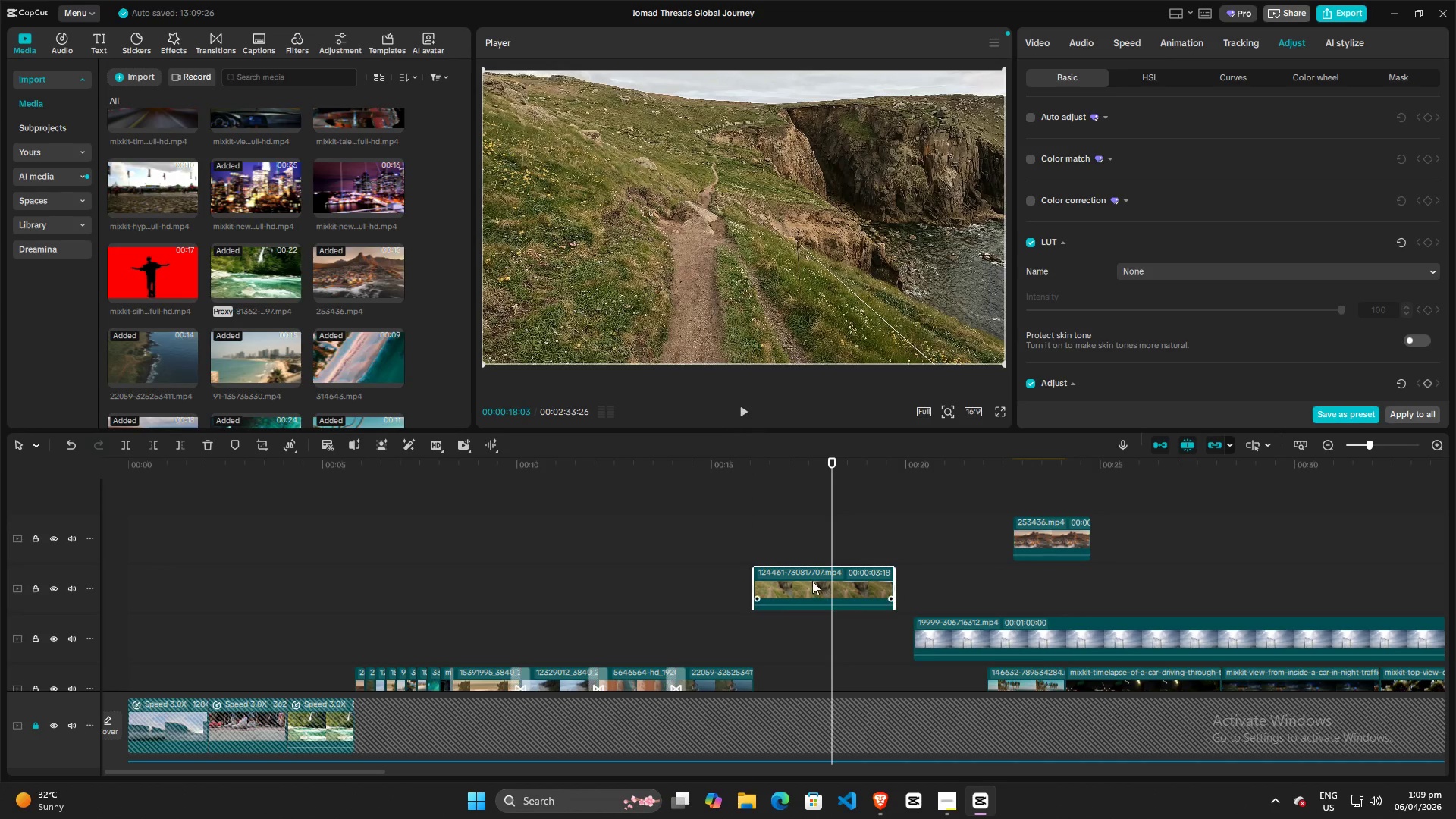 
left_click_drag(start_coordinate=[812, 581], to_coordinate=[815, 667])
 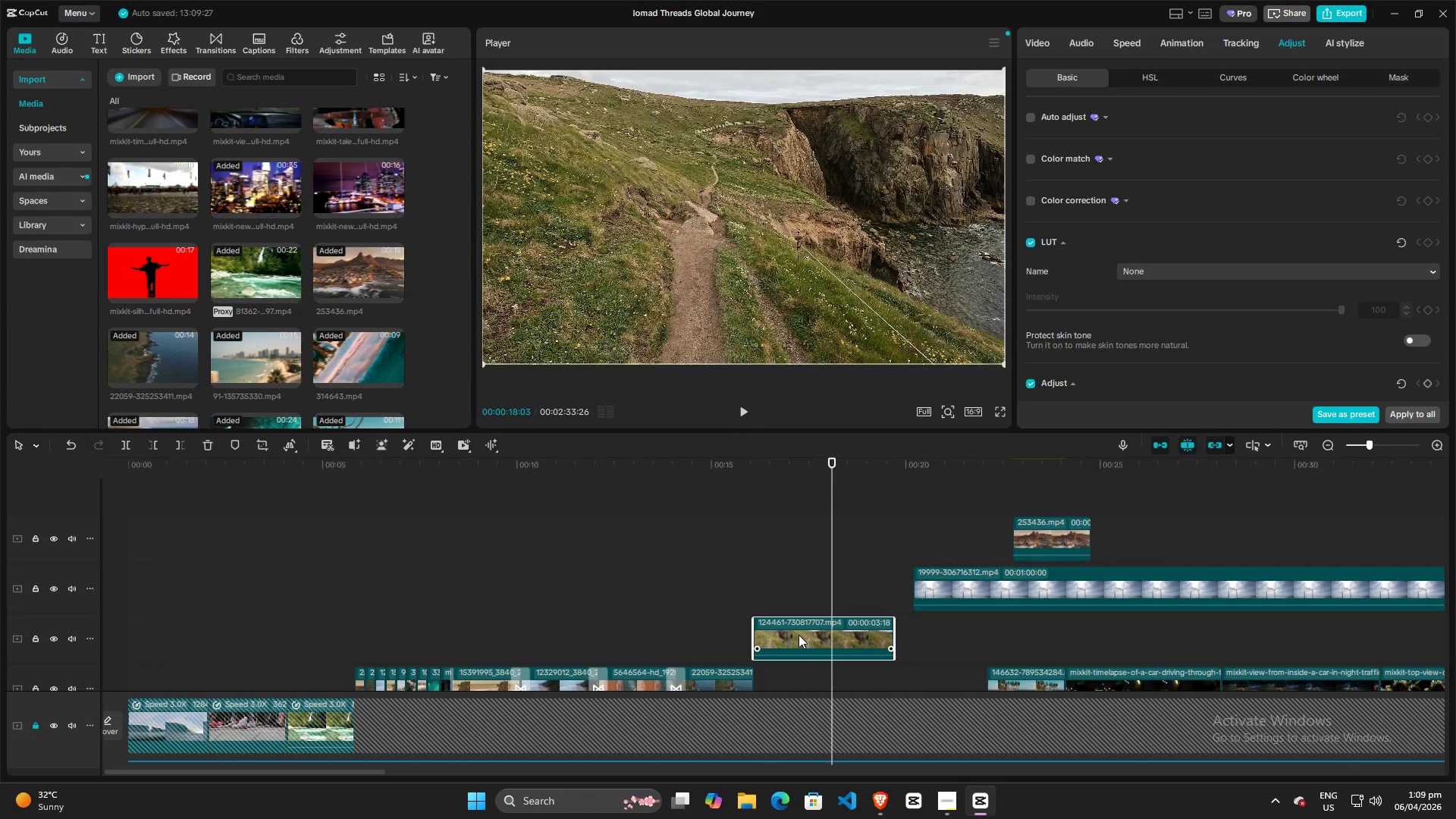 
scroll: coordinate [799, 635], scroll_direction: down, amount: 4.0
 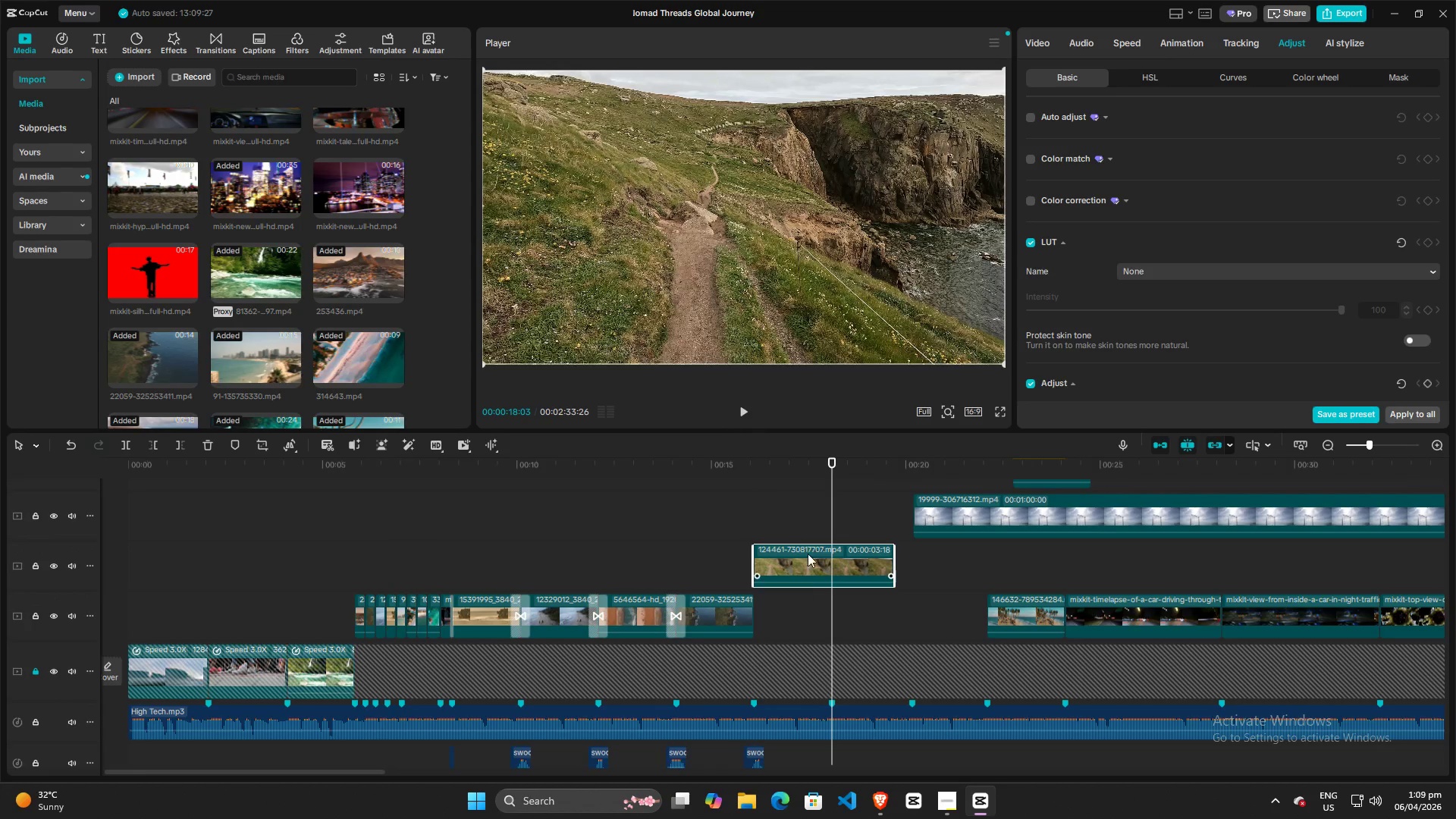 
left_click_drag(start_coordinate=[808, 554], to_coordinate=[811, 613])
 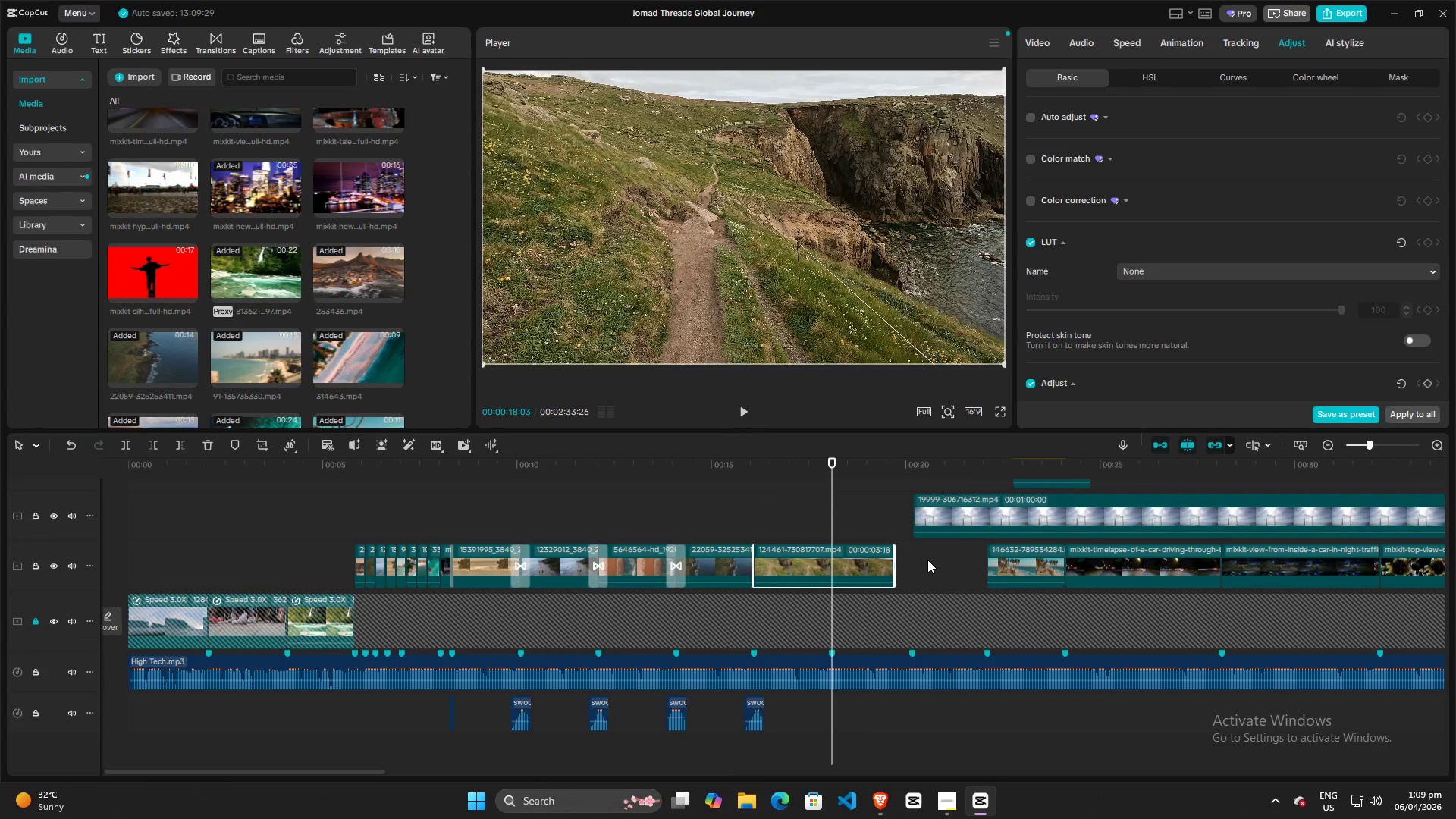 
scroll: coordinate [919, 601], scroll_direction: up, amount: 3.0
 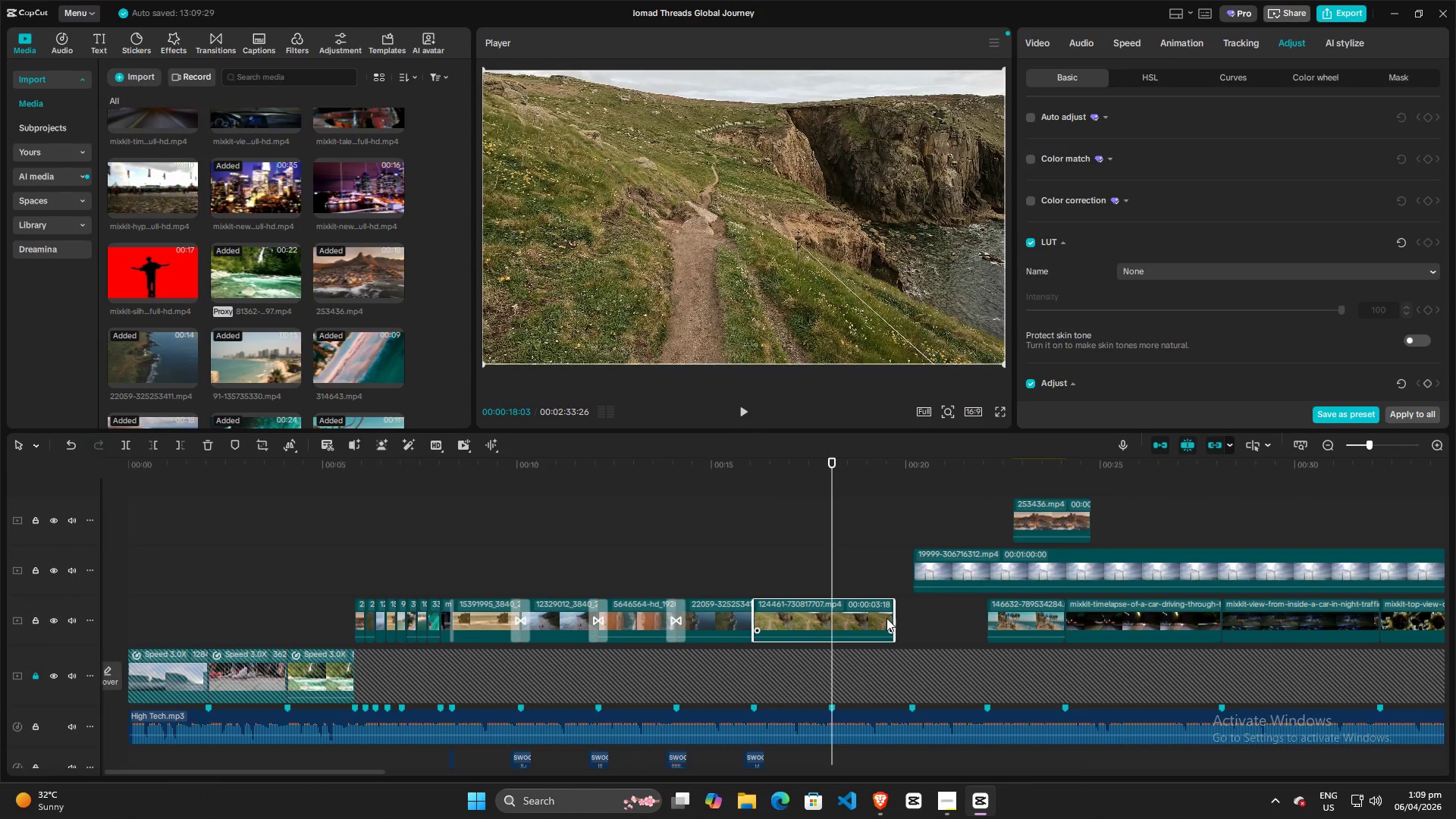 
key(Space)
 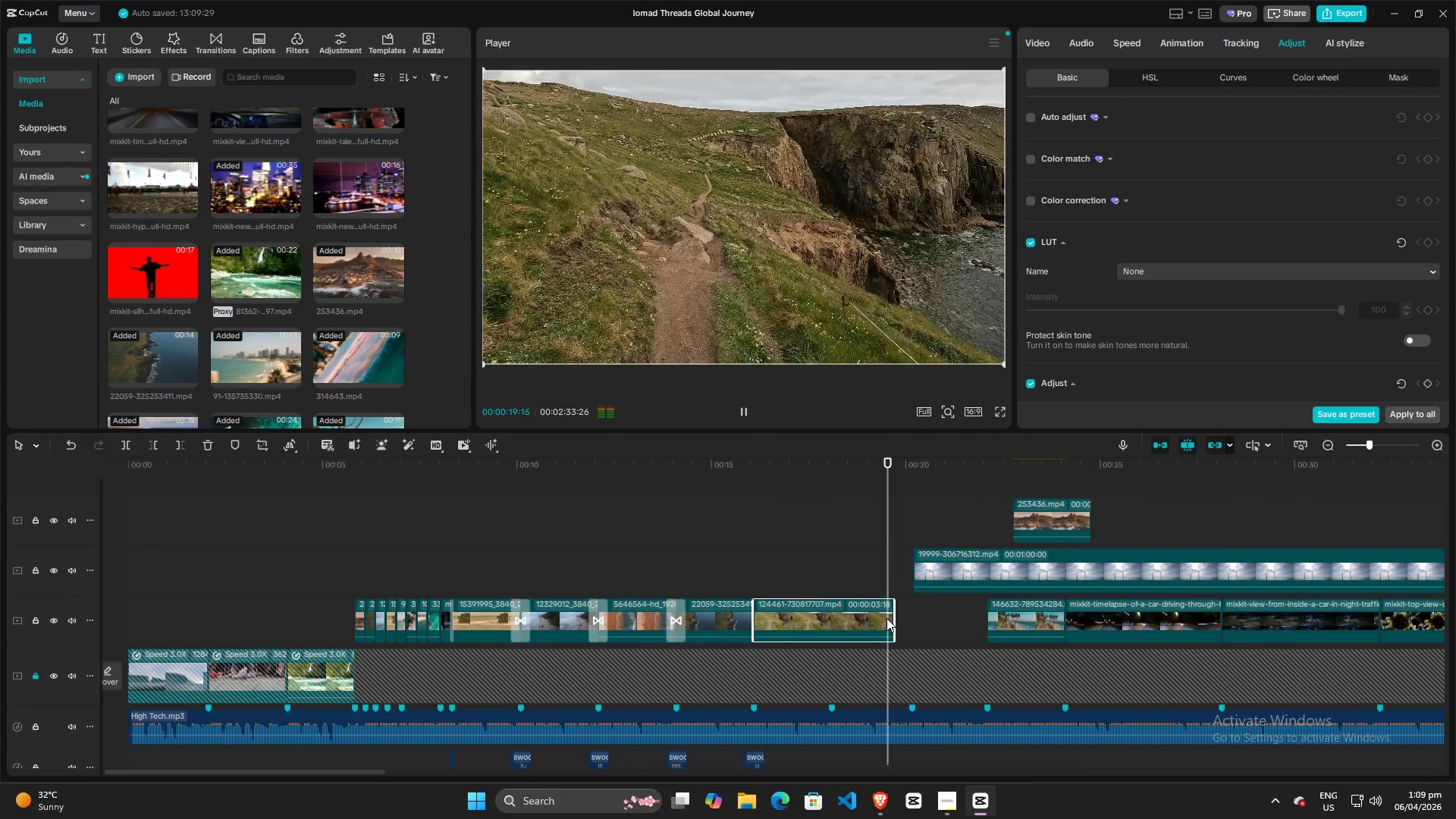 
key(Space)
 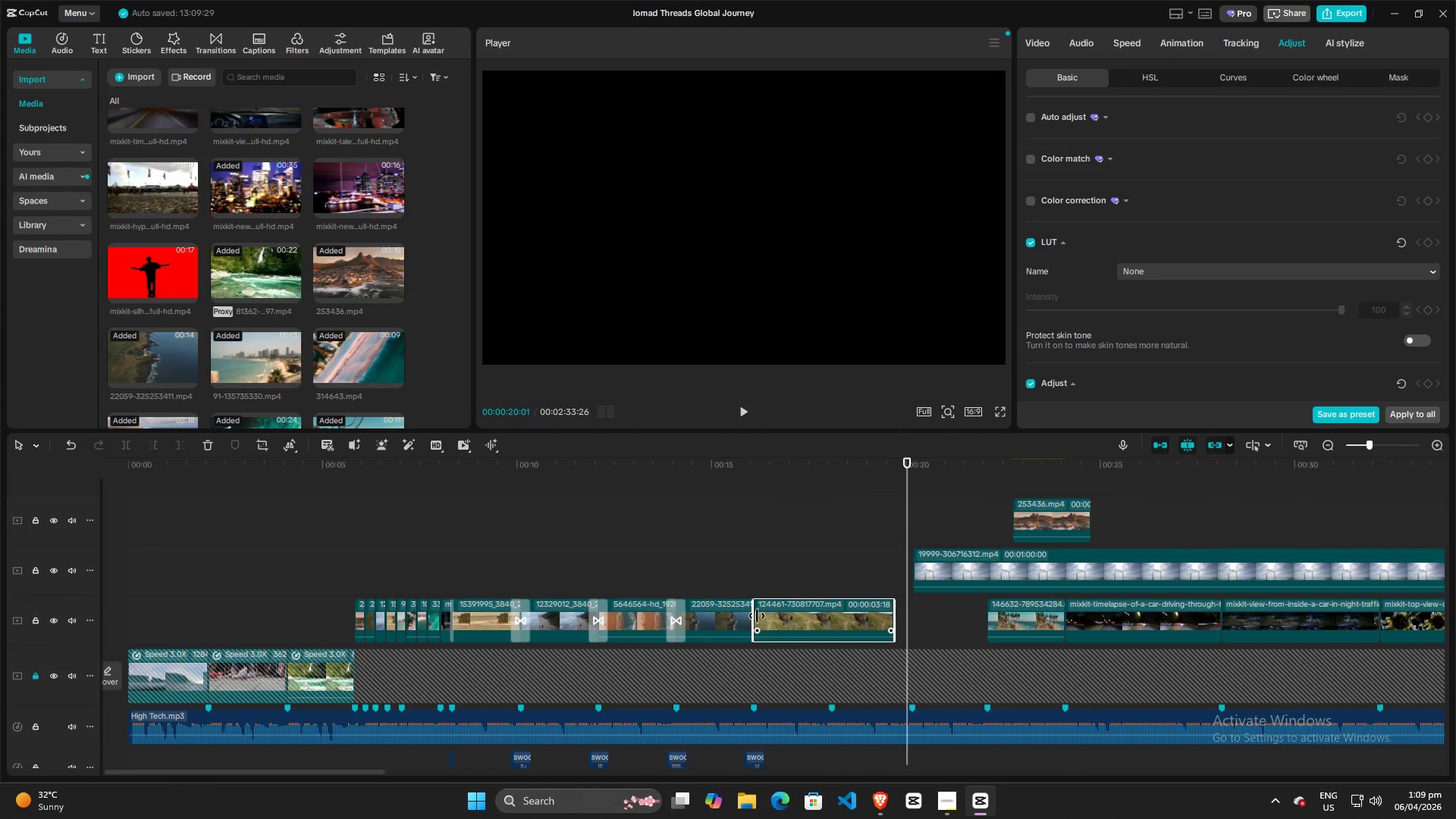 
left_click_drag(start_coordinate=[756, 616], to_coordinate=[824, 617])
 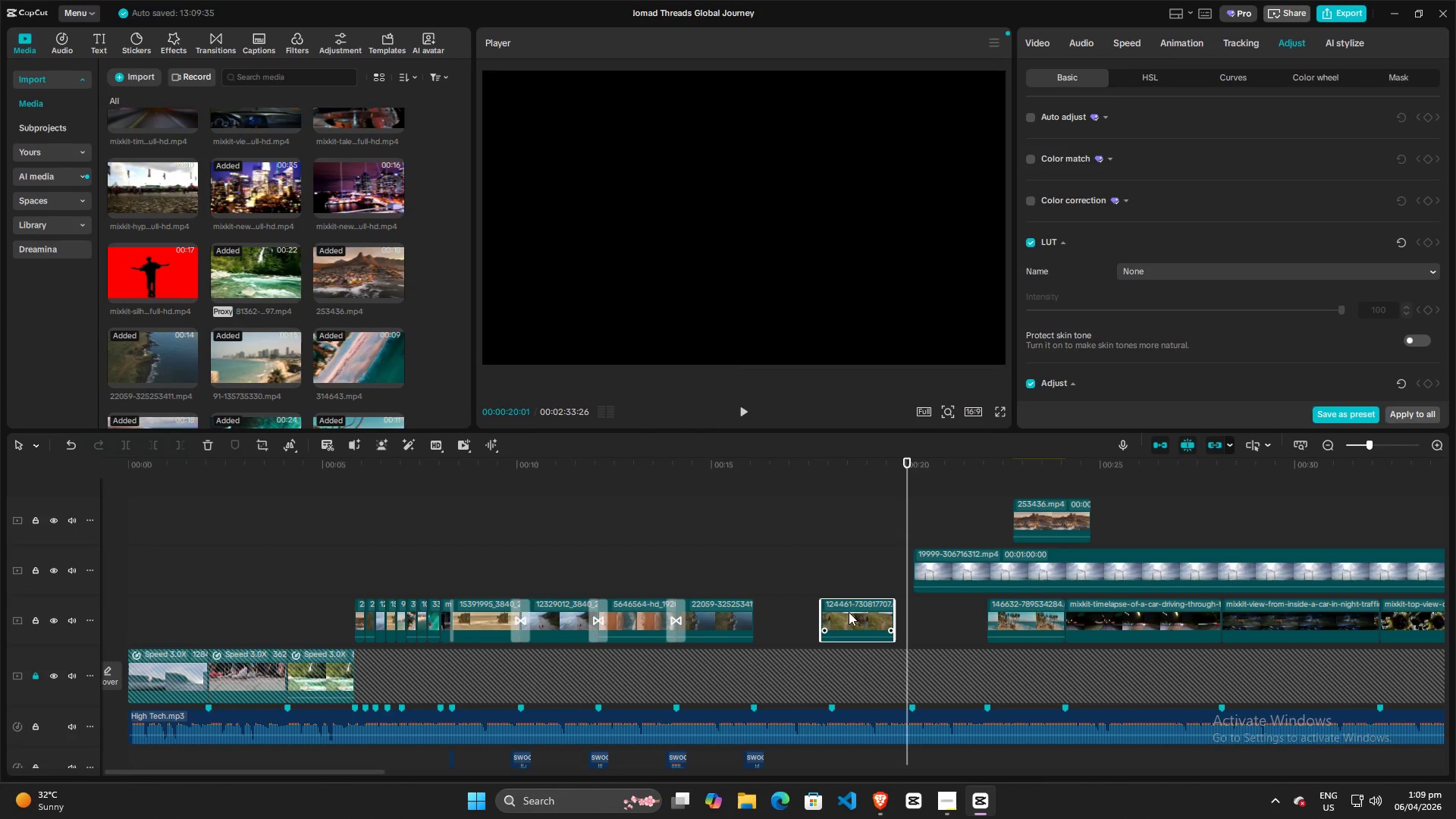 
left_click_drag(start_coordinate=[844, 612], to_coordinate=[773, 615])
 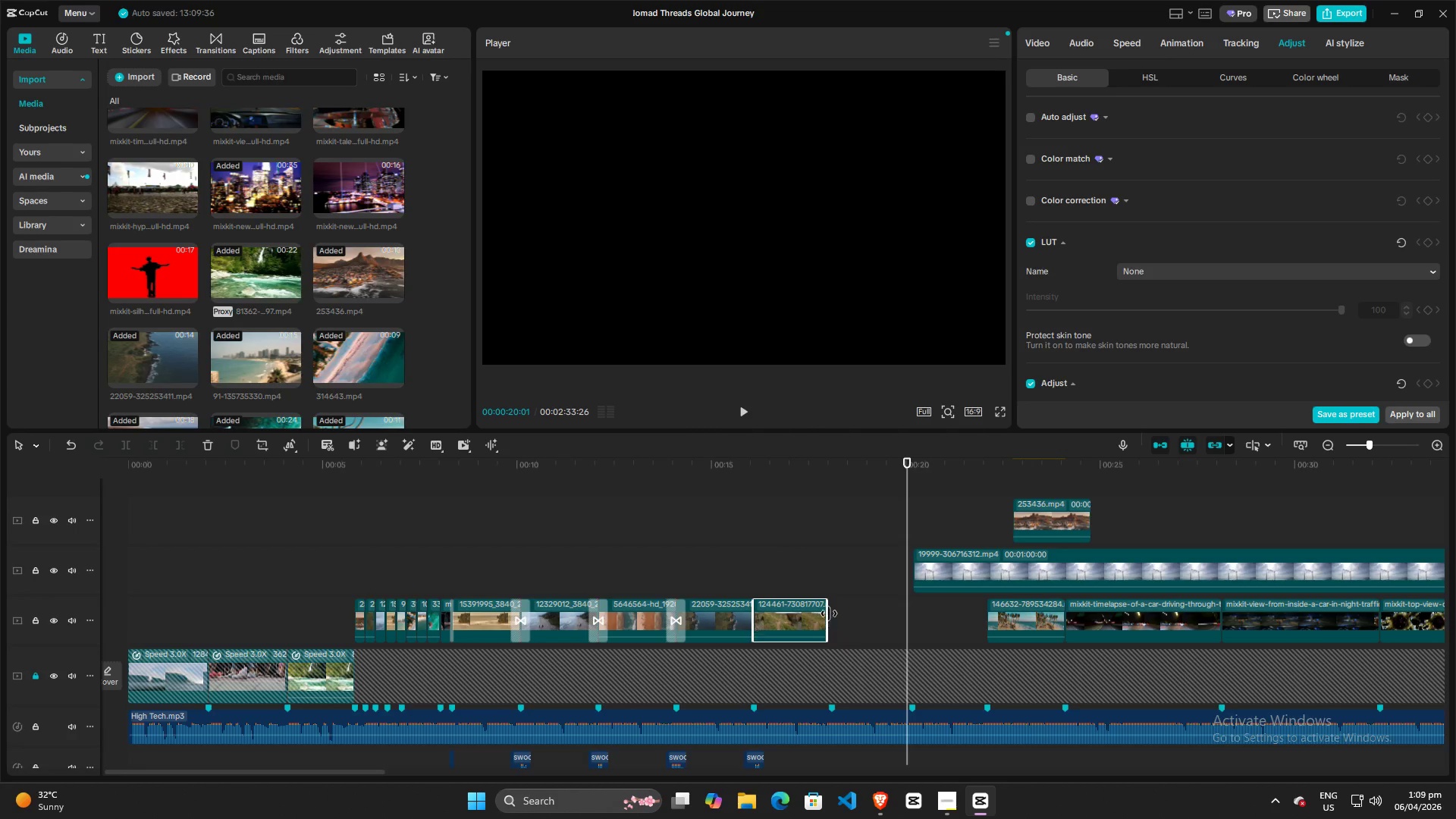 
left_click_drag(start_coordinate=[829, 613], to_coordinate=[834, 613])
 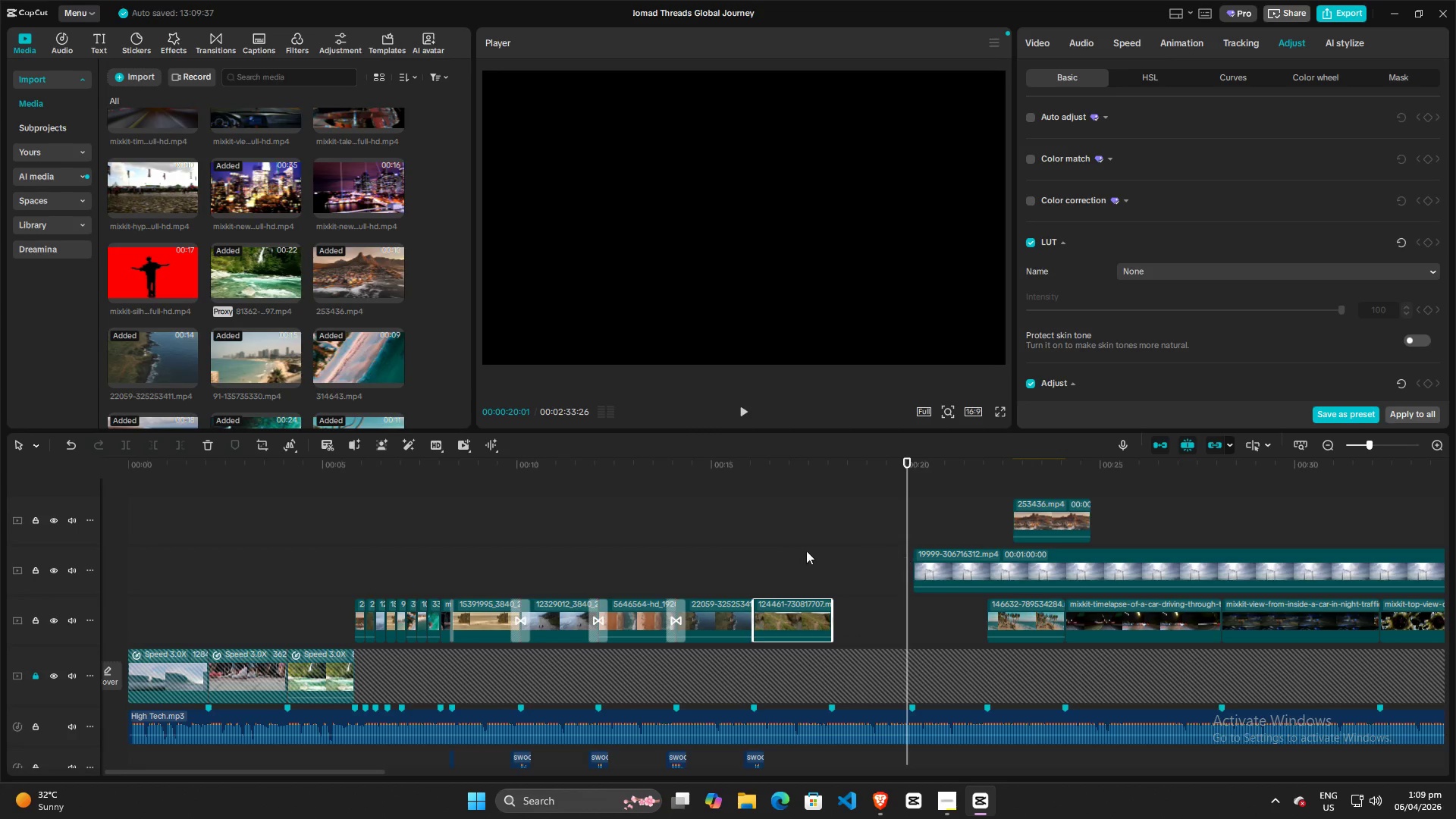 
left_click([733, 540])
 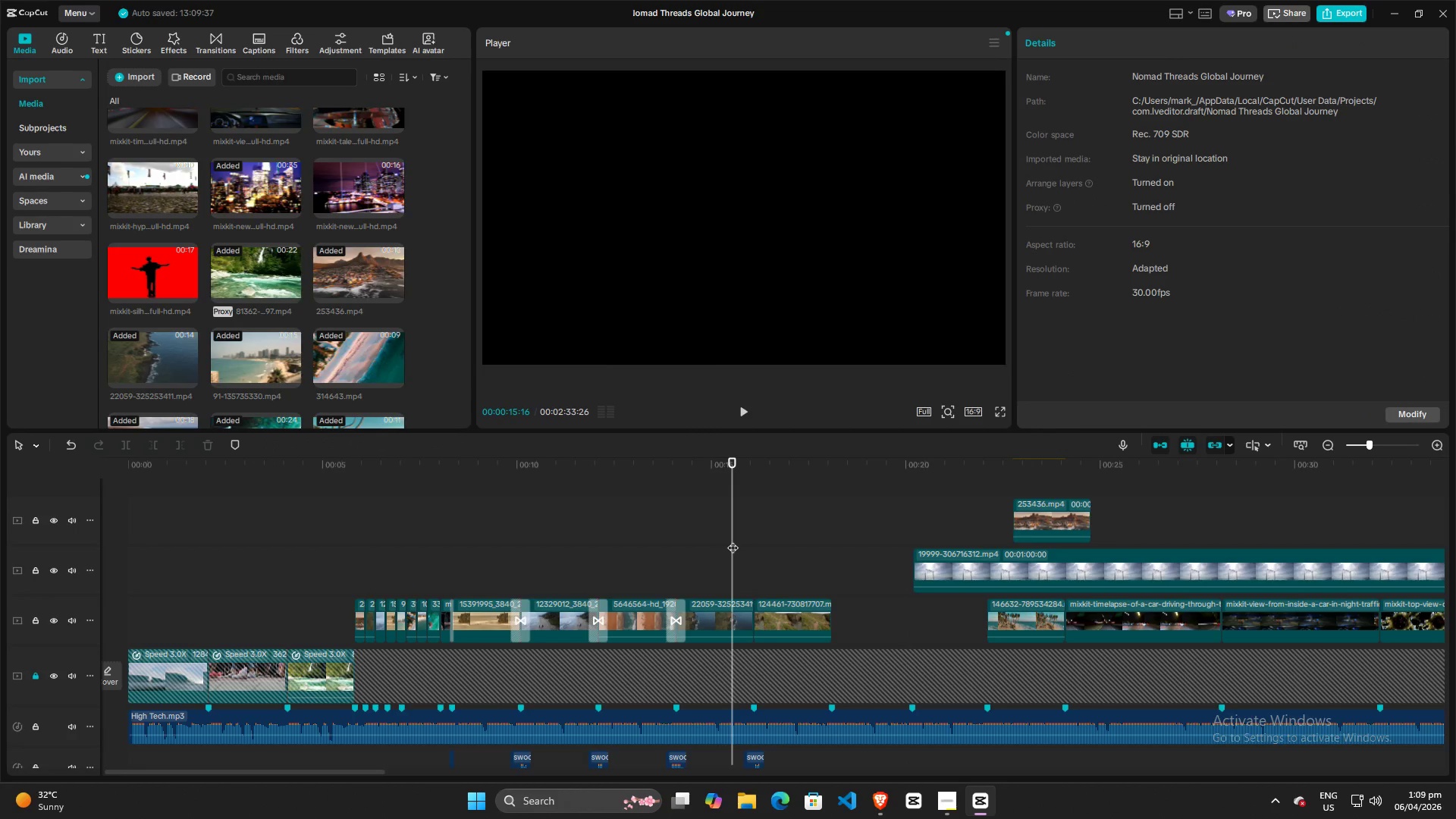 
key(Space)
 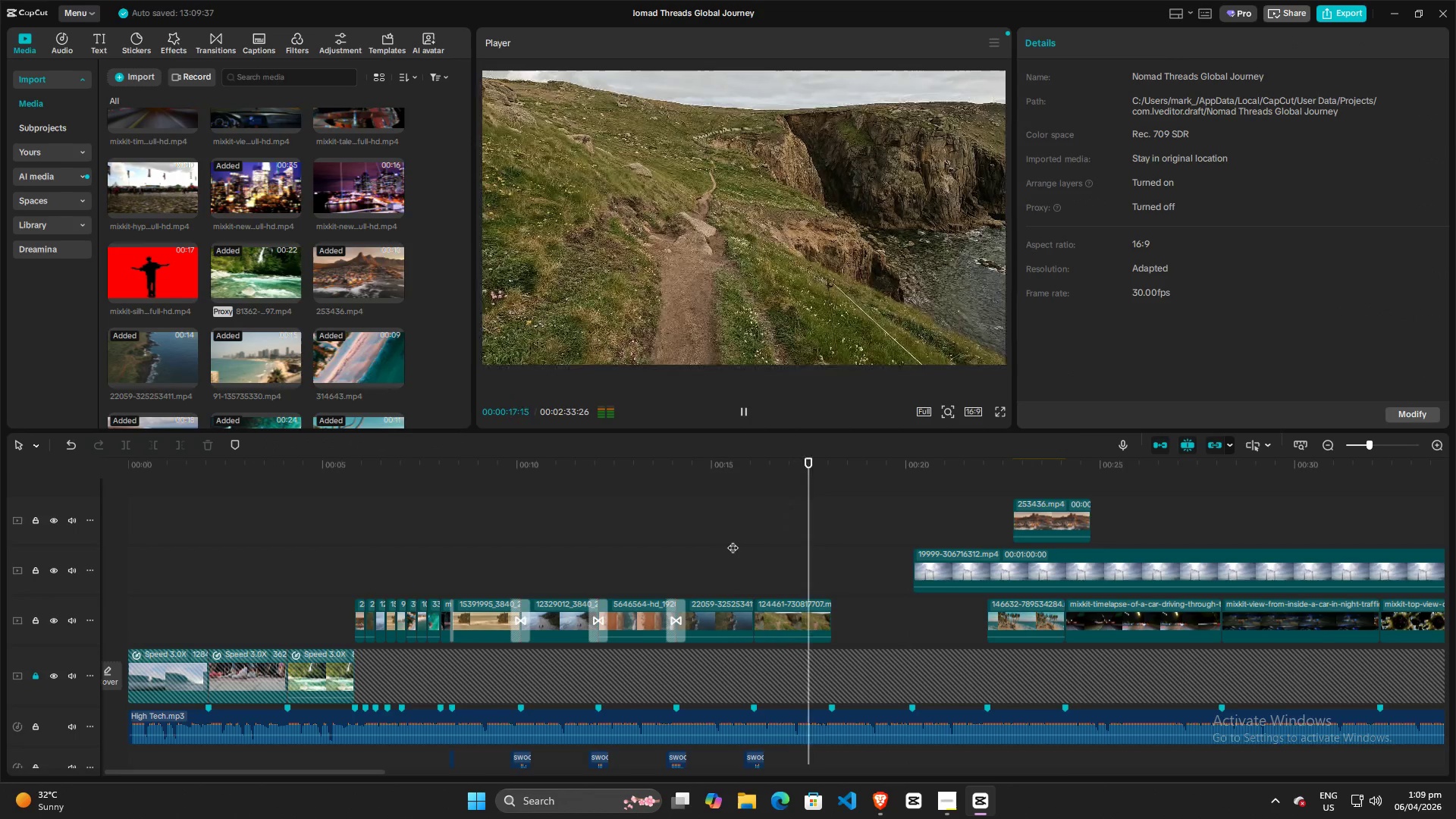 
key(Space)
 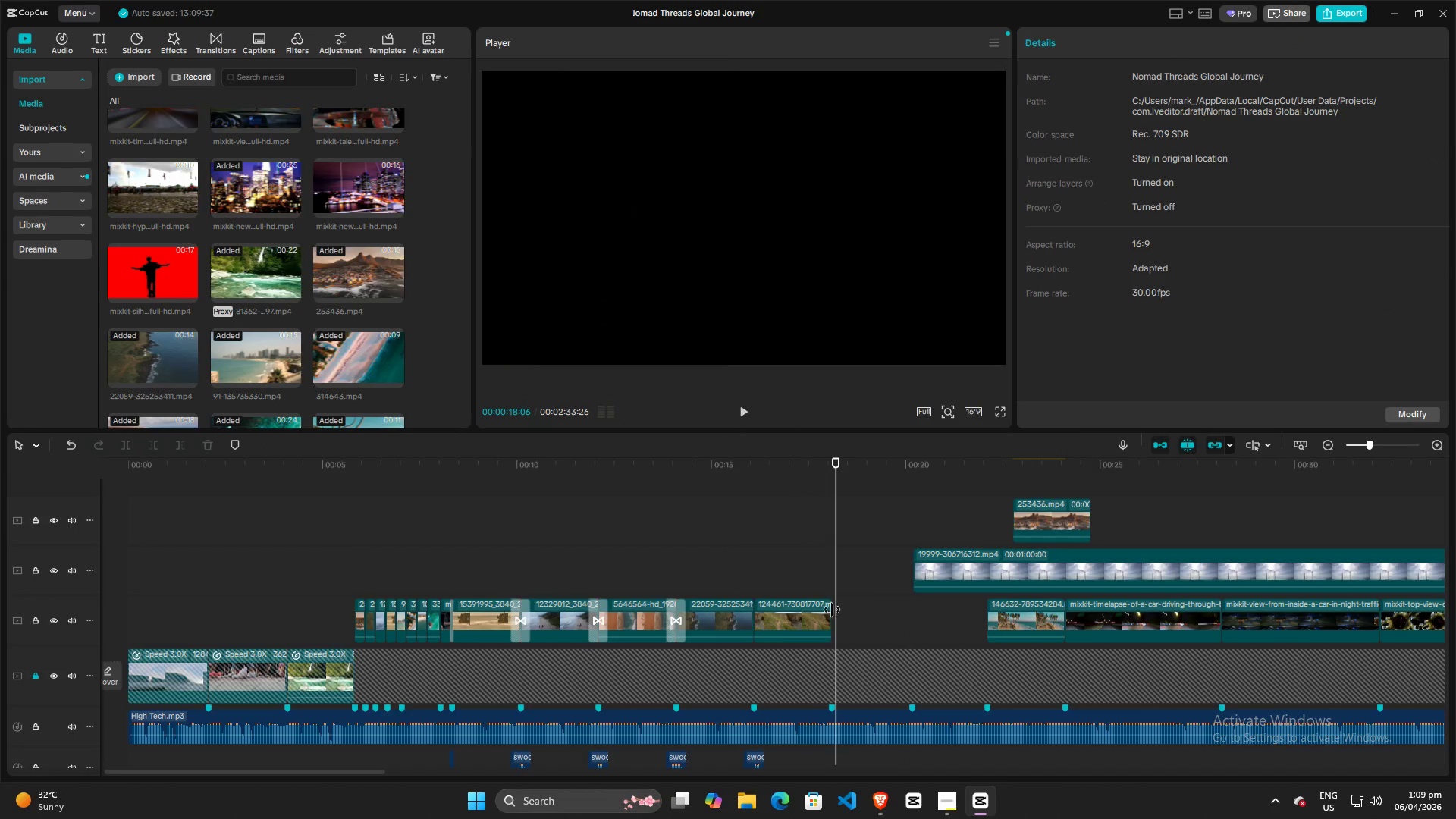 
left_click([824, 604])
 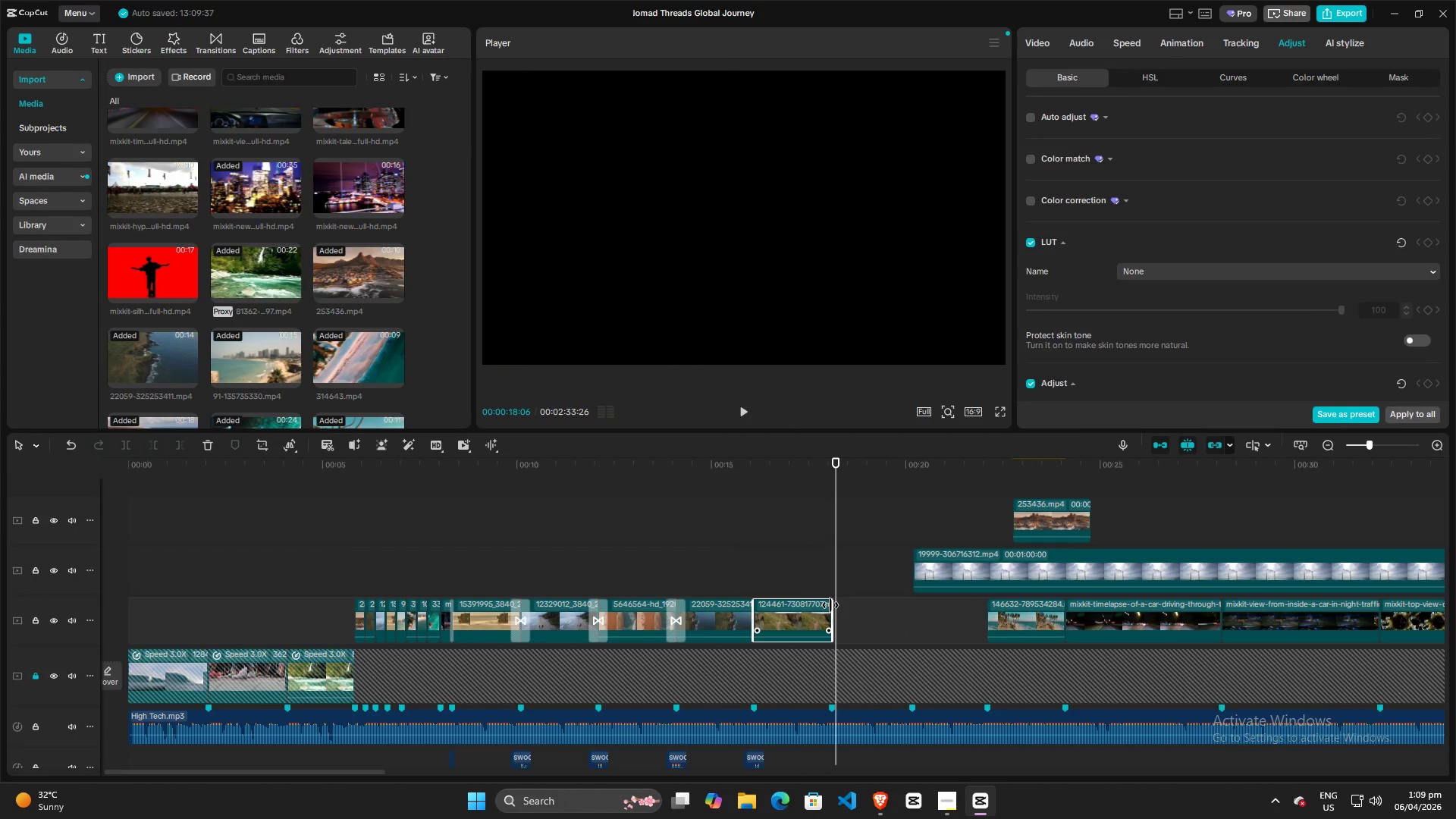 
left_click_drag(start_coordinate=[830, 605], to_coordinate=[965, 629])
 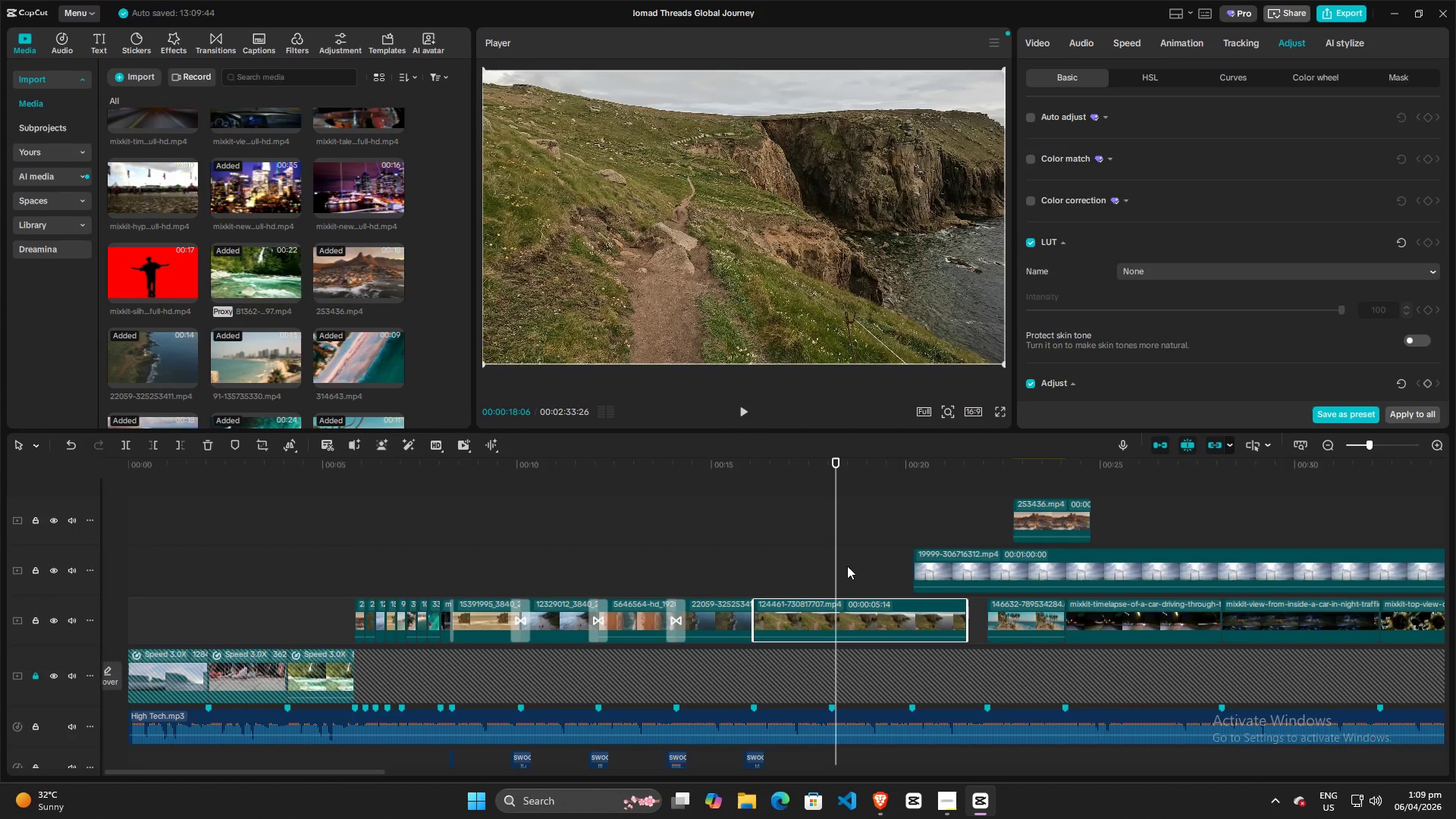 
key(Space)
 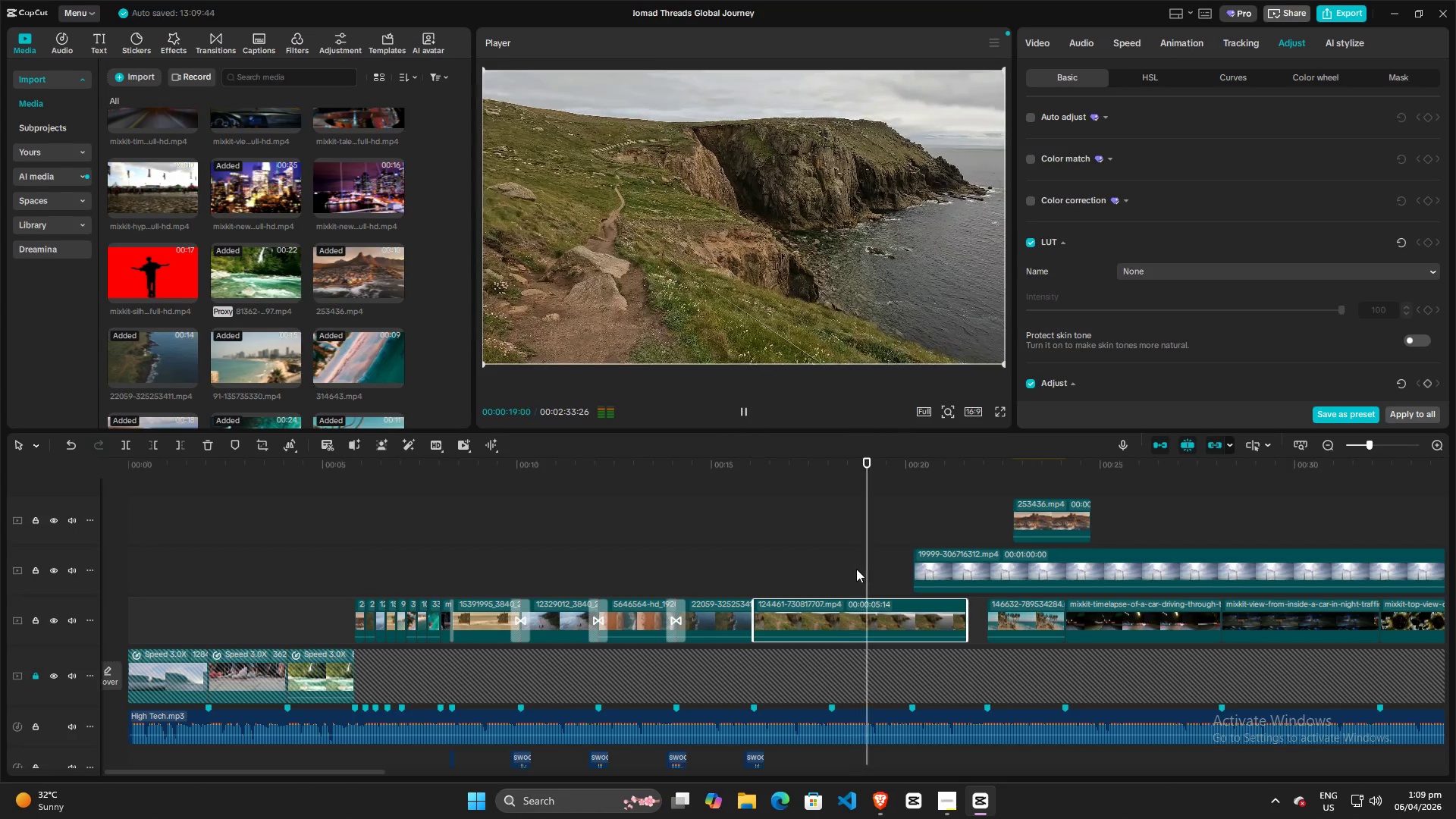 
key(Space)
 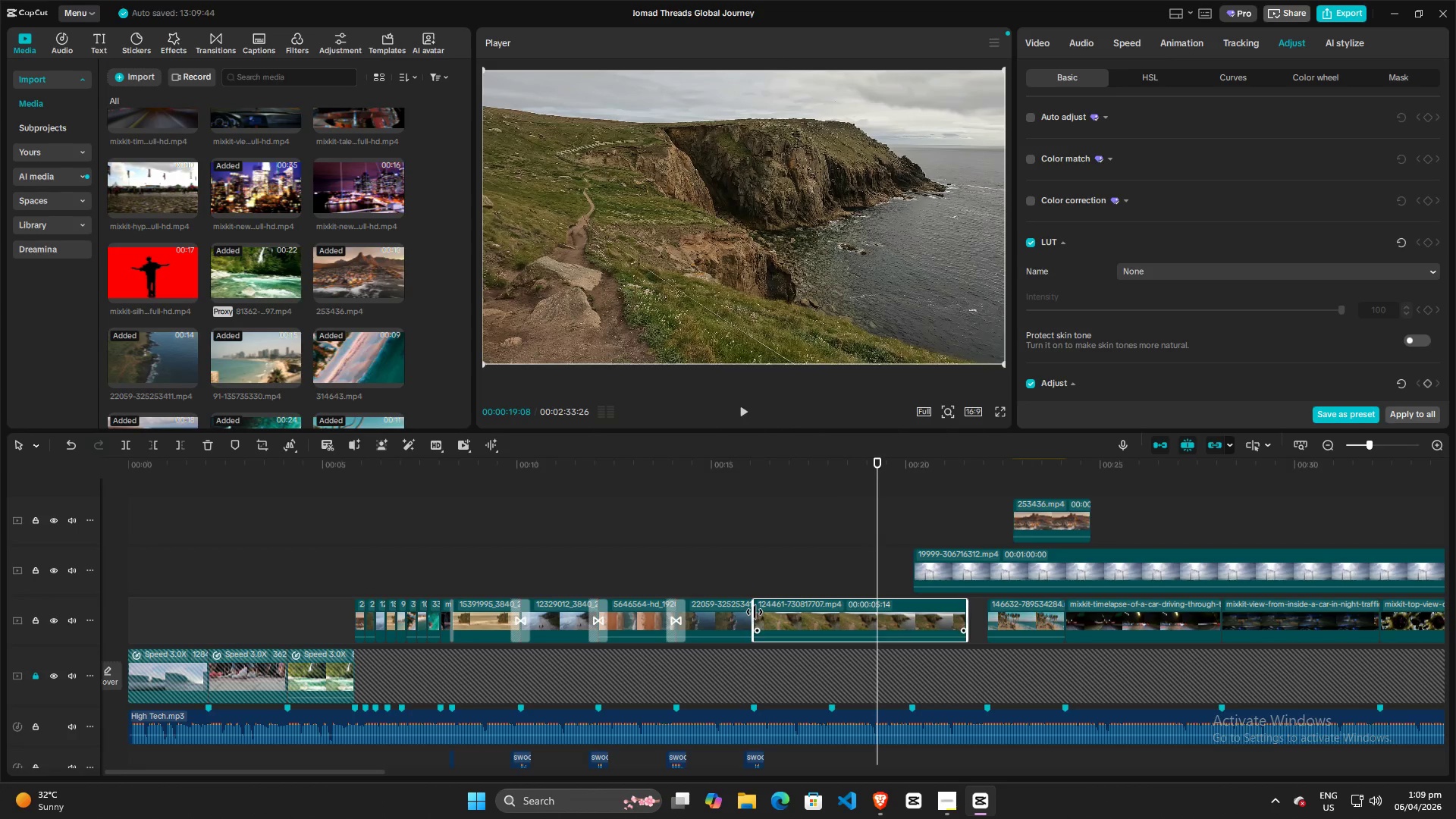 
left_click_drag(start_coordinate=[754, 612], to_coordinate=[856, 616])
 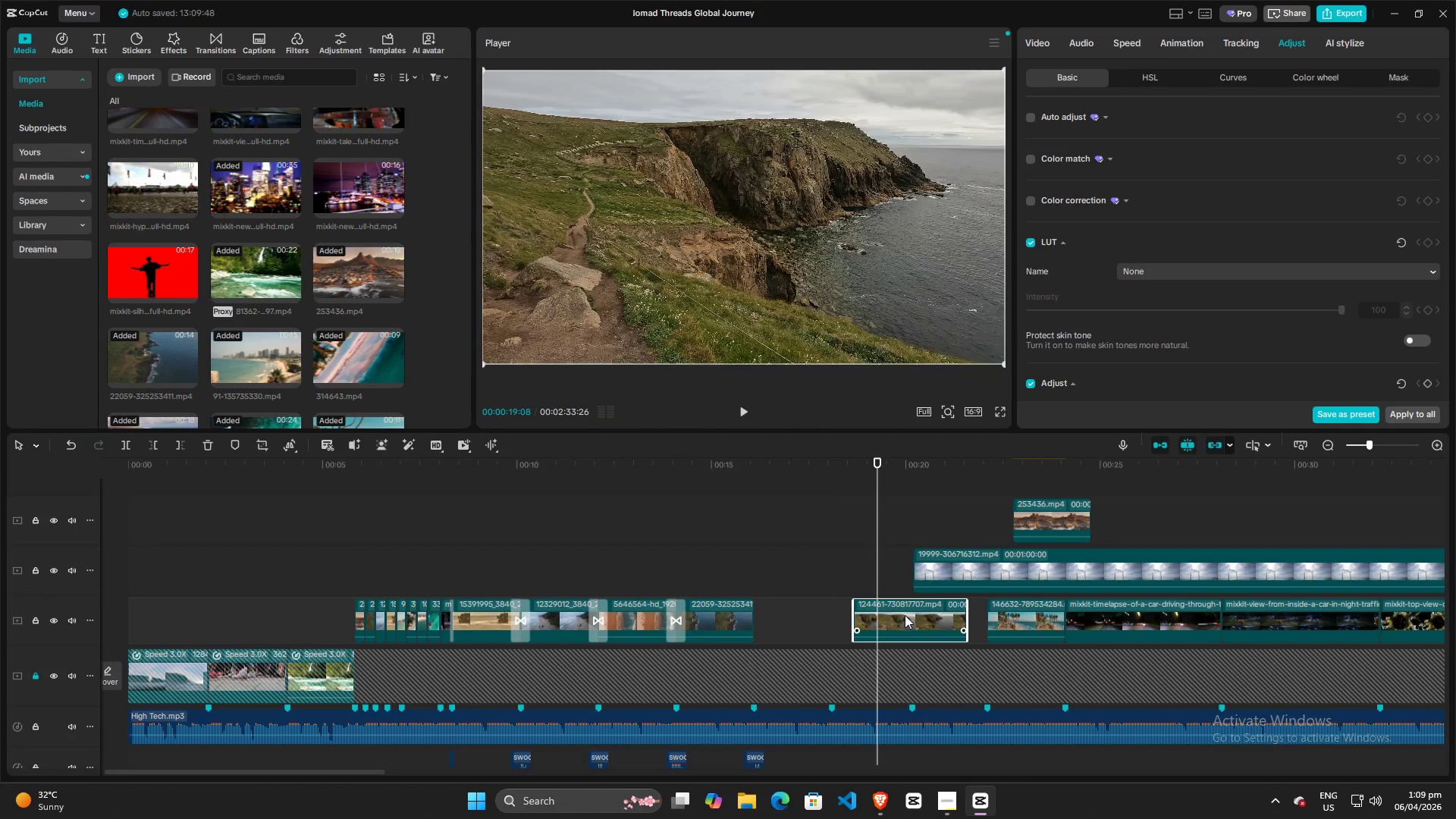 
left_click_drag(start_coordinate=[908, 615], to_coordinate=[811, 615])
 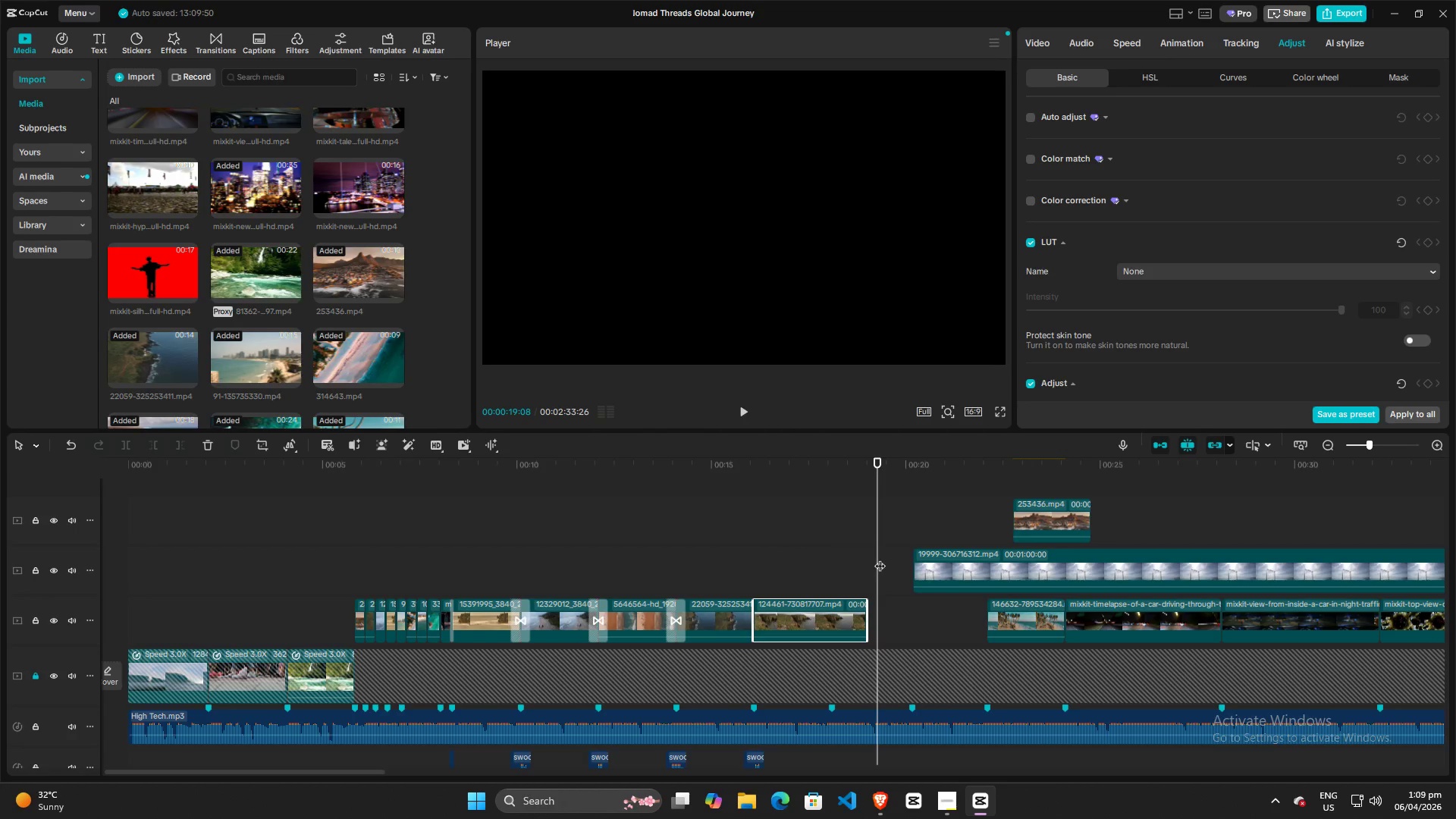 
left_click_drag(start_coordinate=[880, 558], to_coordinate=[741, 558])
 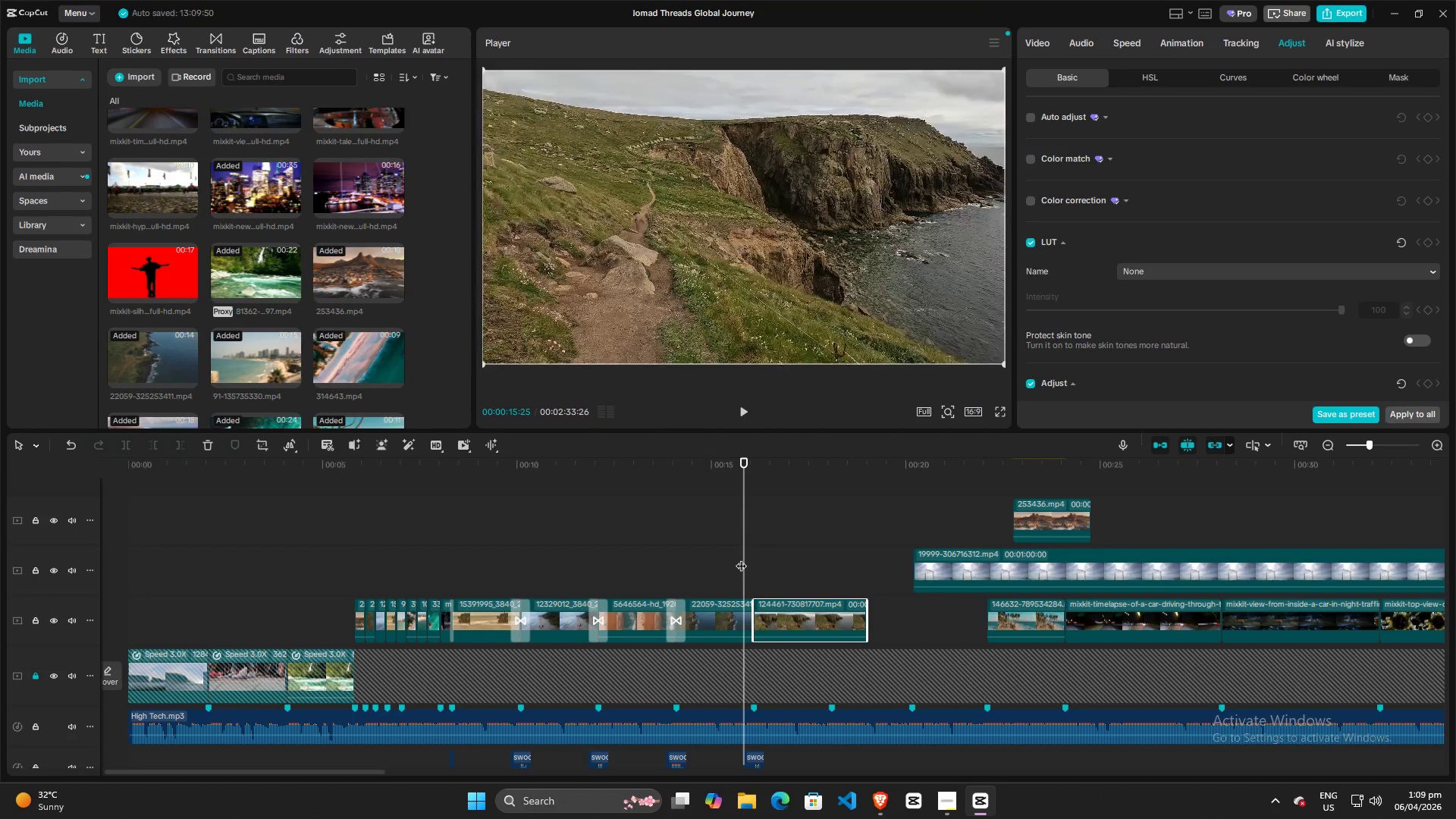 
key(Space)
 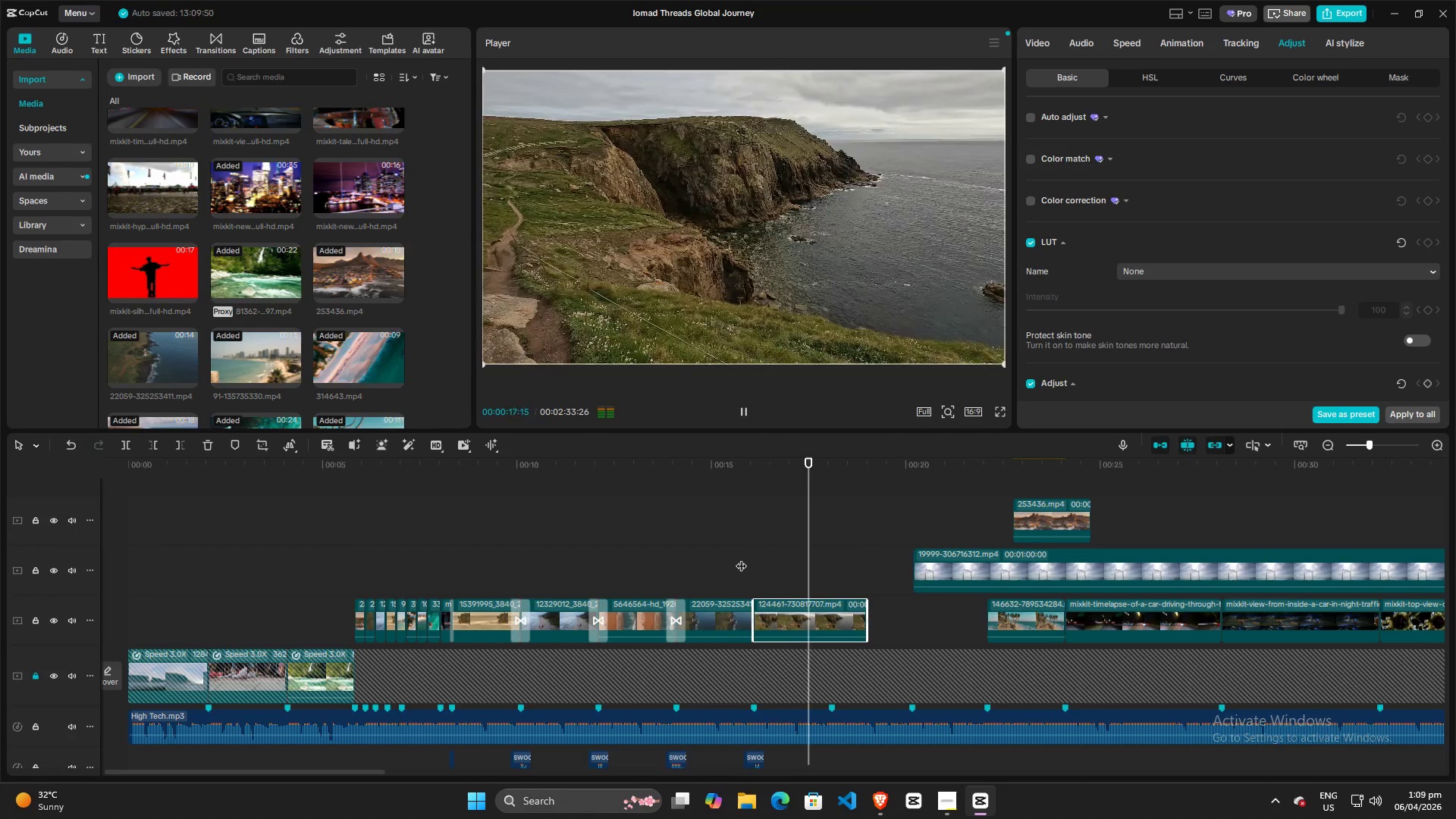 
key(Space)
 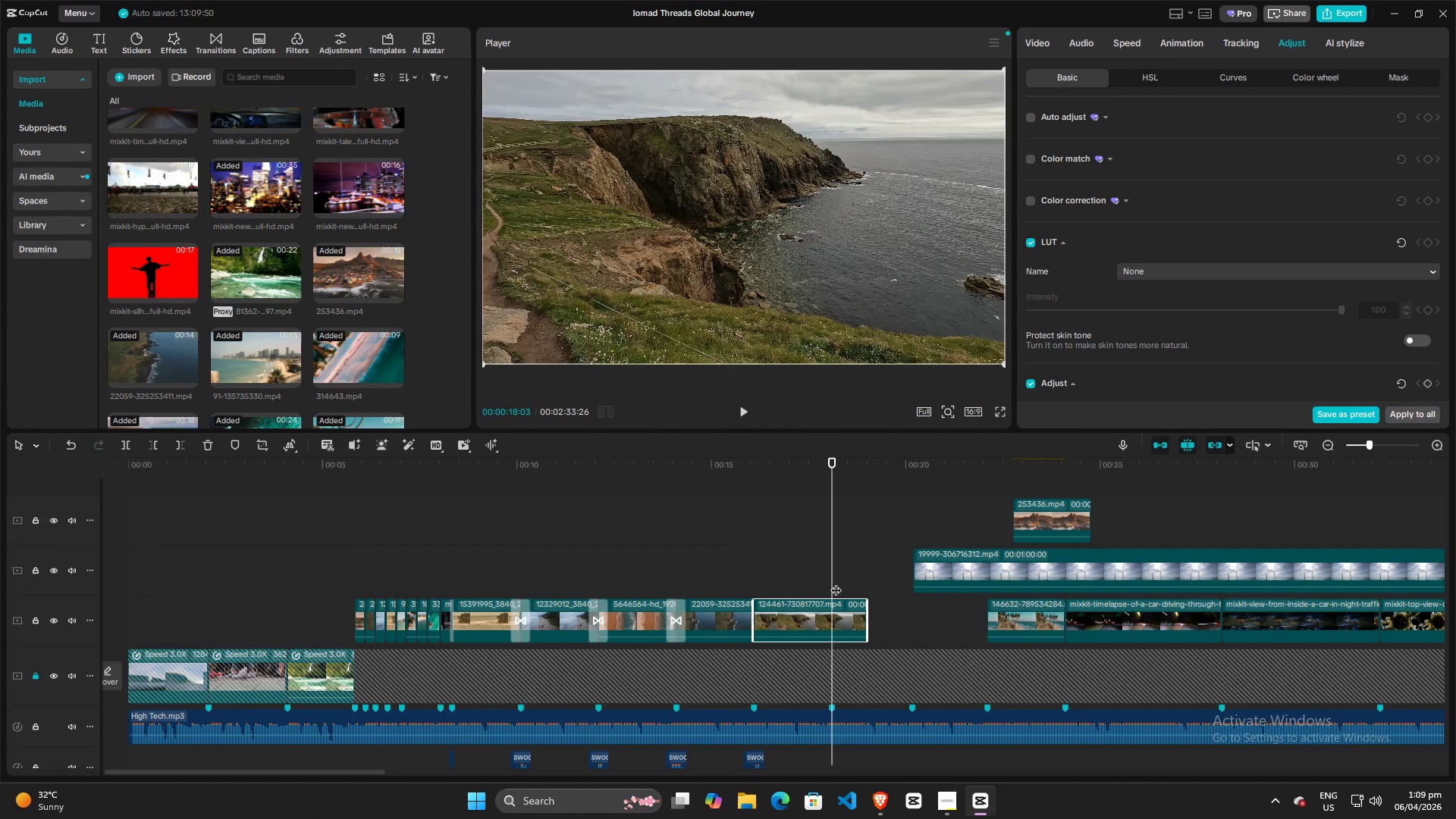 
left_click_drag(start_coordinate=[832, 574], to_coordinate=[721, 573])
 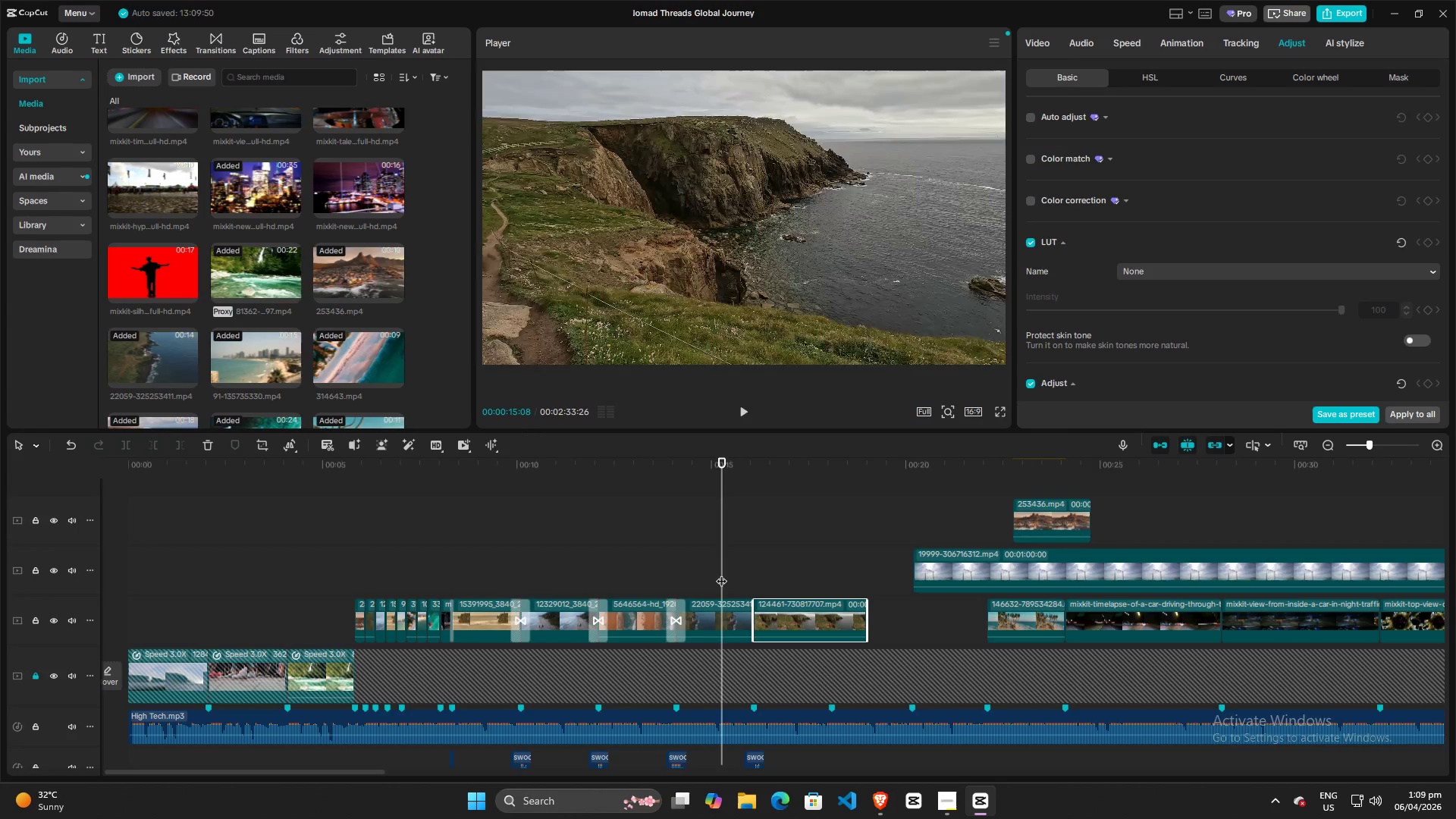 
key(Space)
 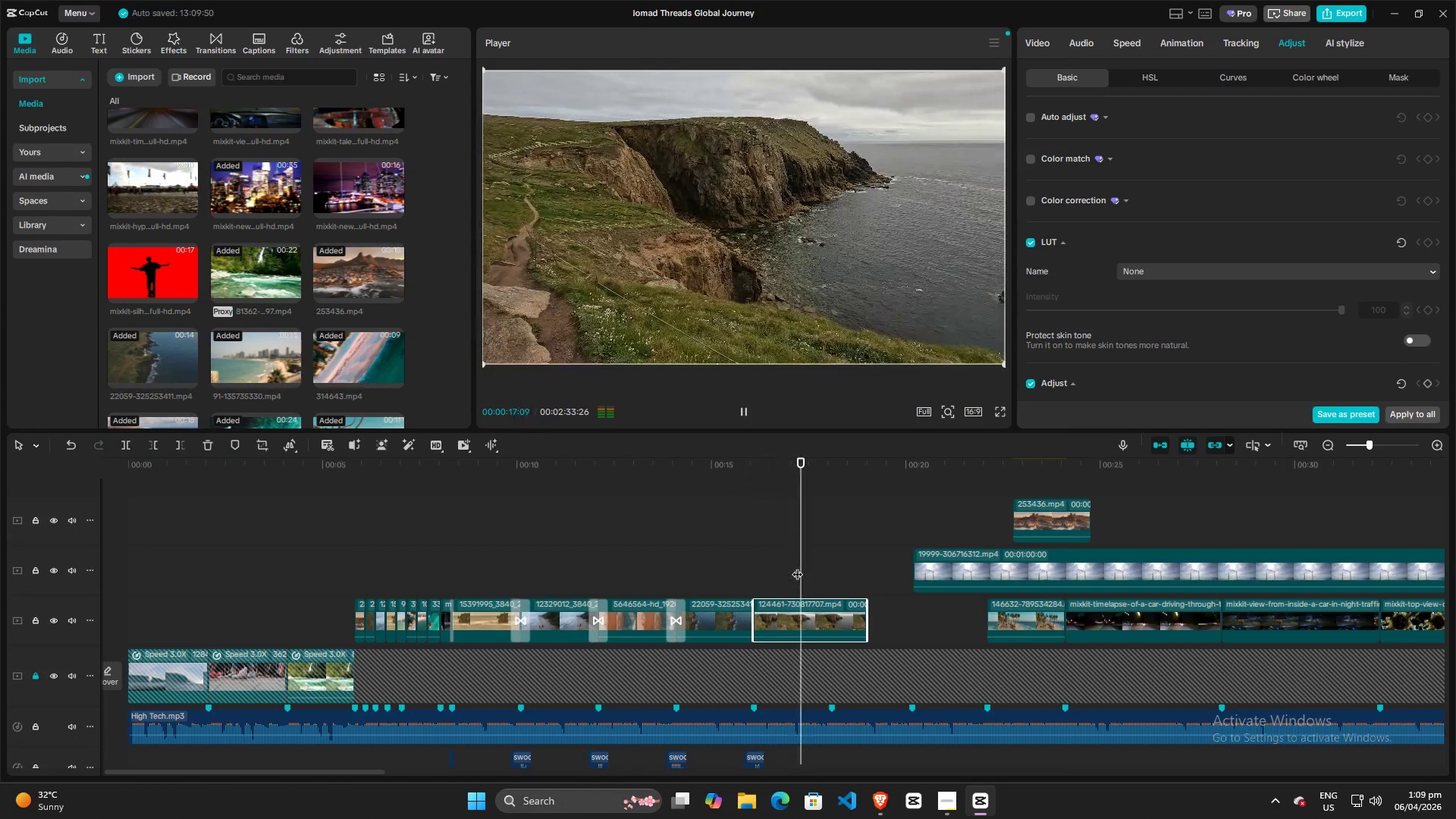 
key(Space)
 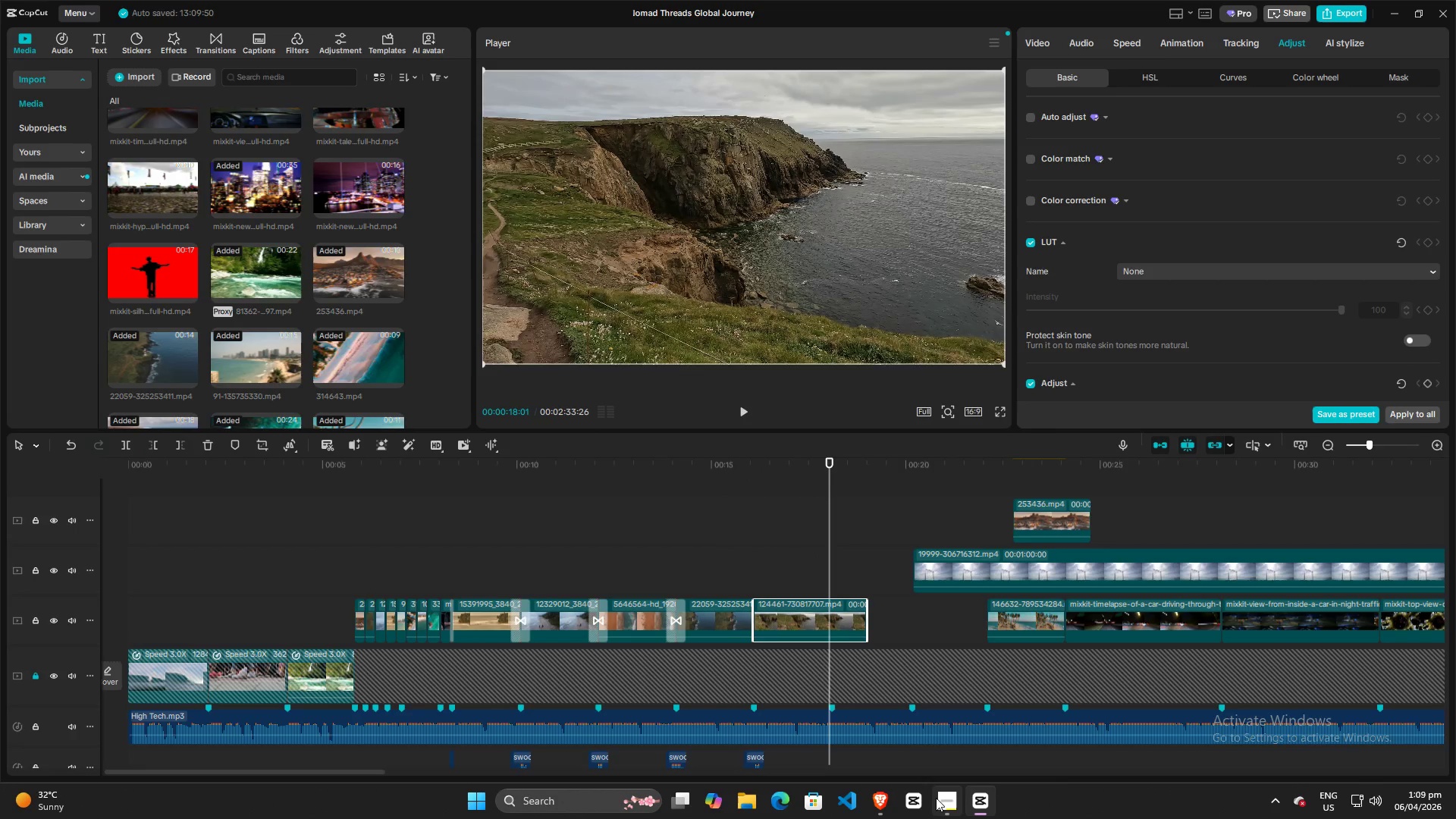 
left_click([883, 799])
 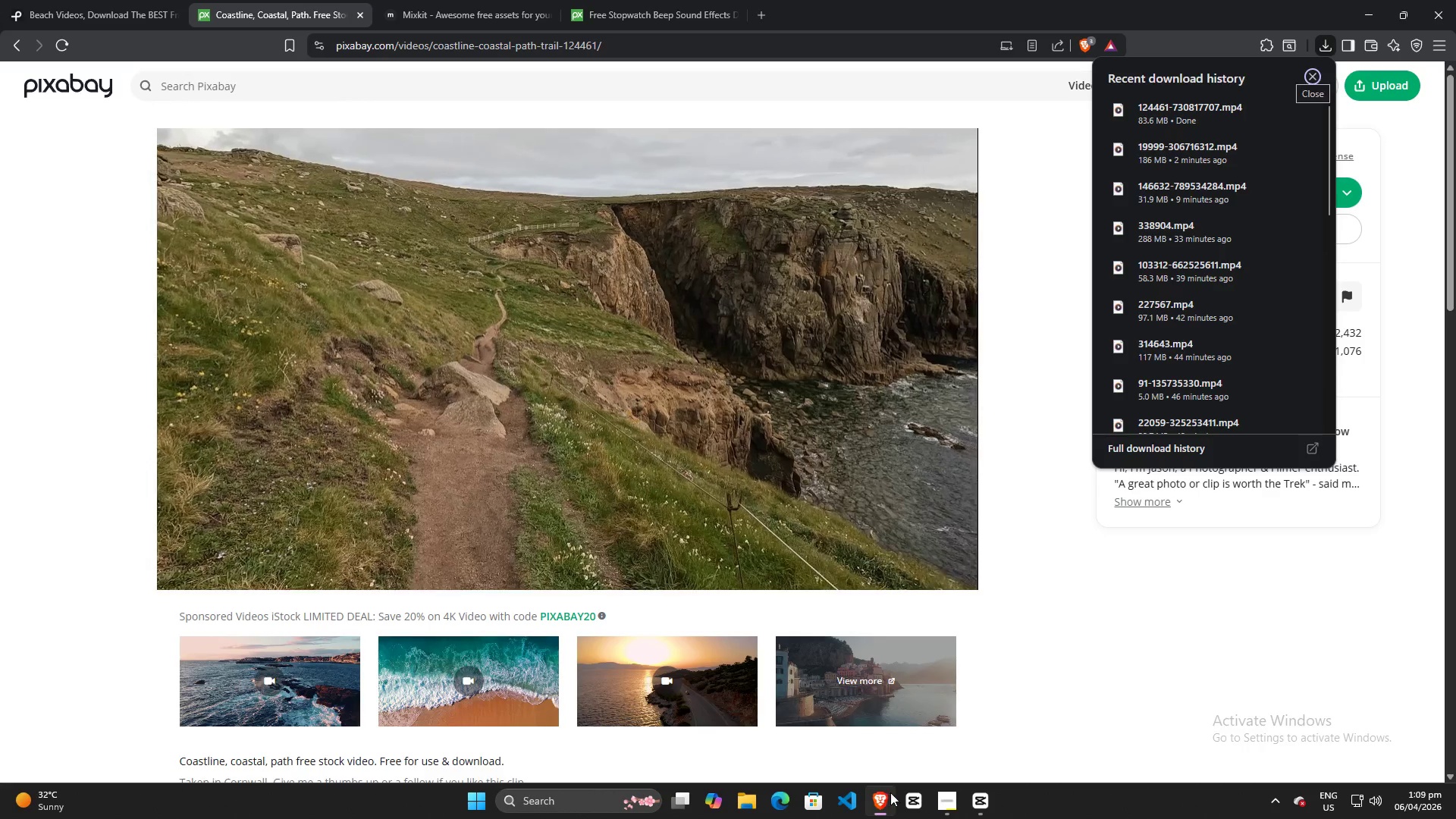 
left_click([1086, 620])
 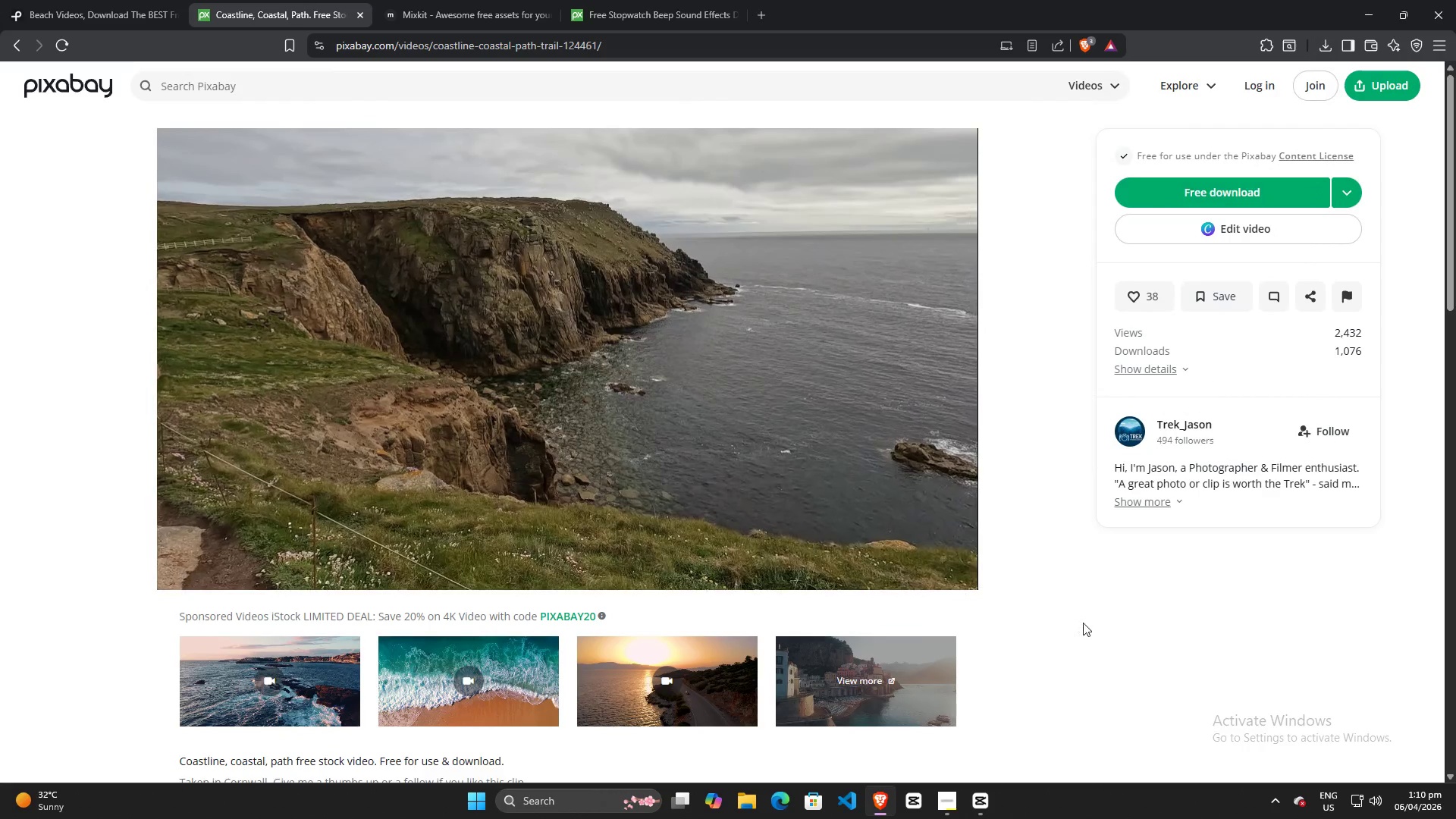 
scroll: coordinate [1071, 630], scroll_direction: down, amount: 4.0
 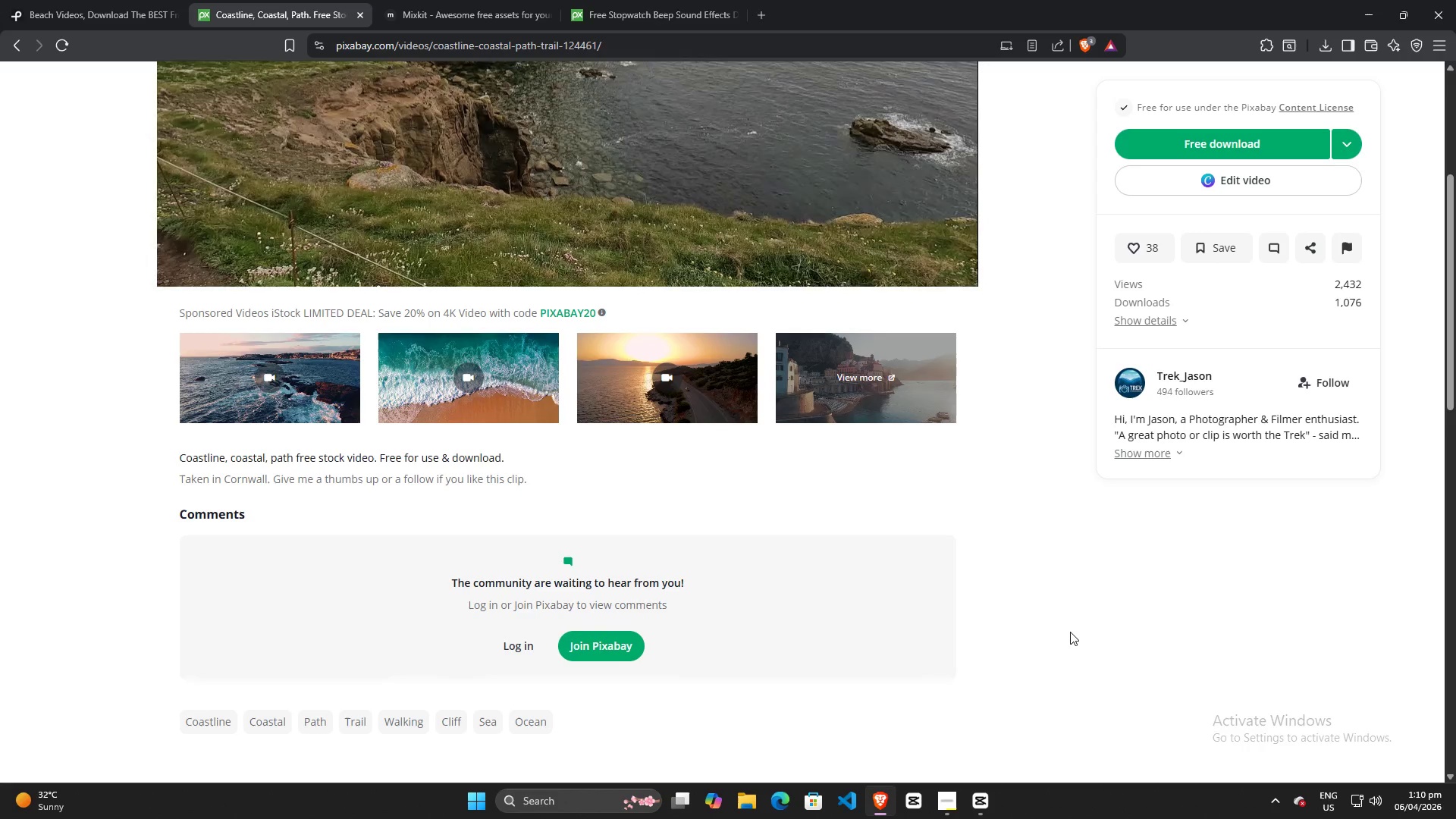 
scroll: coordinate [1070, 632], scroll_direction: up, amount: 4.0
 